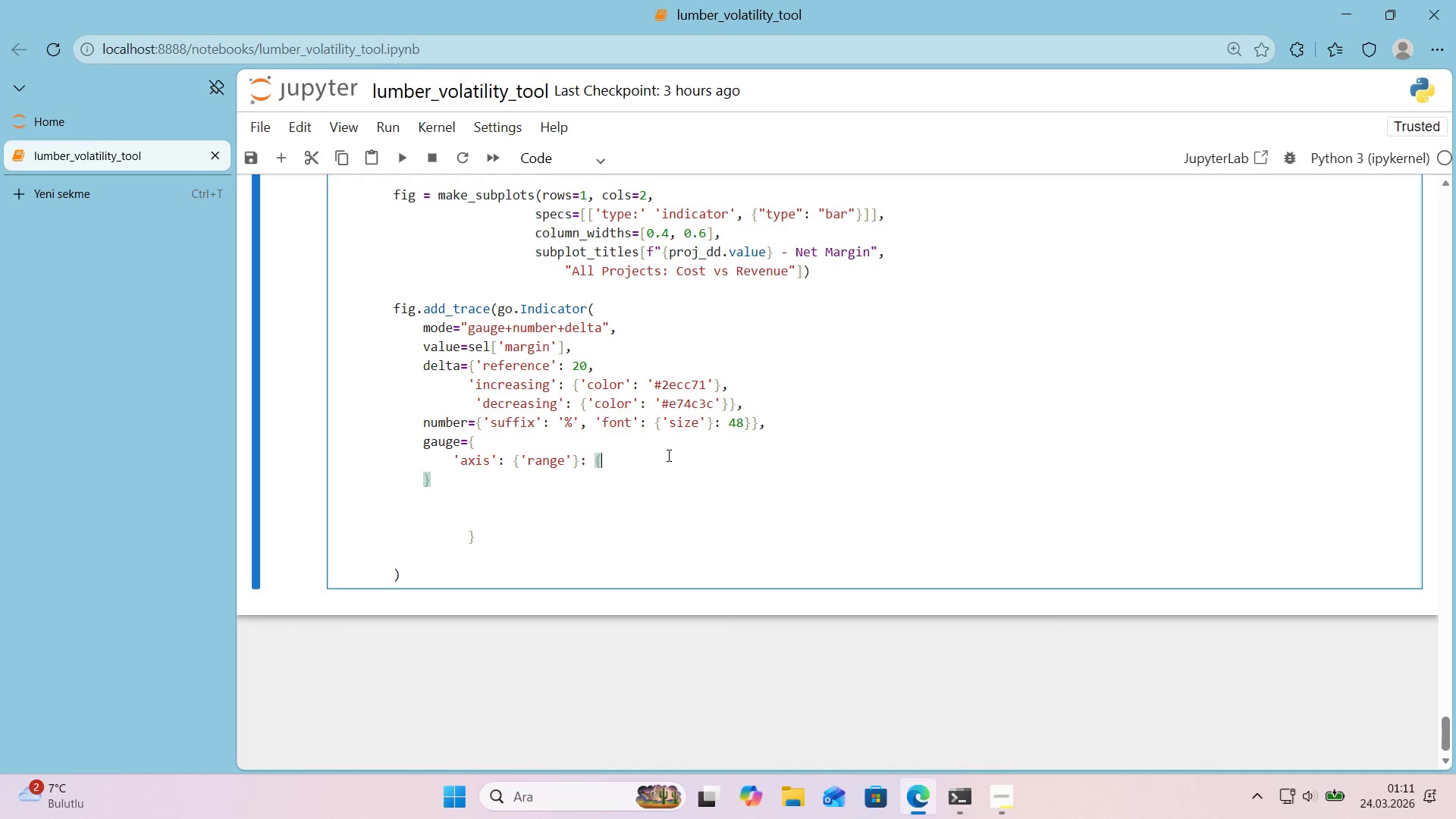 
key(Alt+Control+0)
 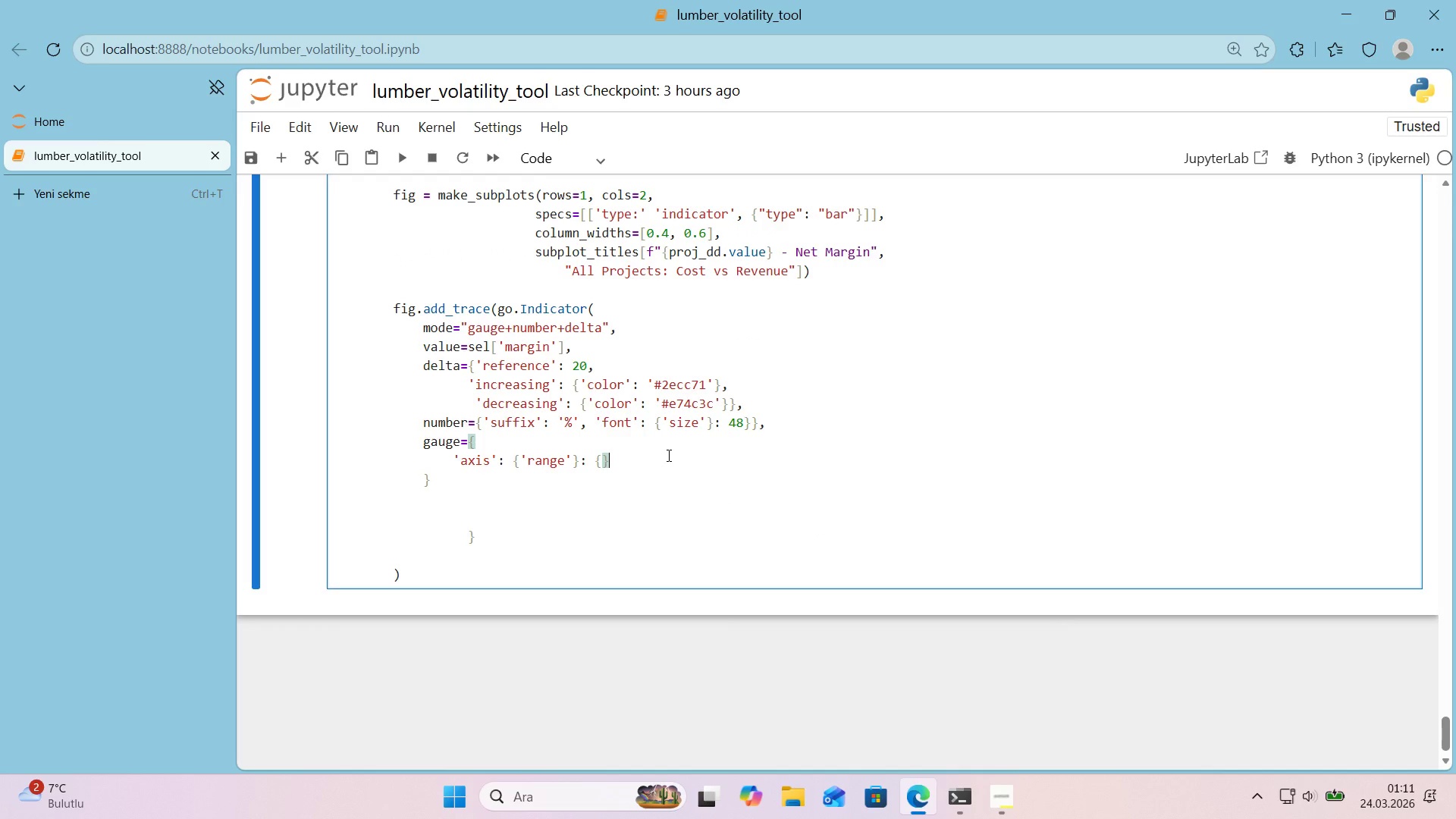 
key(ArrowLeft)
 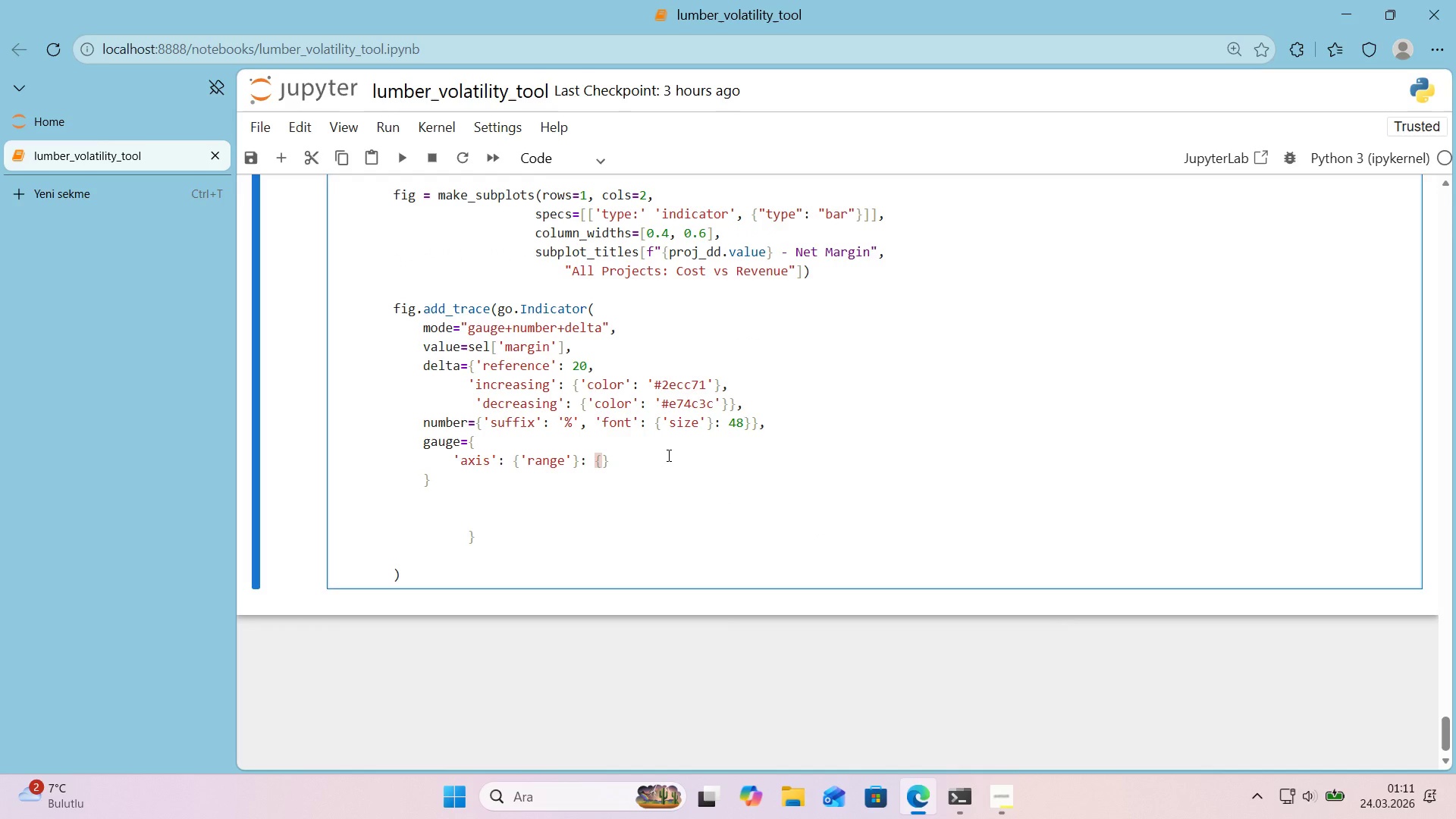 
key(NumpadSubtract)
 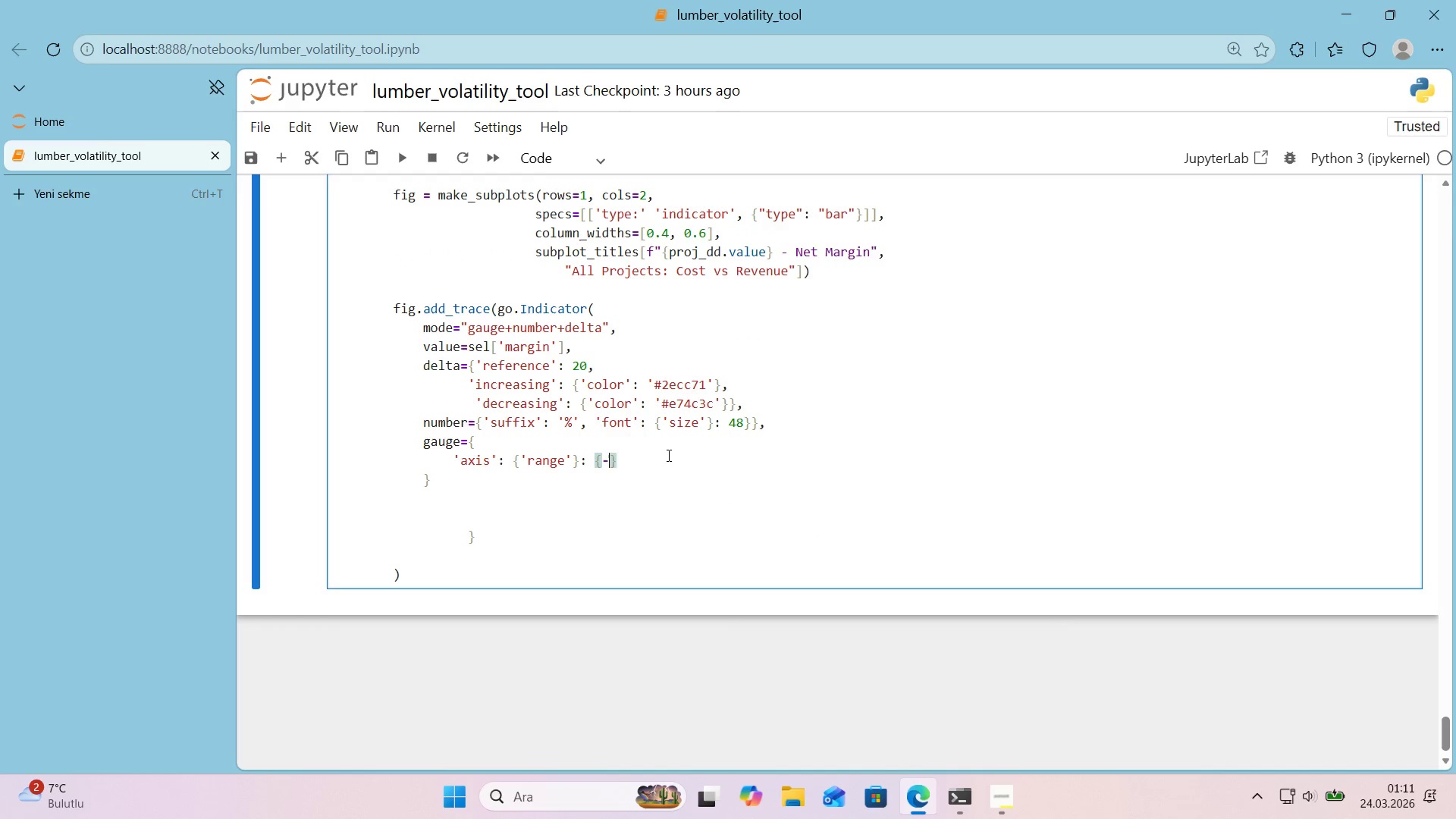 
key(Numpad1)
 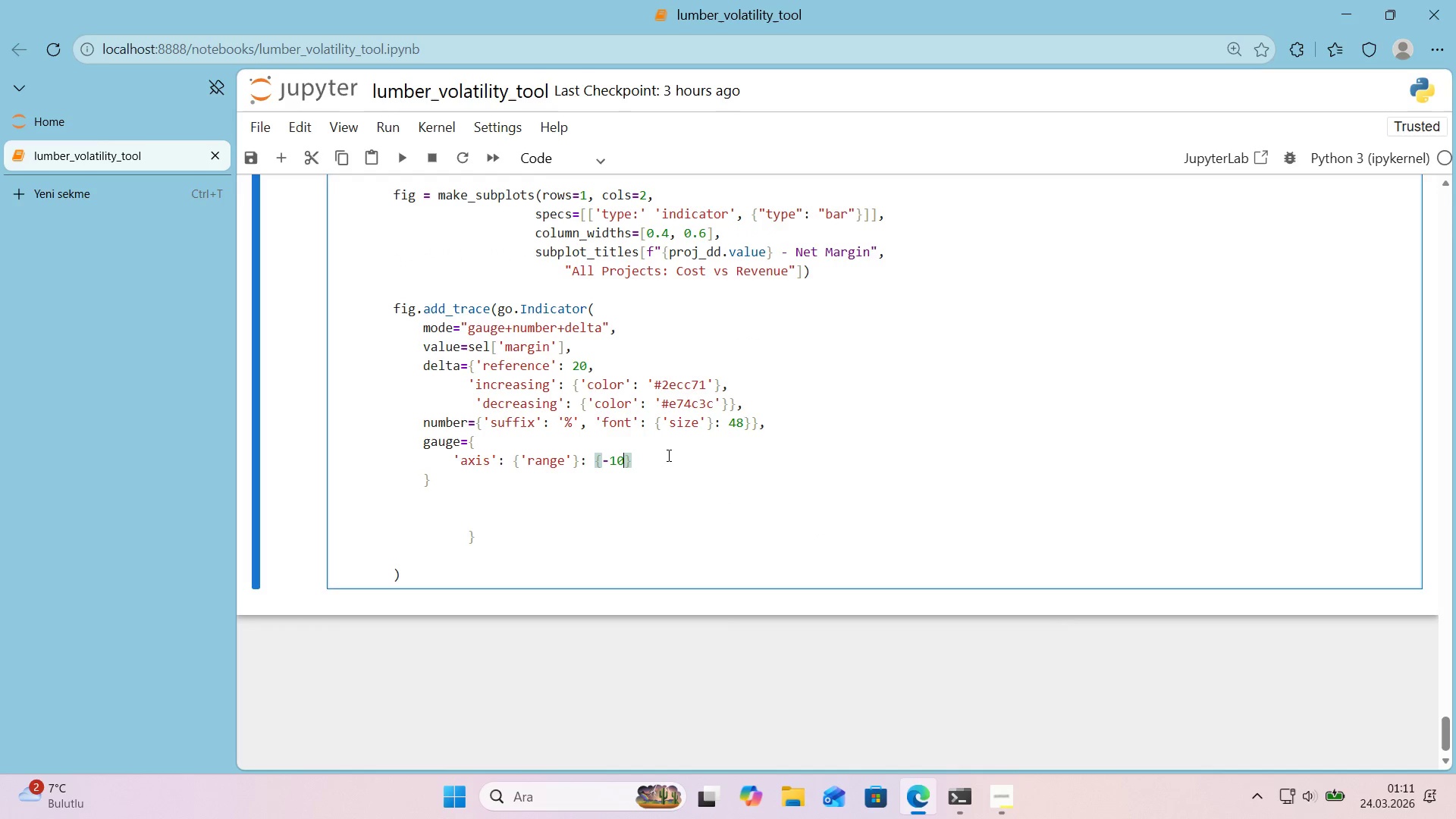 
key(Numpad0)
 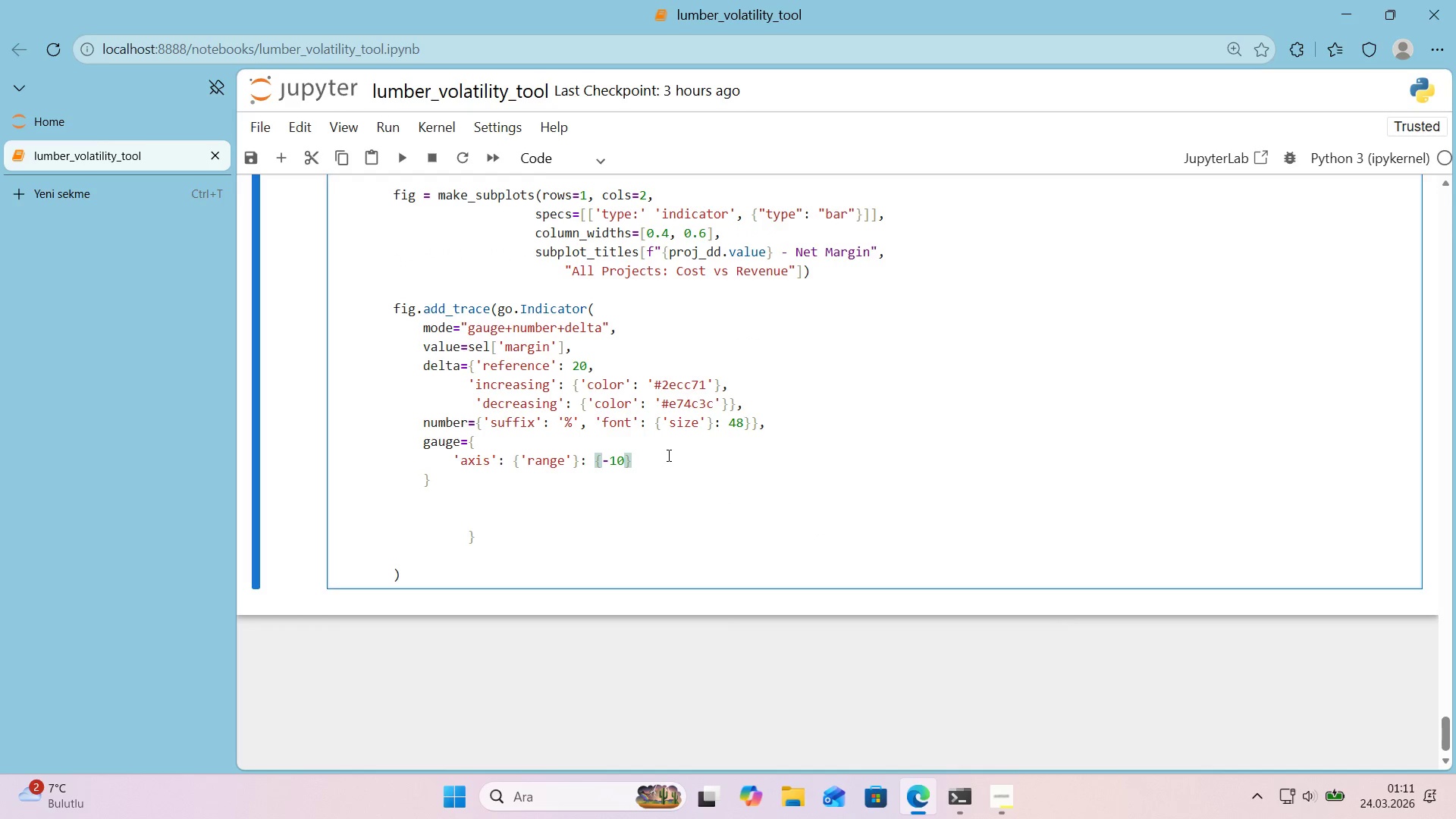 
key(Comma)
 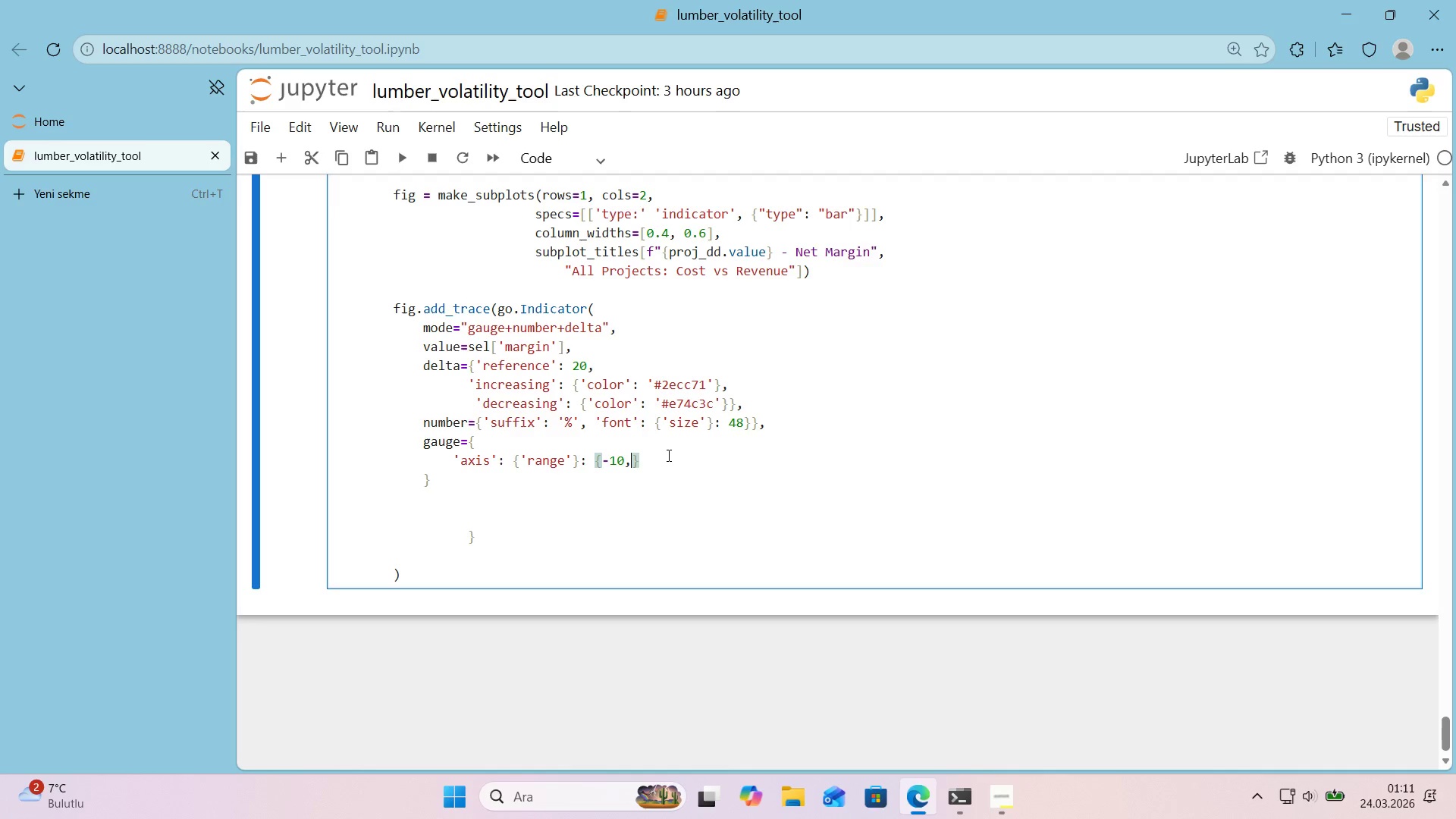 
key(Space)
 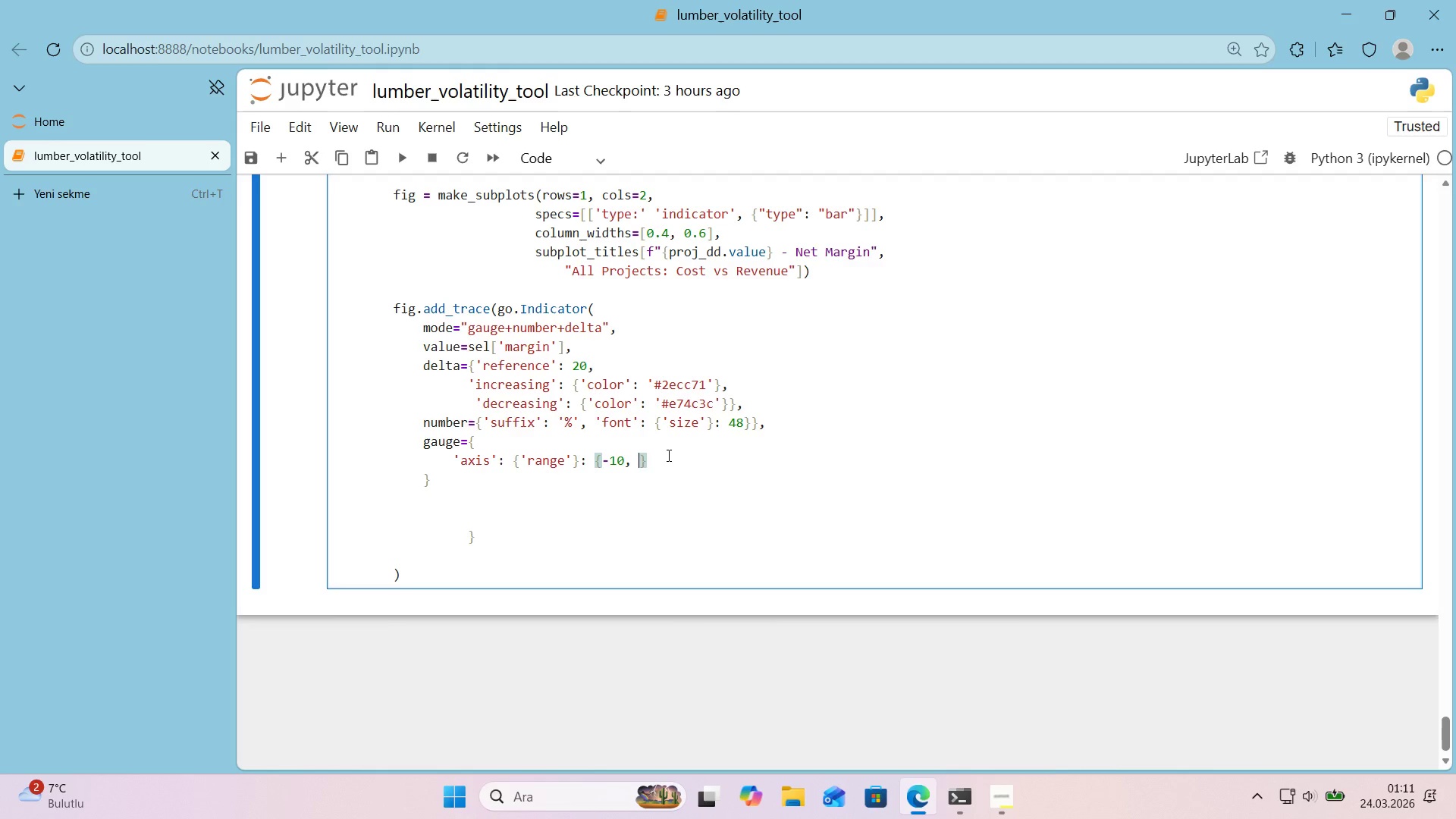 
key(Numpad4)
 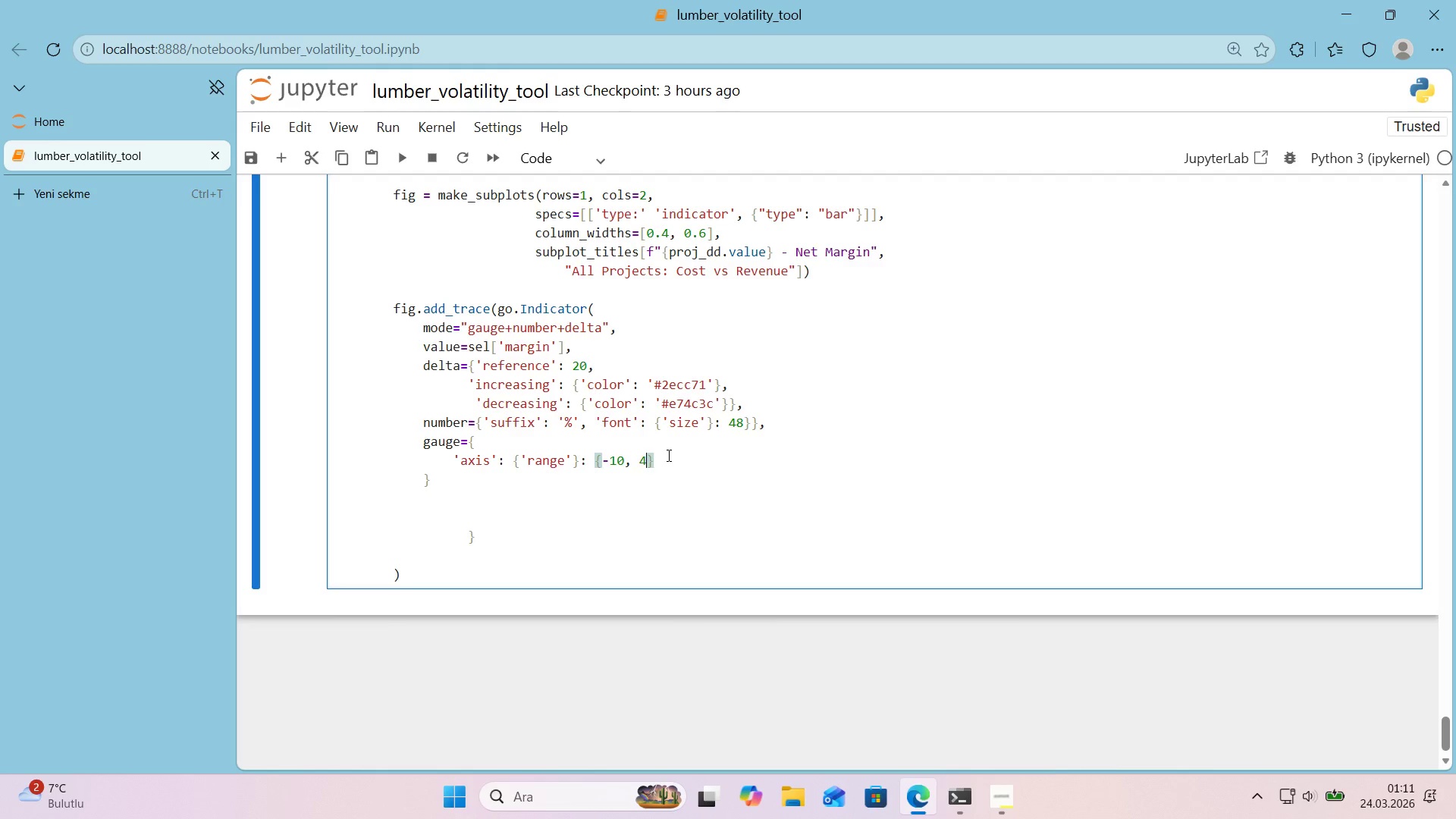 
key(Numpad0)
 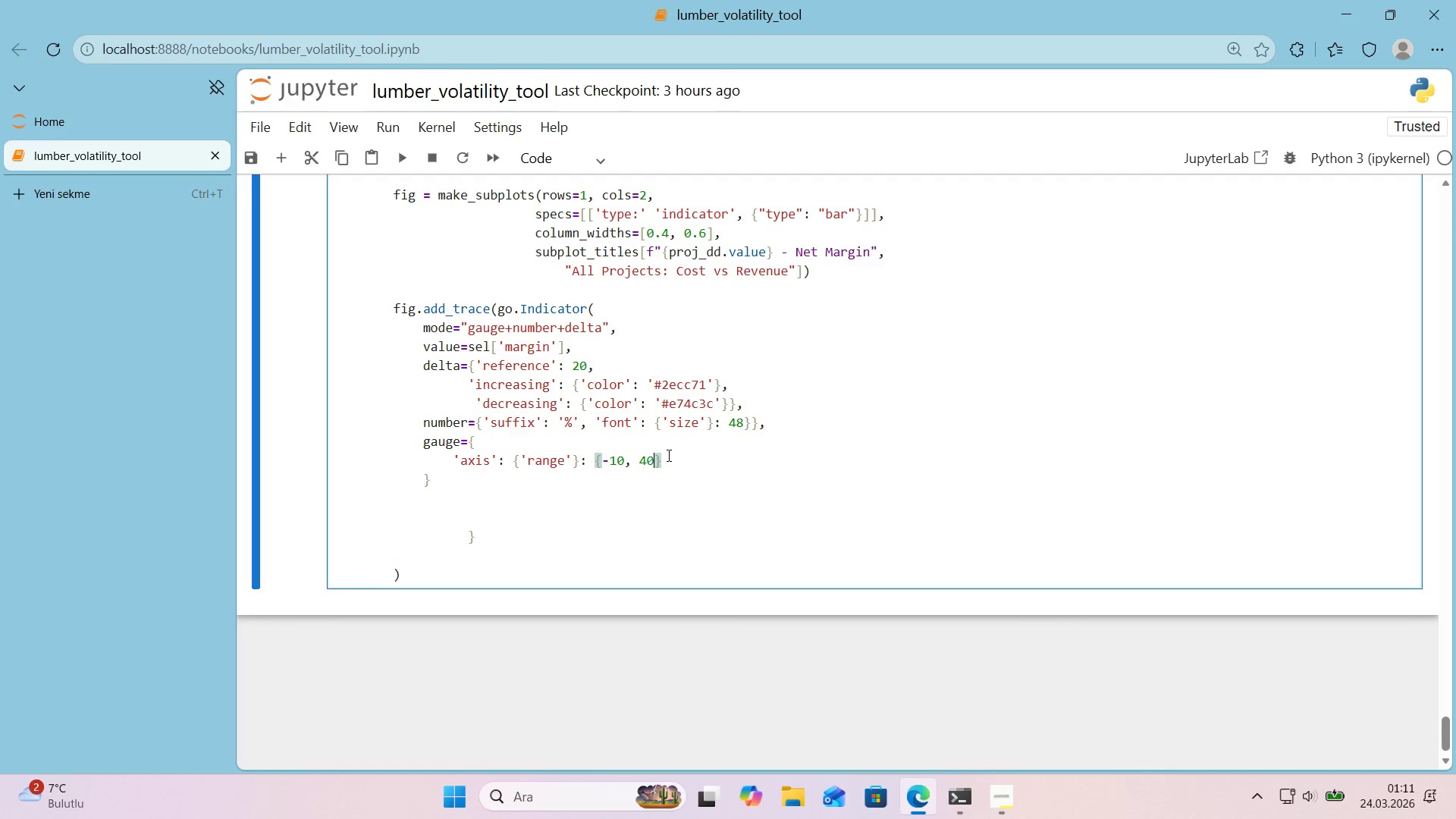 
key(ArrowRight)
 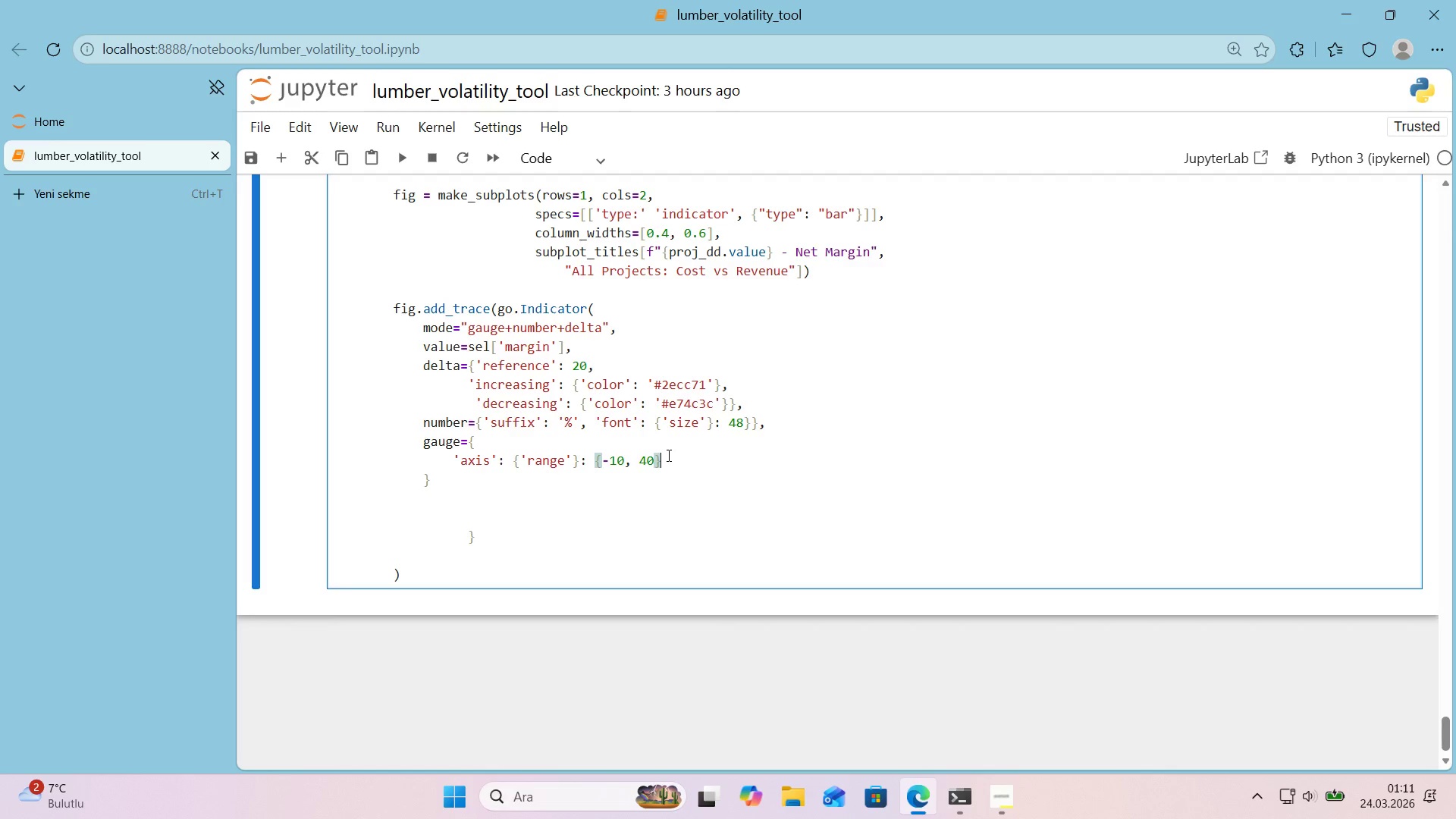 
key(ArrowLeft)
 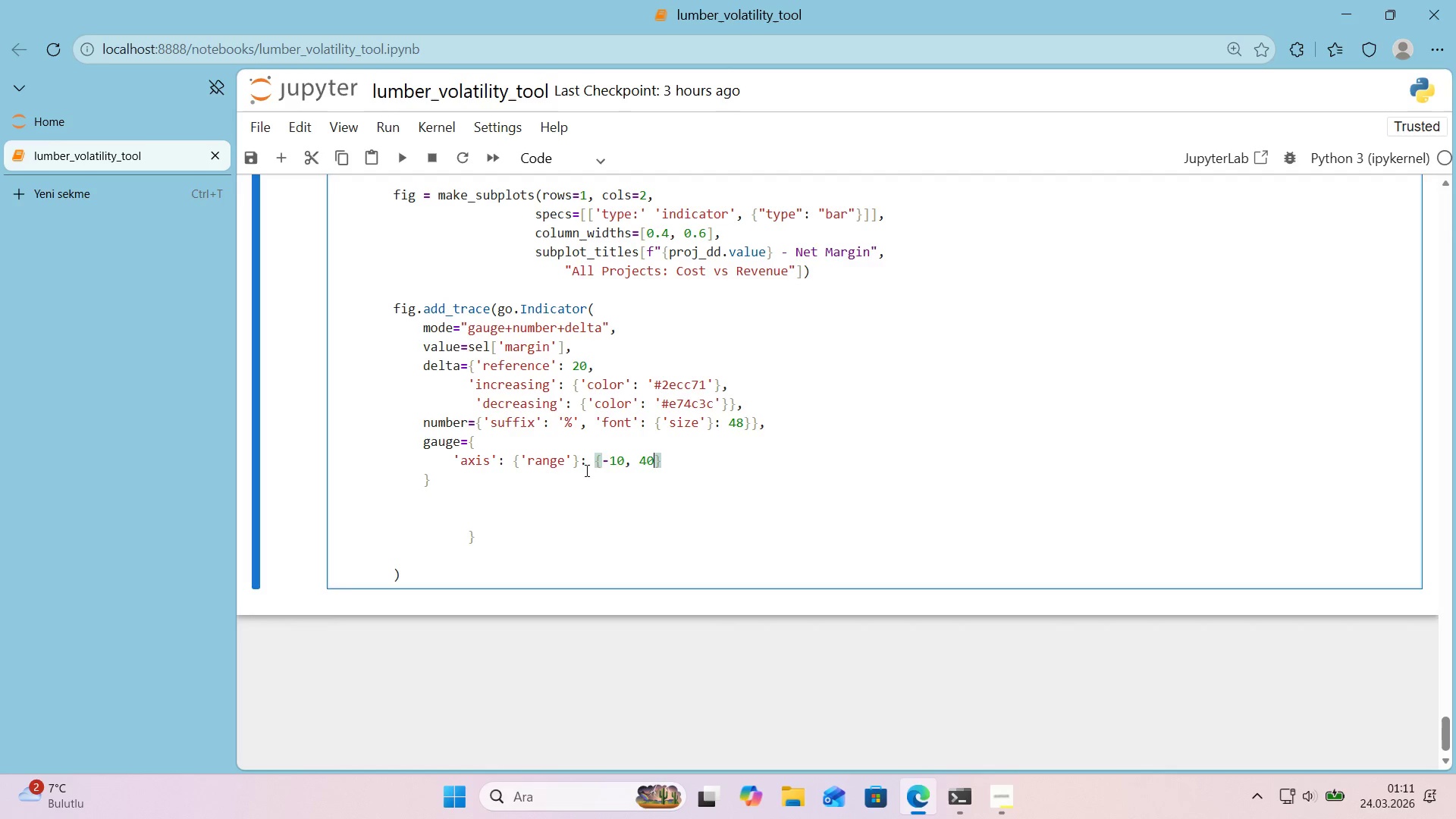 
left_click([601, 461])
 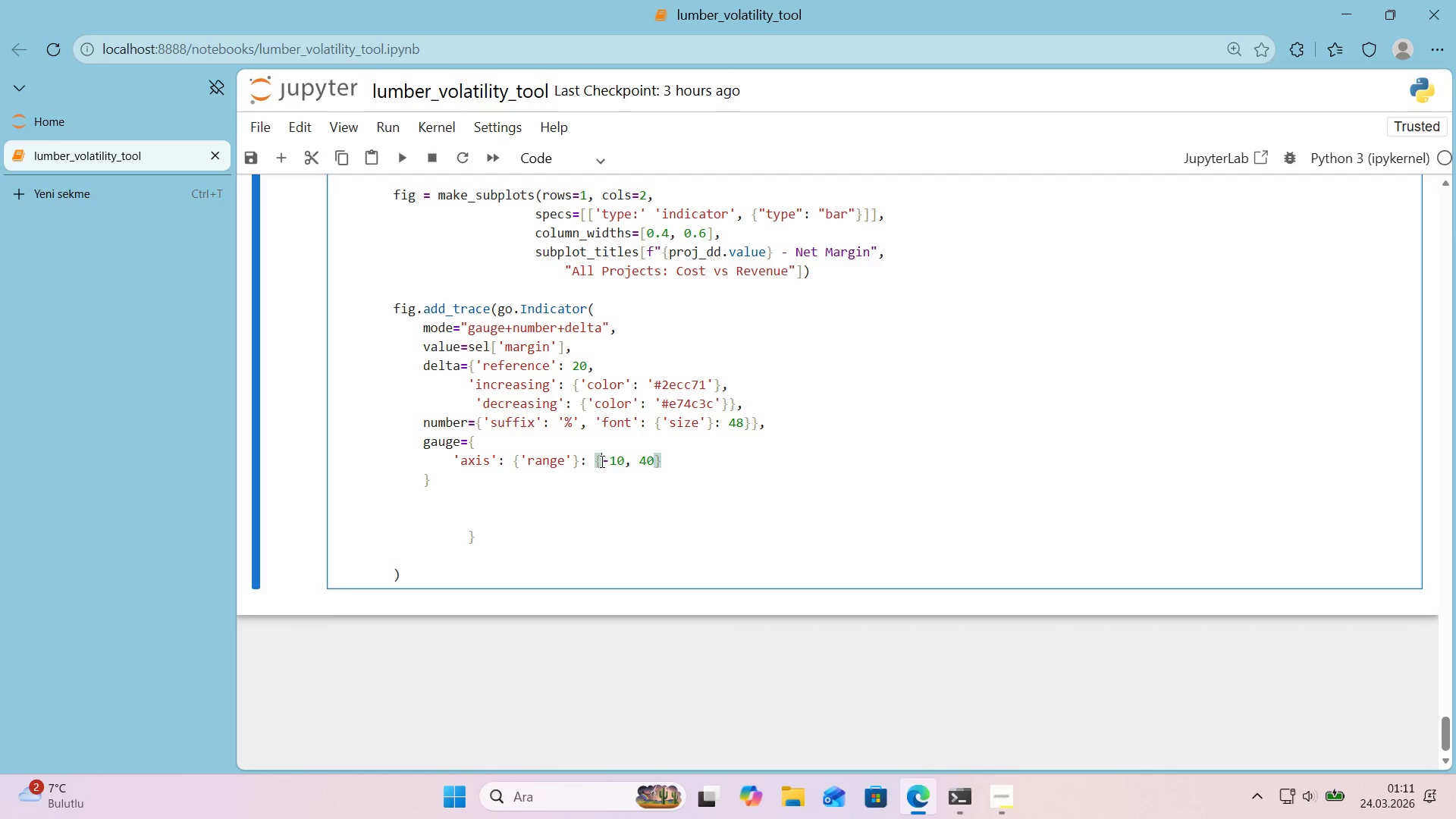 
key(Control+ControlLeft)
 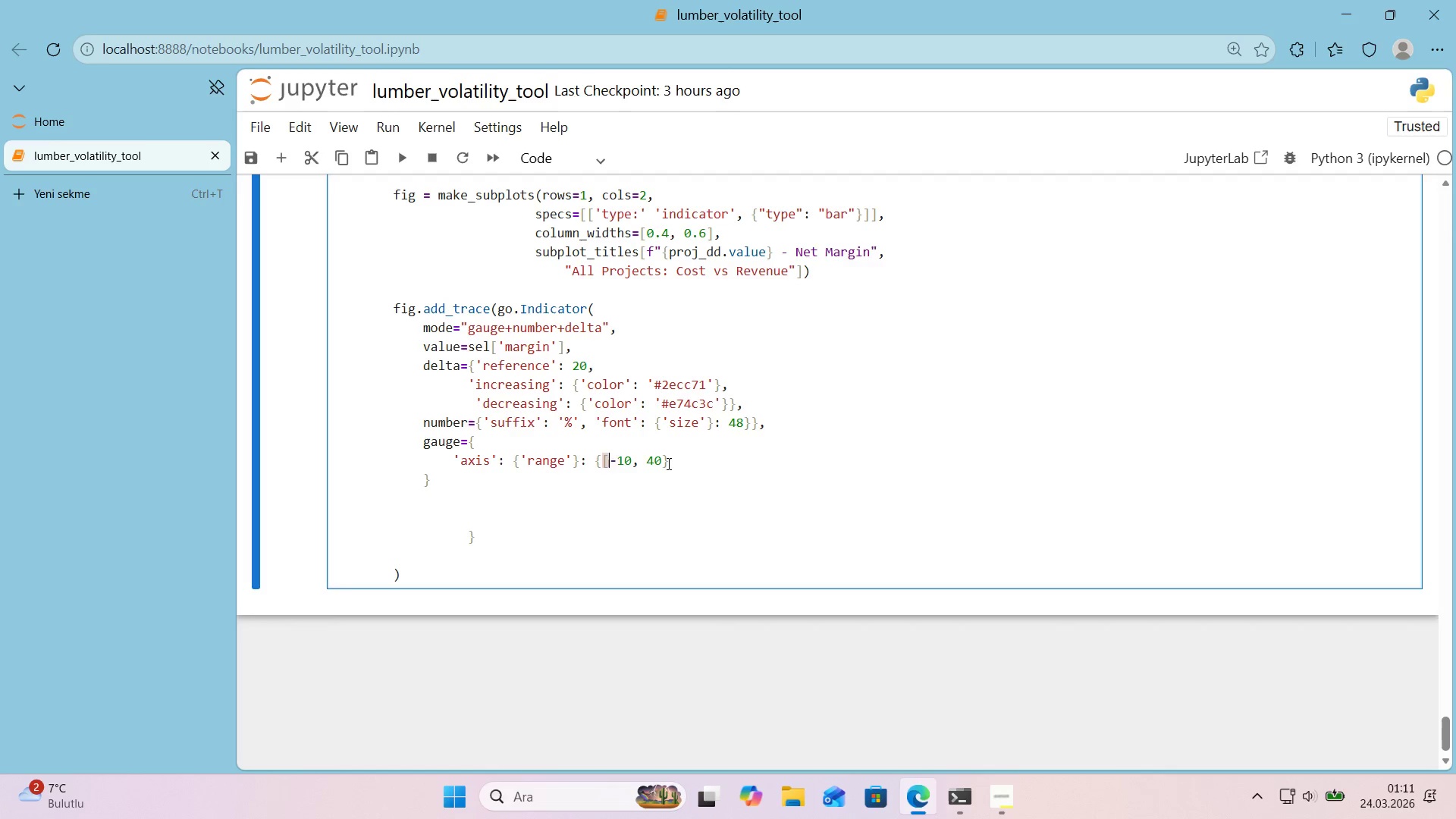 
key(Alt+Control+AltRight)
 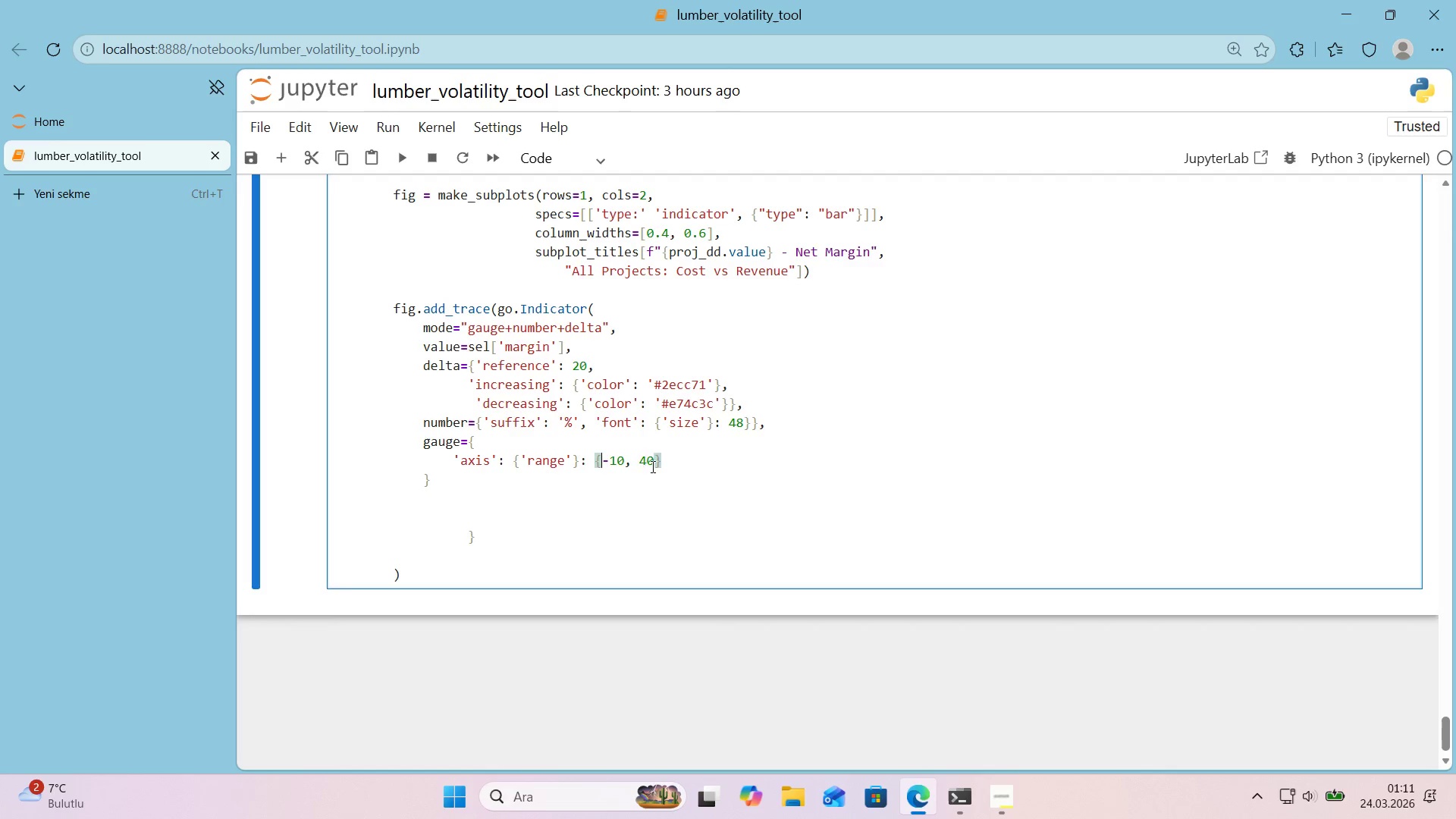 
key(Alt+Control+8)
 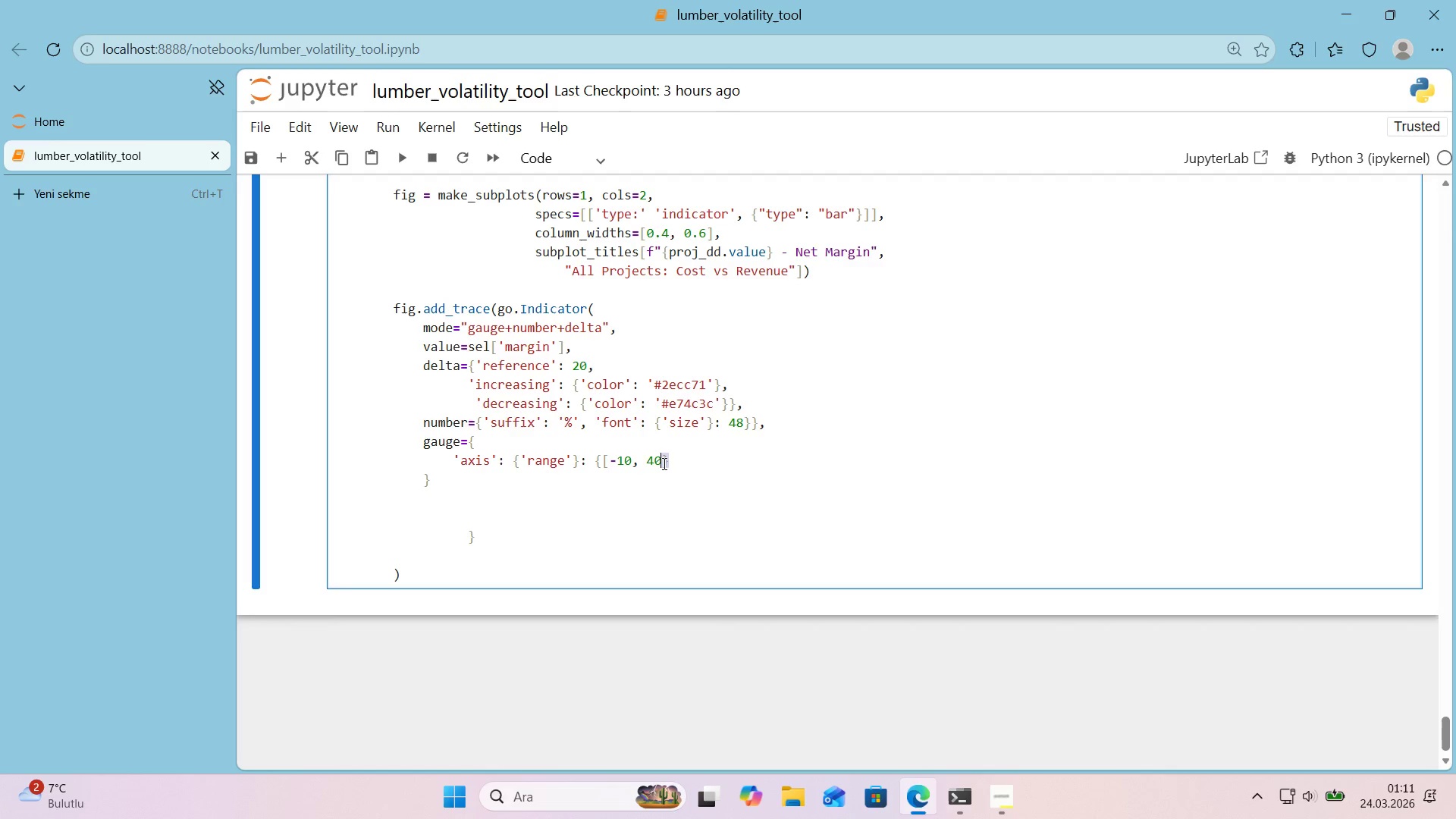 
double_click([663, 463])
 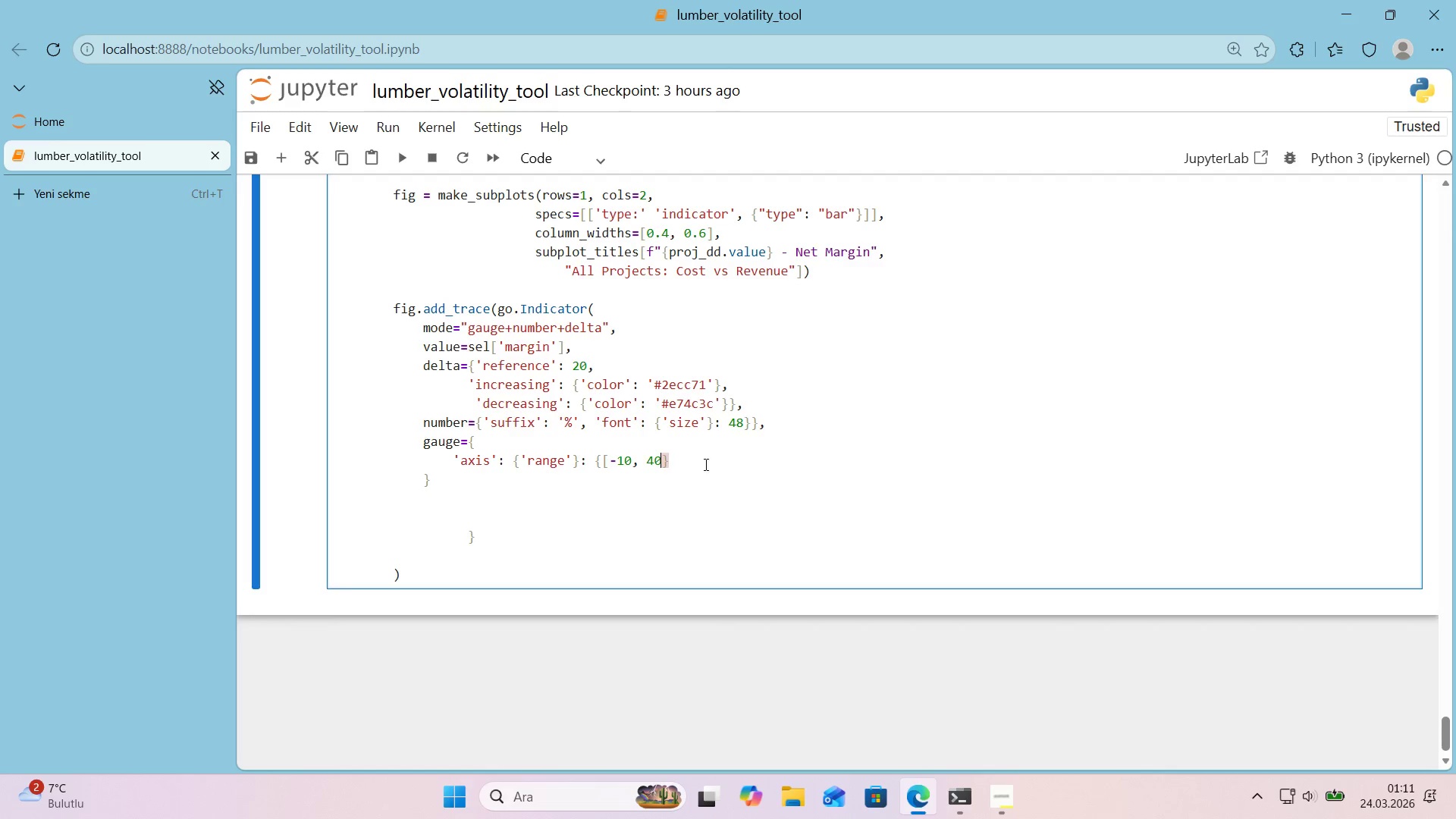 
key(Alt+Control+AltRight)
 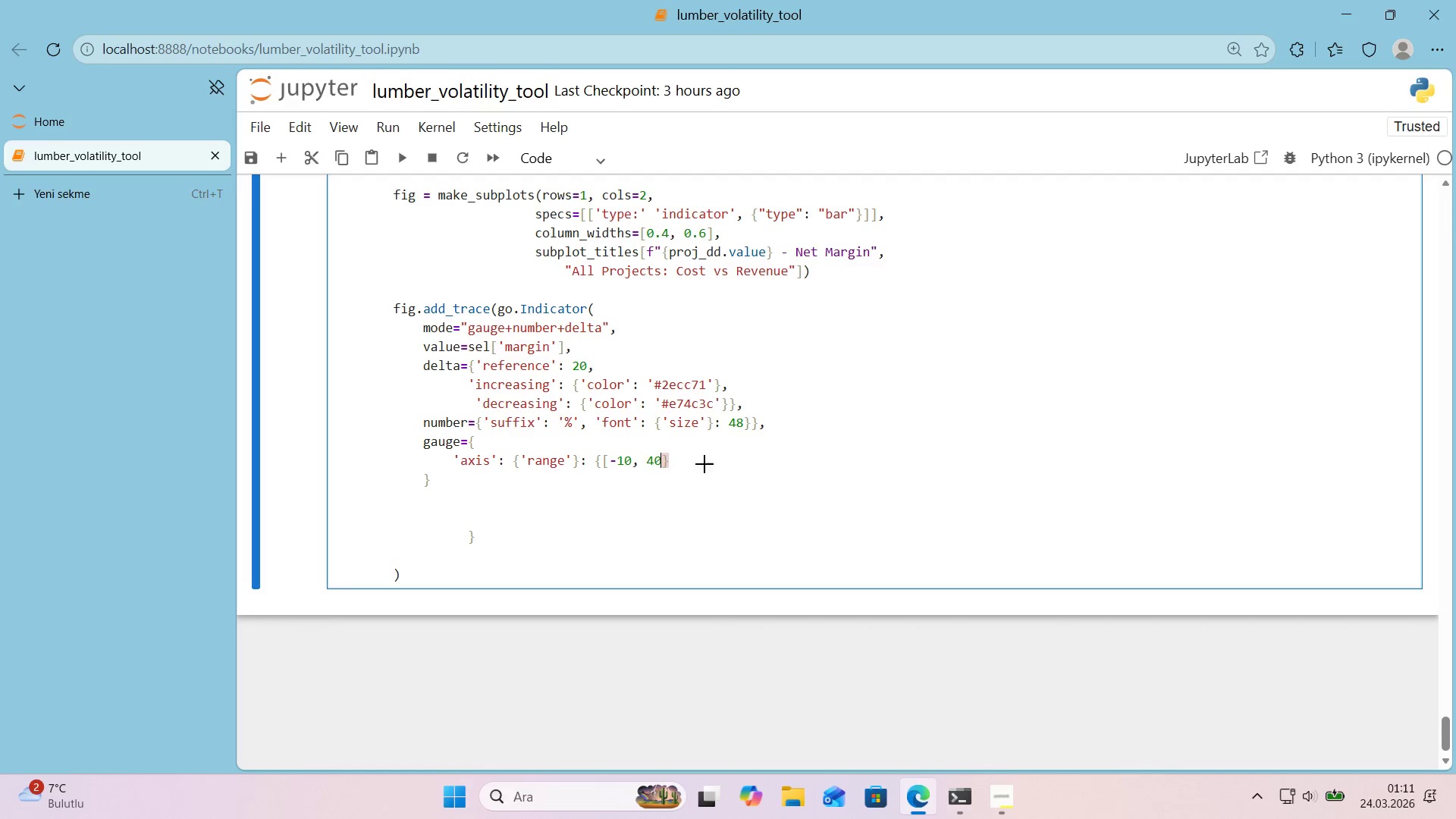 
key(Control+ControlLeft)
 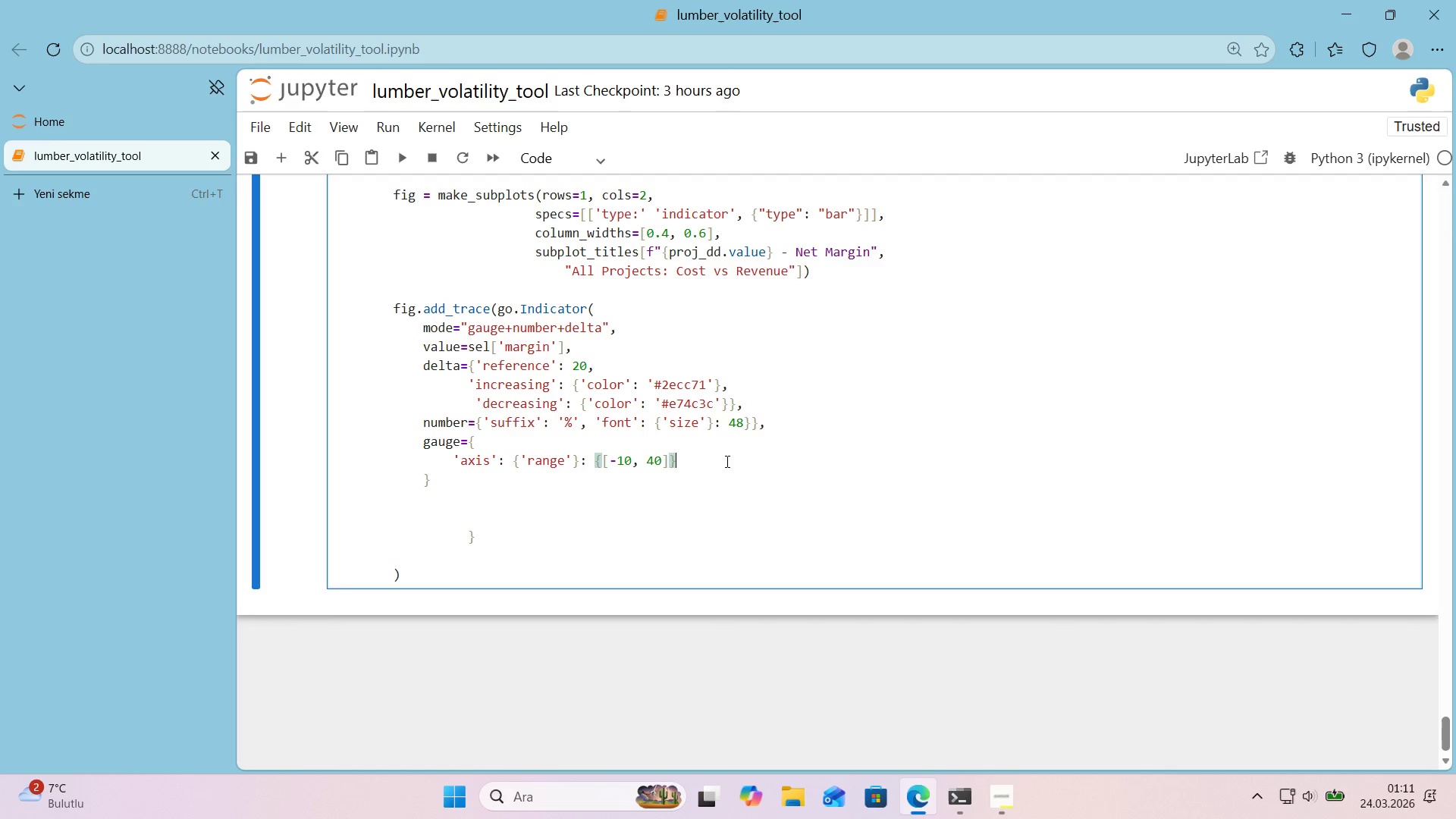 
key(Alt+Control+9)
 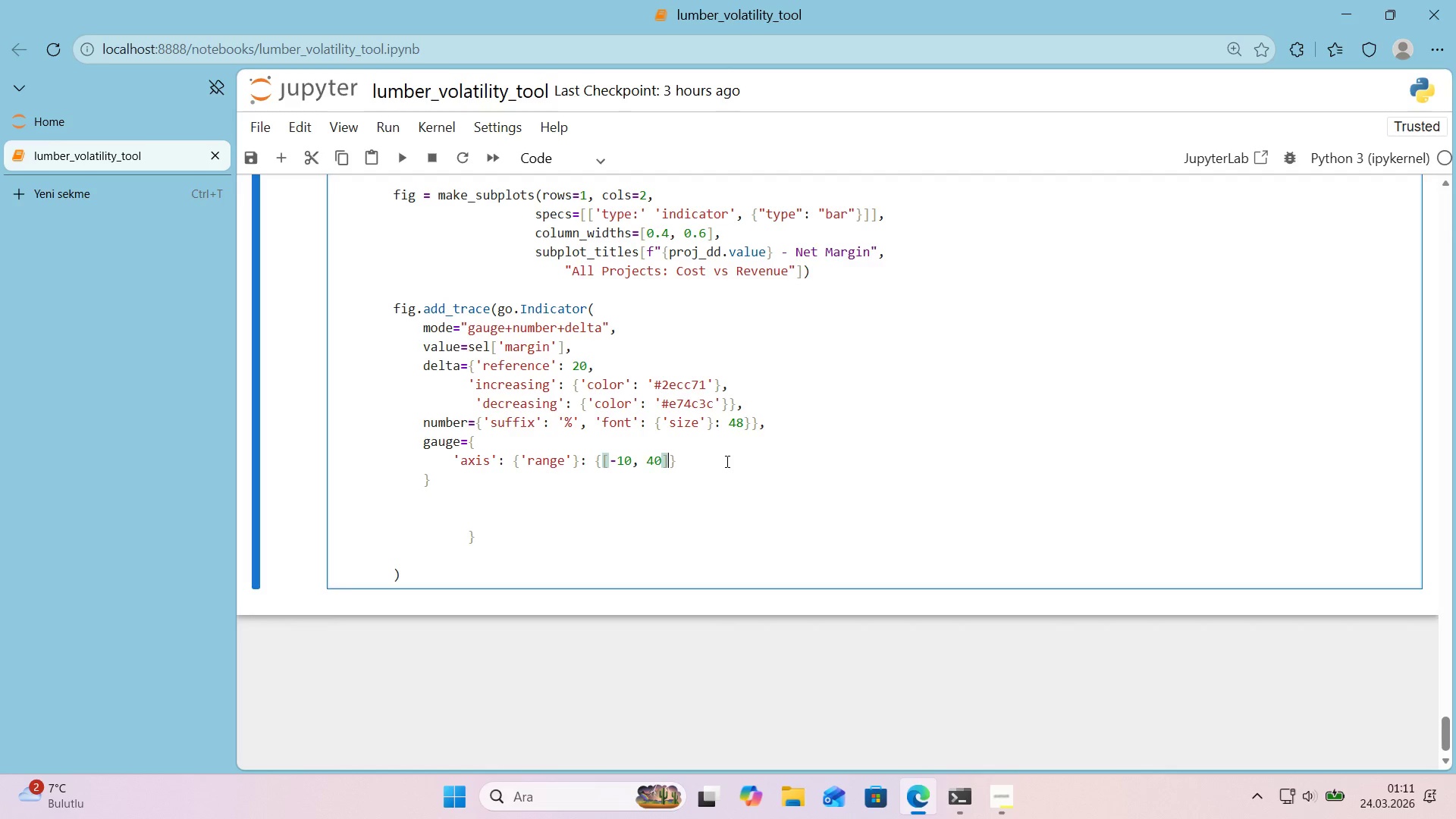 
left_click([726, 461])
 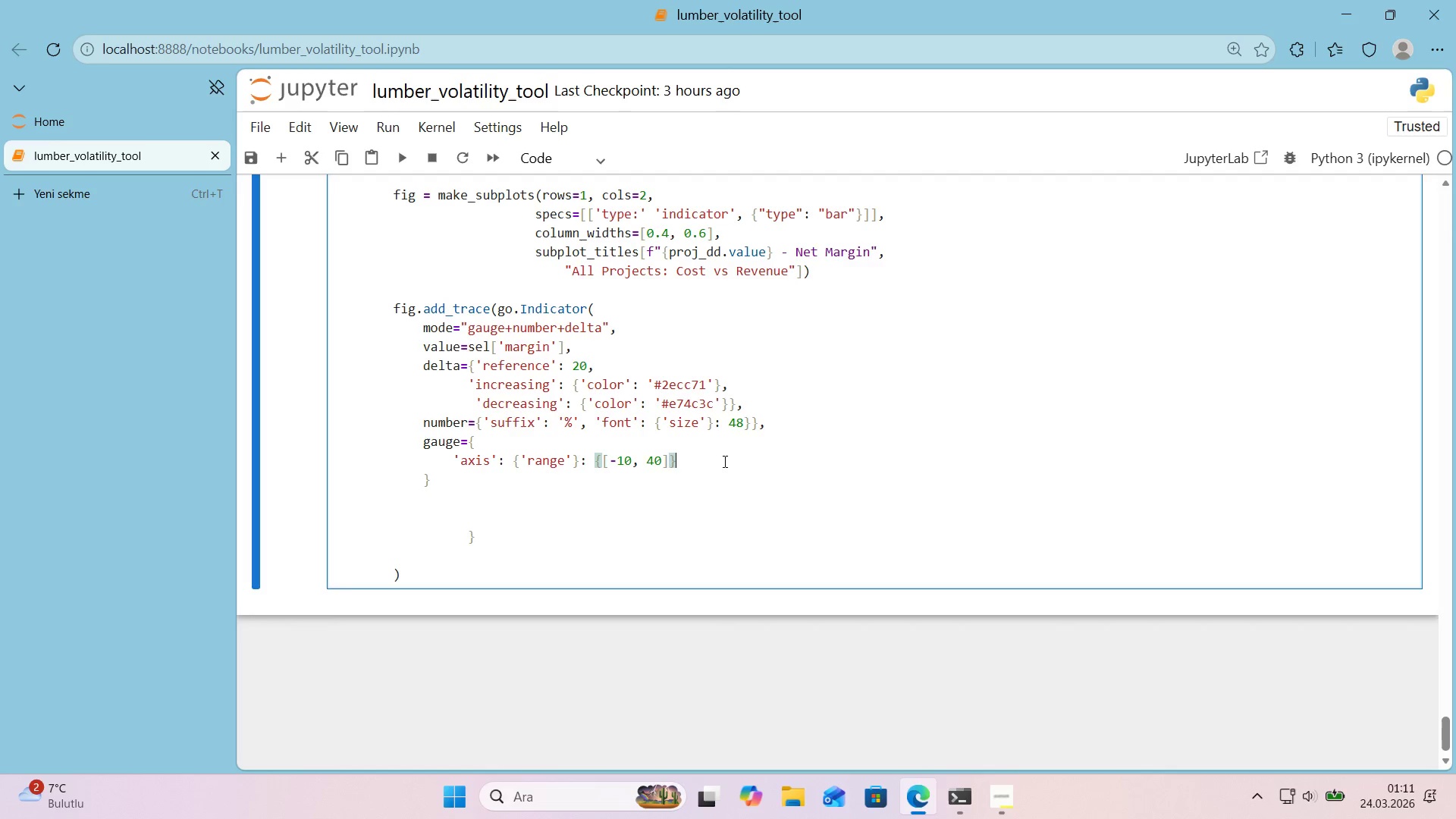 
key(Comma)
 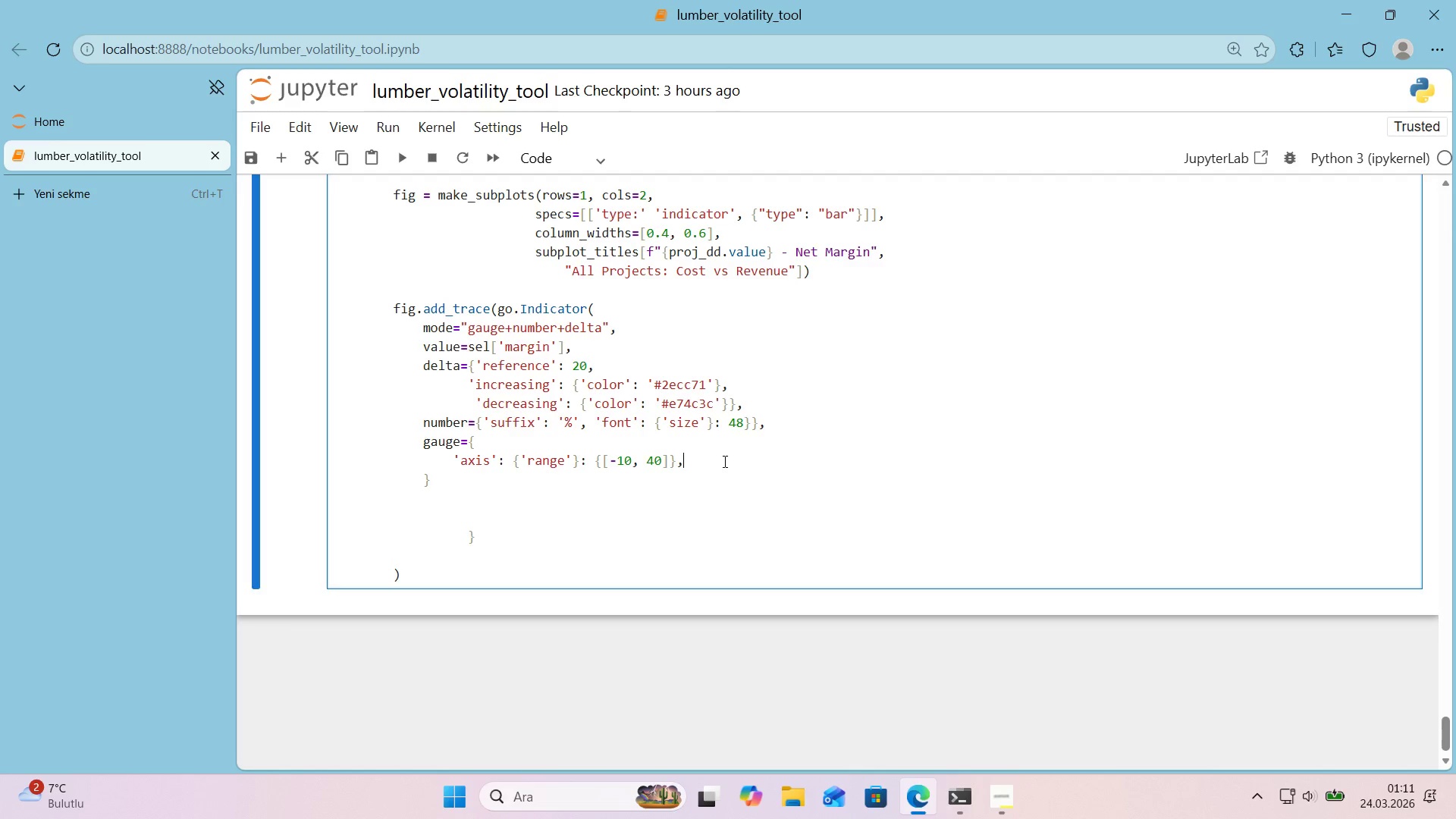 
key(Enter)
 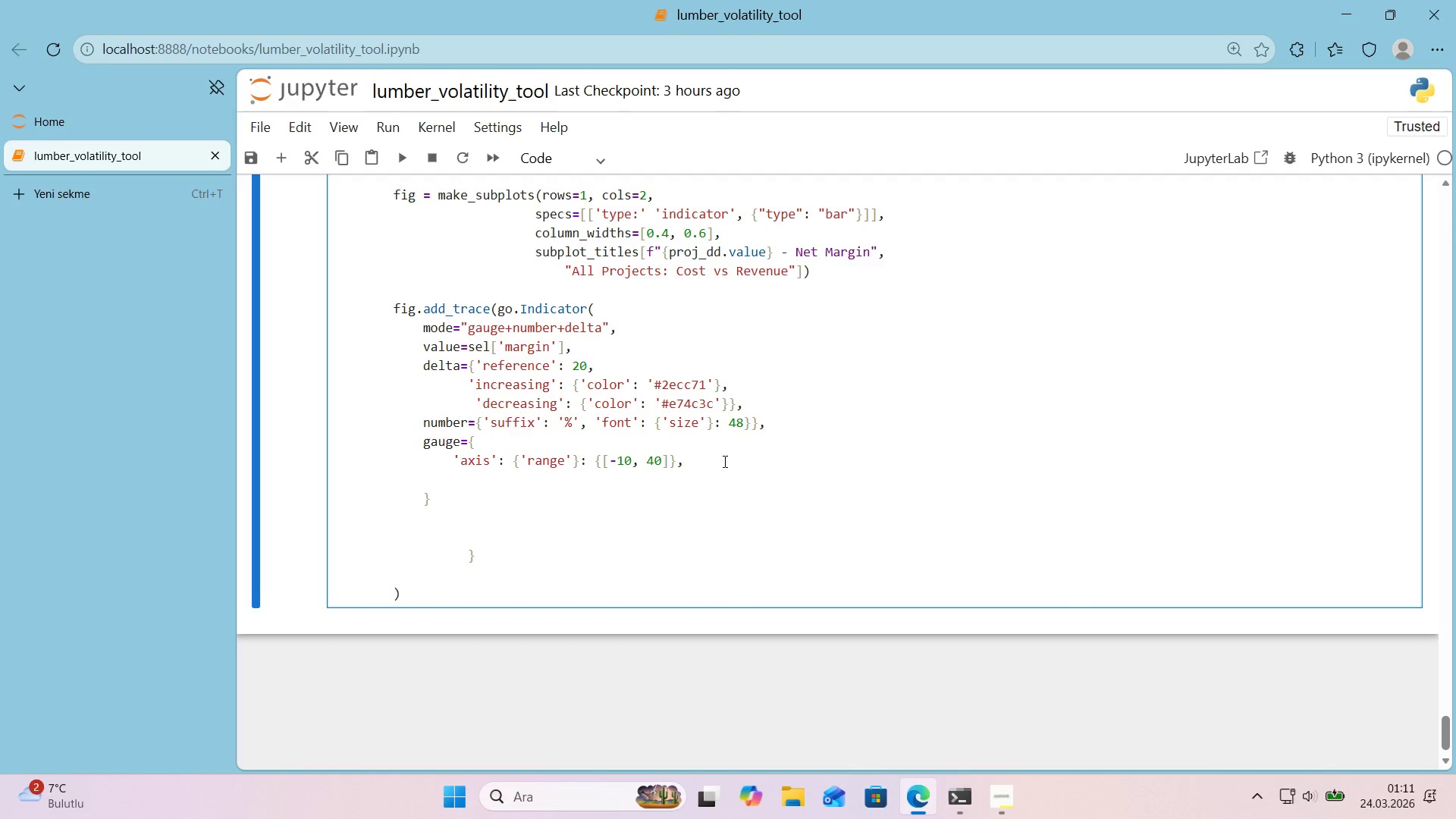 
key(Tab)
type(@@)
key(Backspace)
key(Backspace)
key(Tab)
type(@@)
 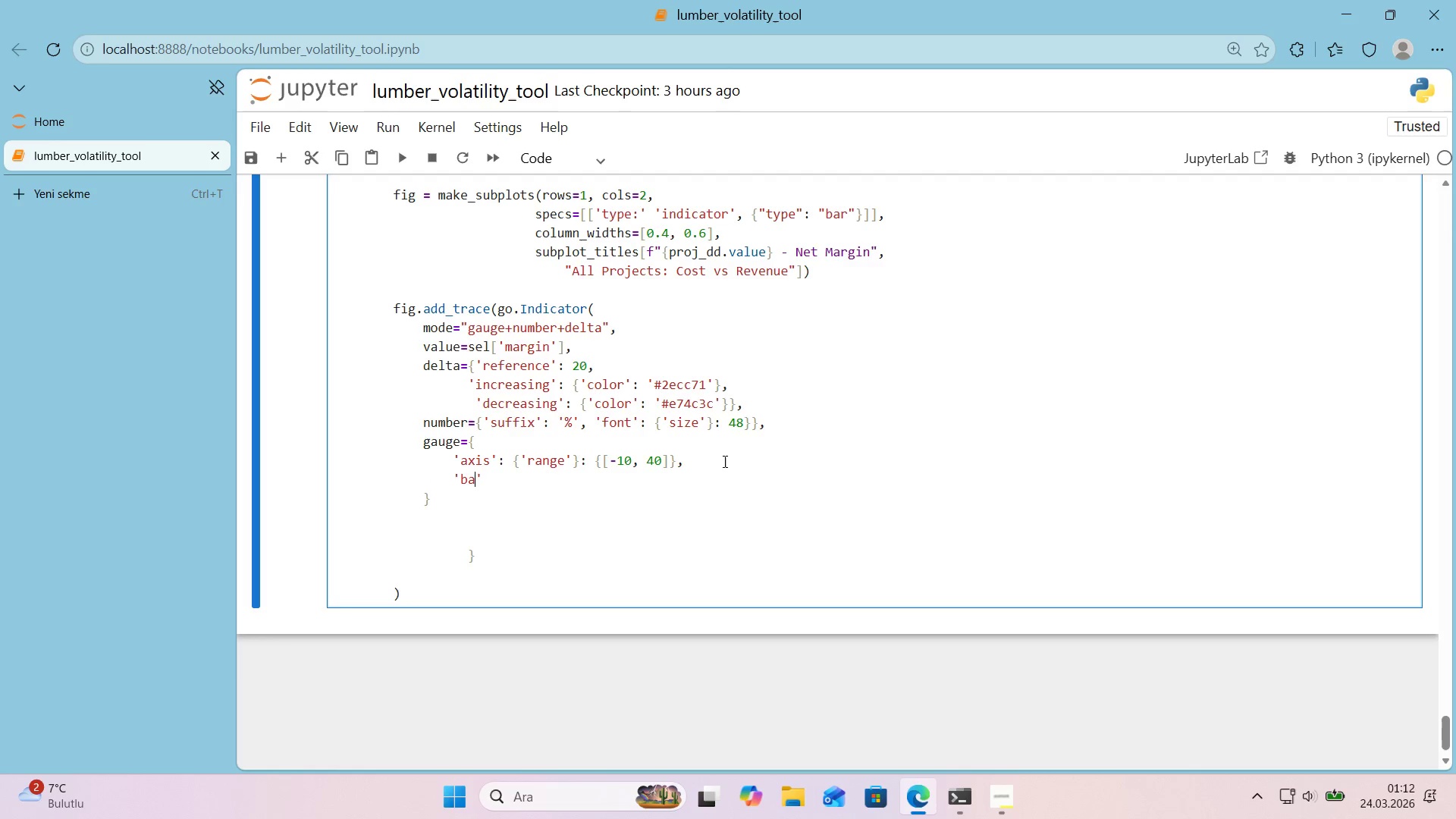 
 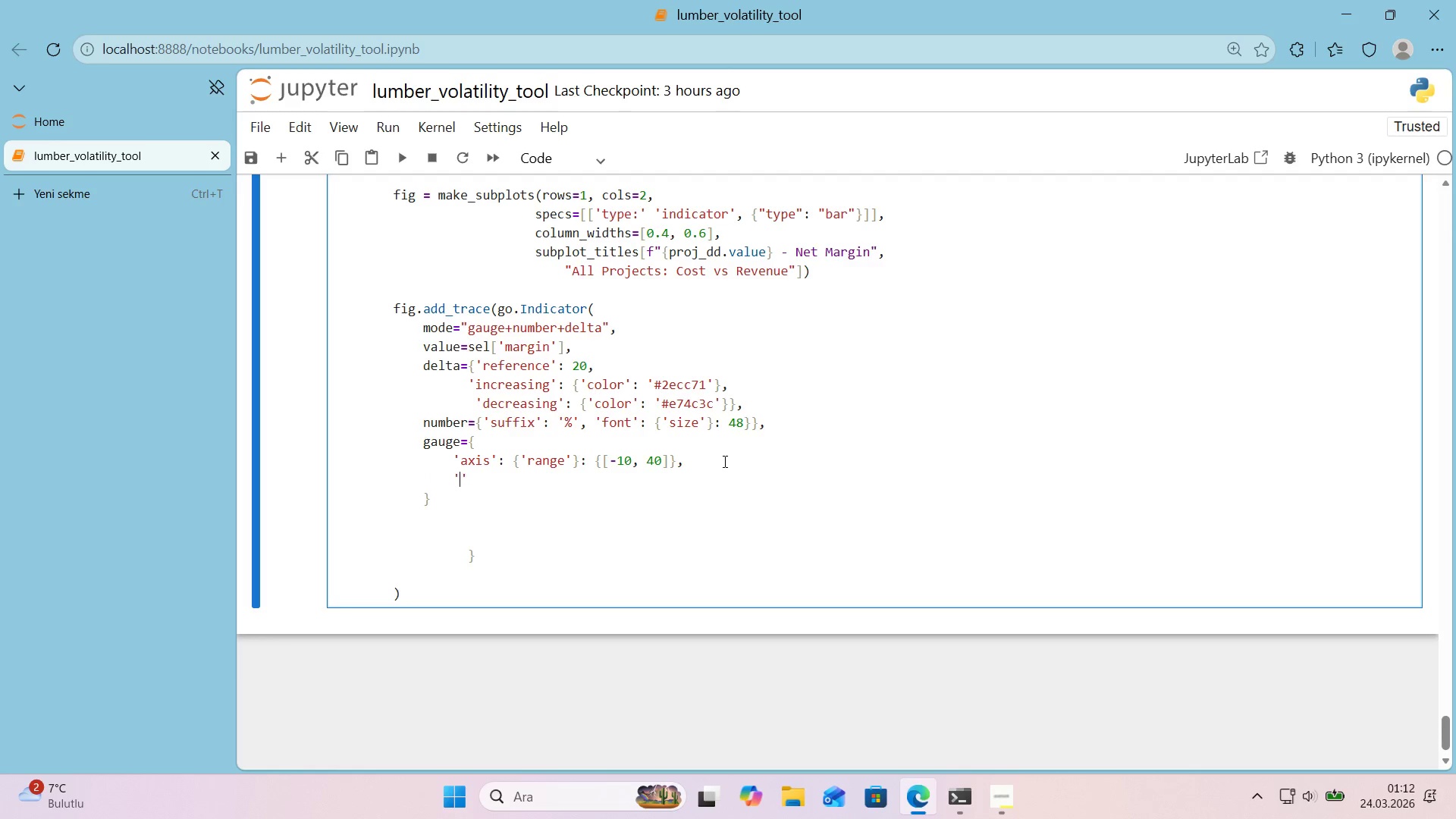 
key(ArrowLeft)
 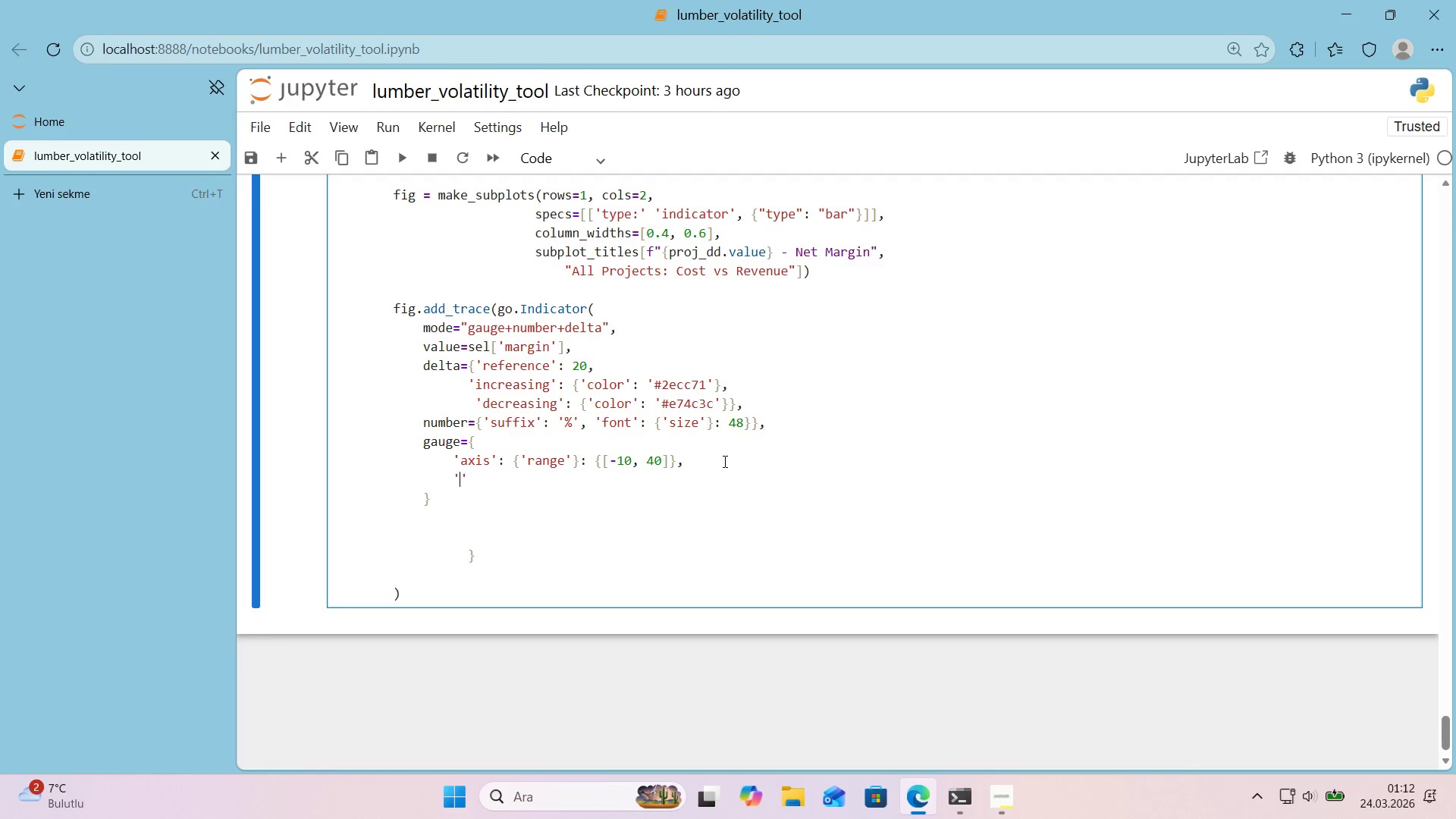 
type(bar)
 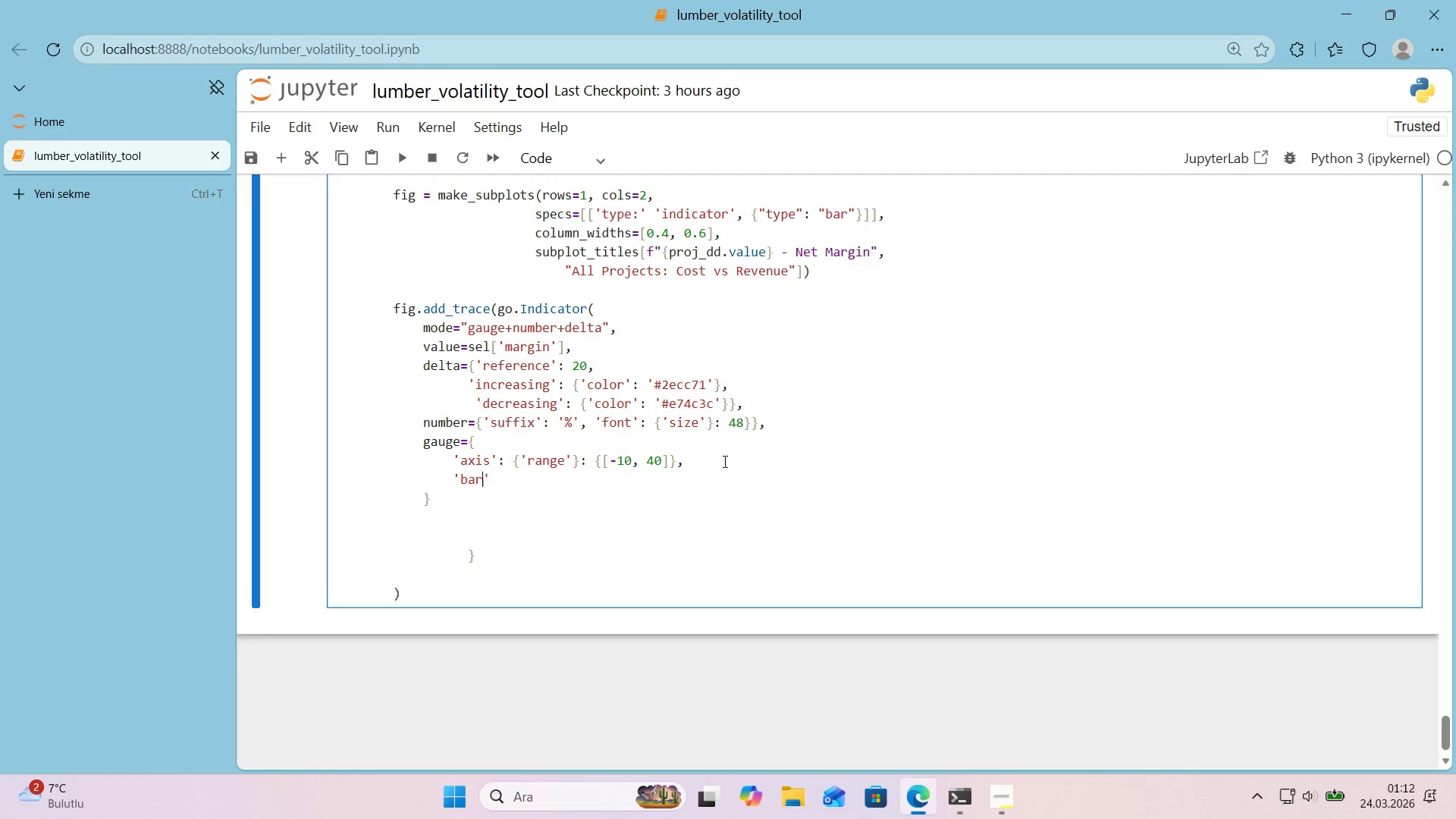 
key(ArrowRight)
 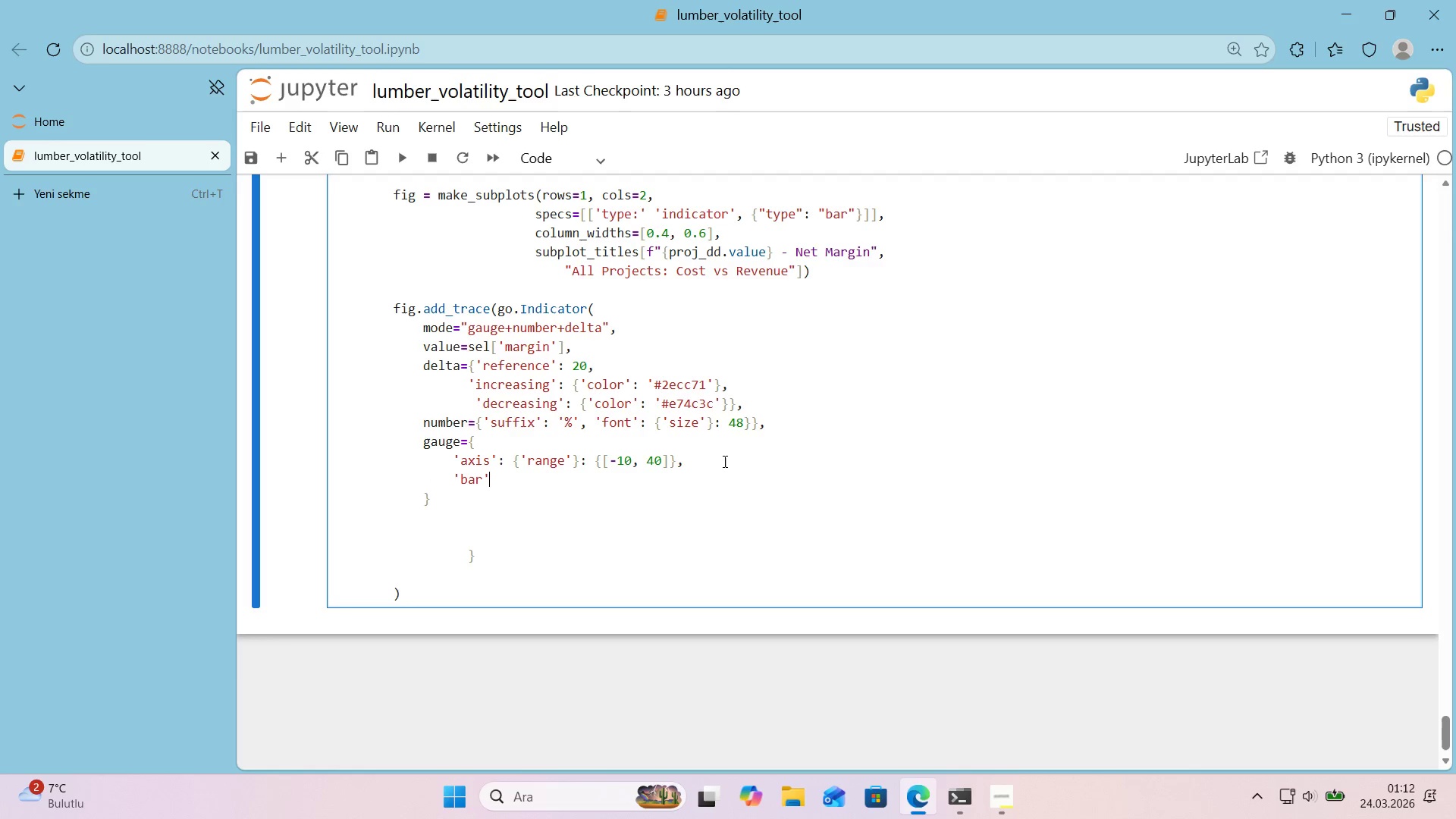 
key(Shift+Period)
 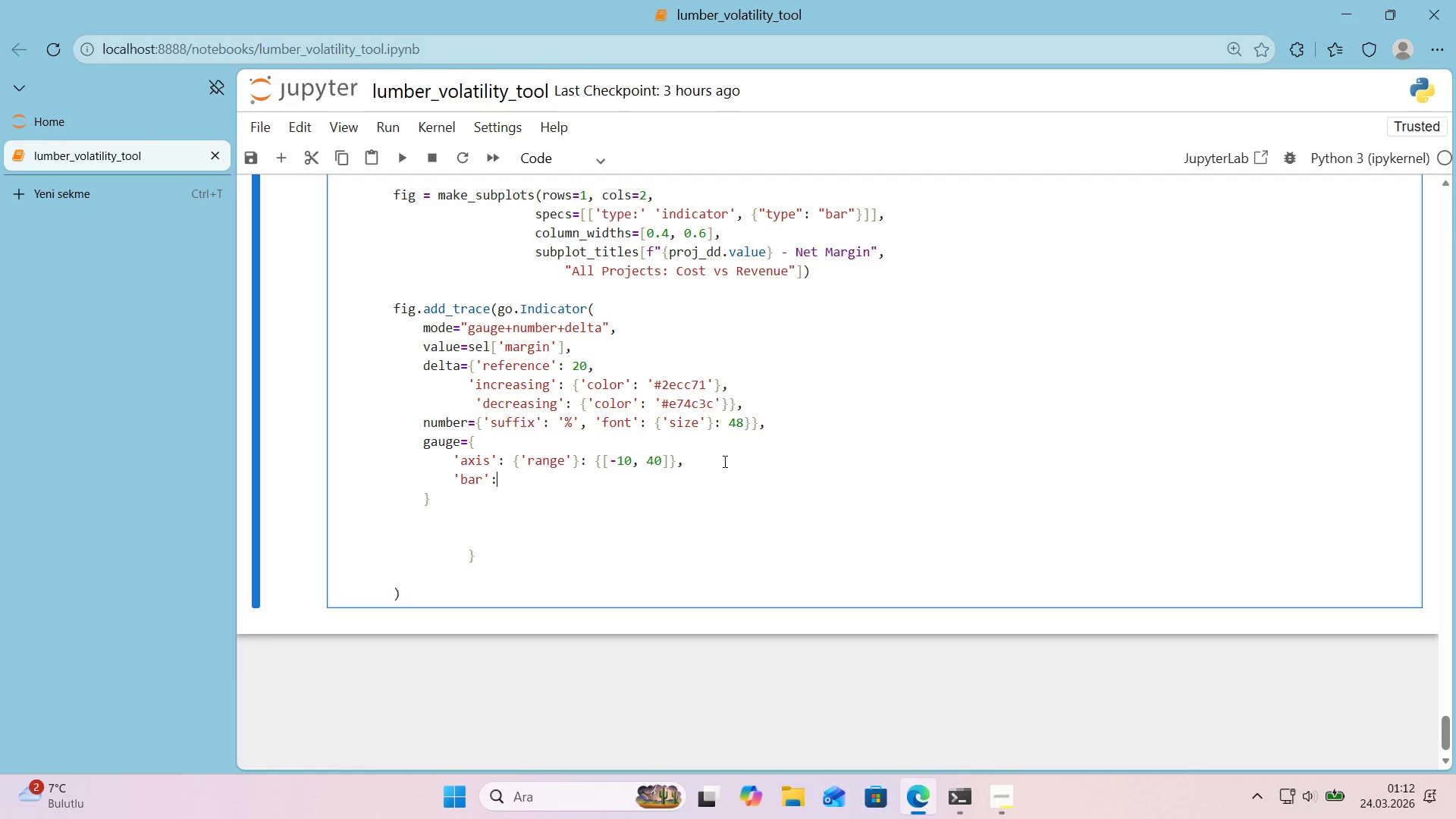 
key(Space)
 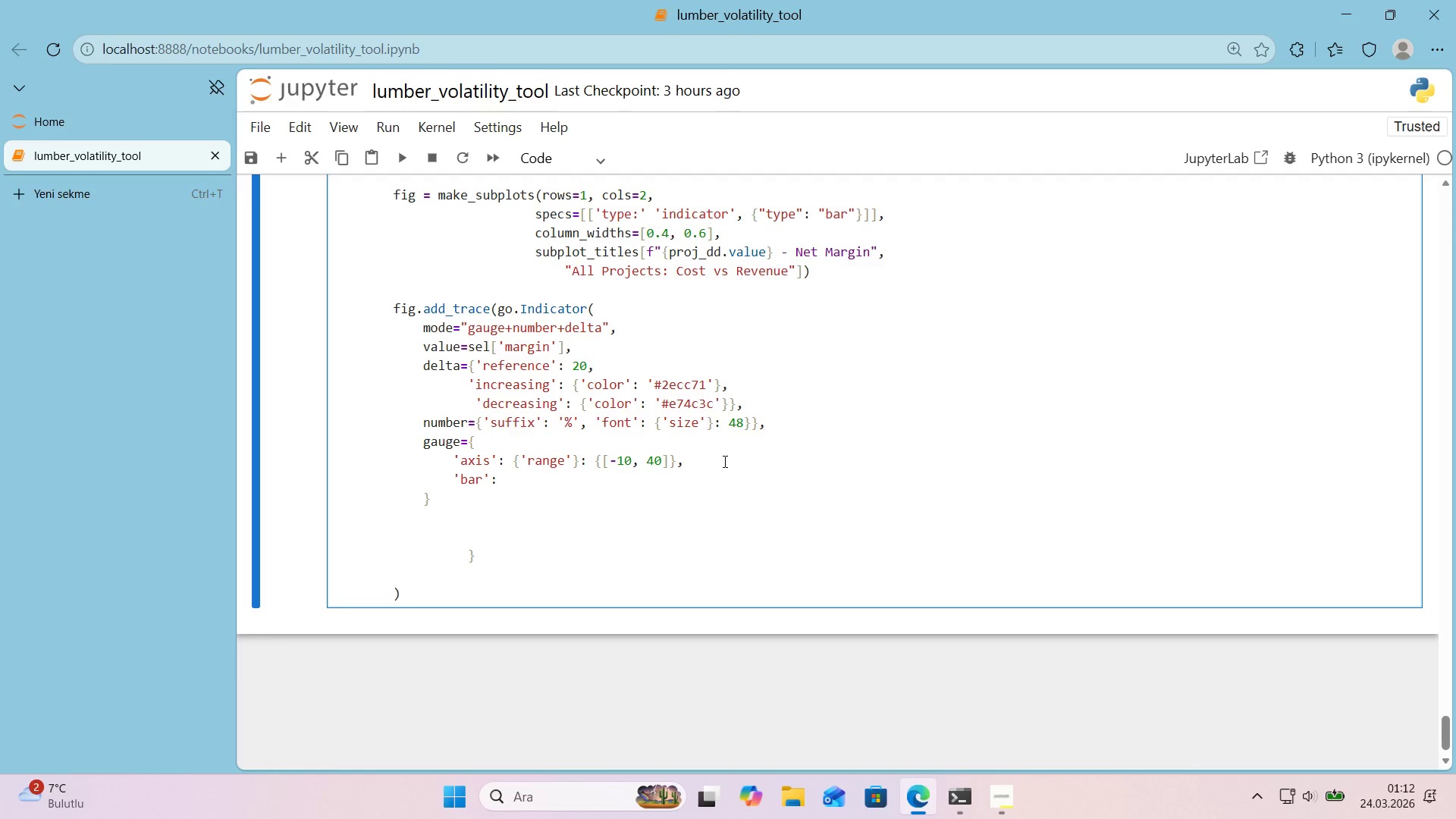 
key(Alt+Control+7)
 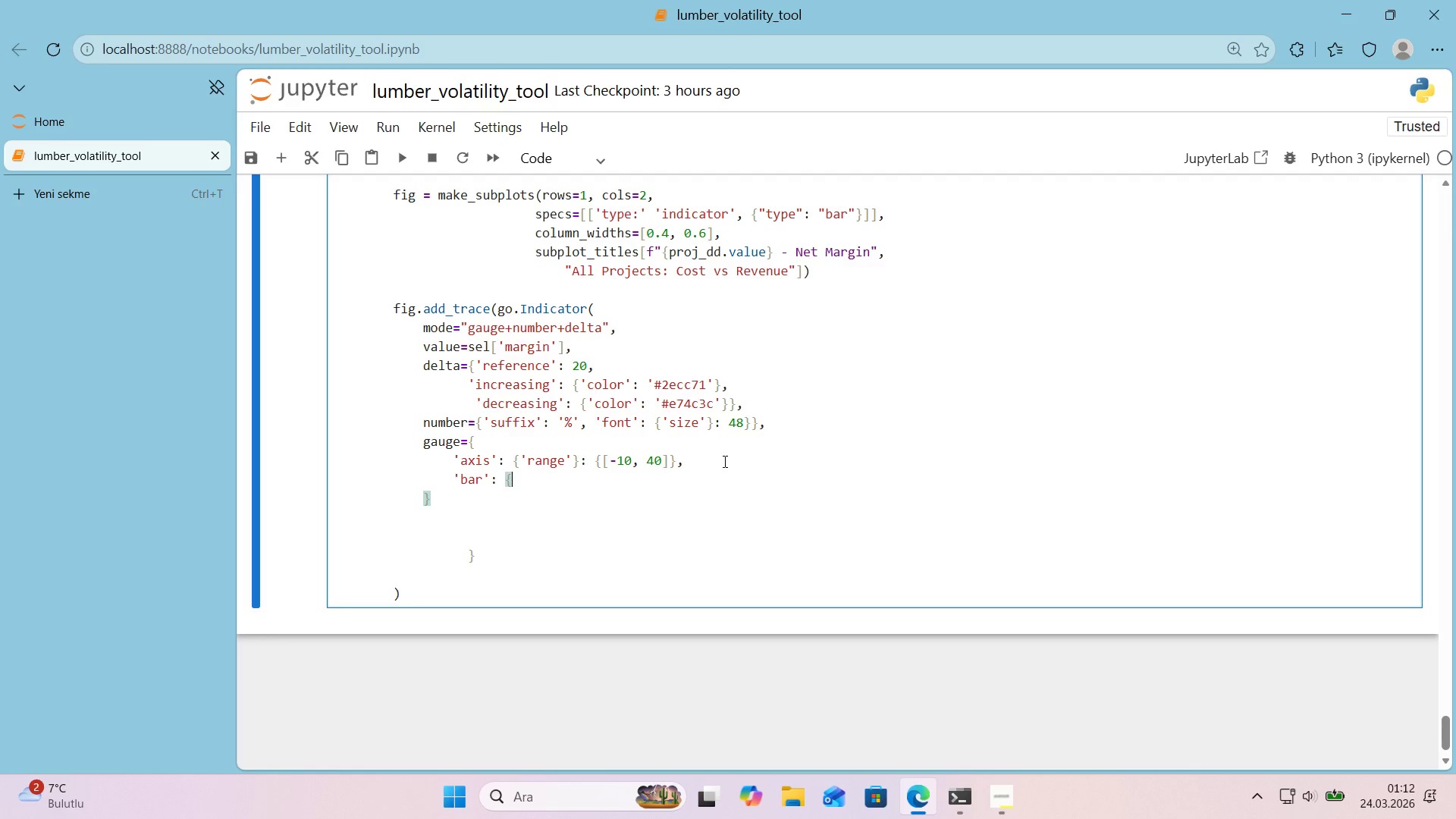 
key(Alt+Control+0)
 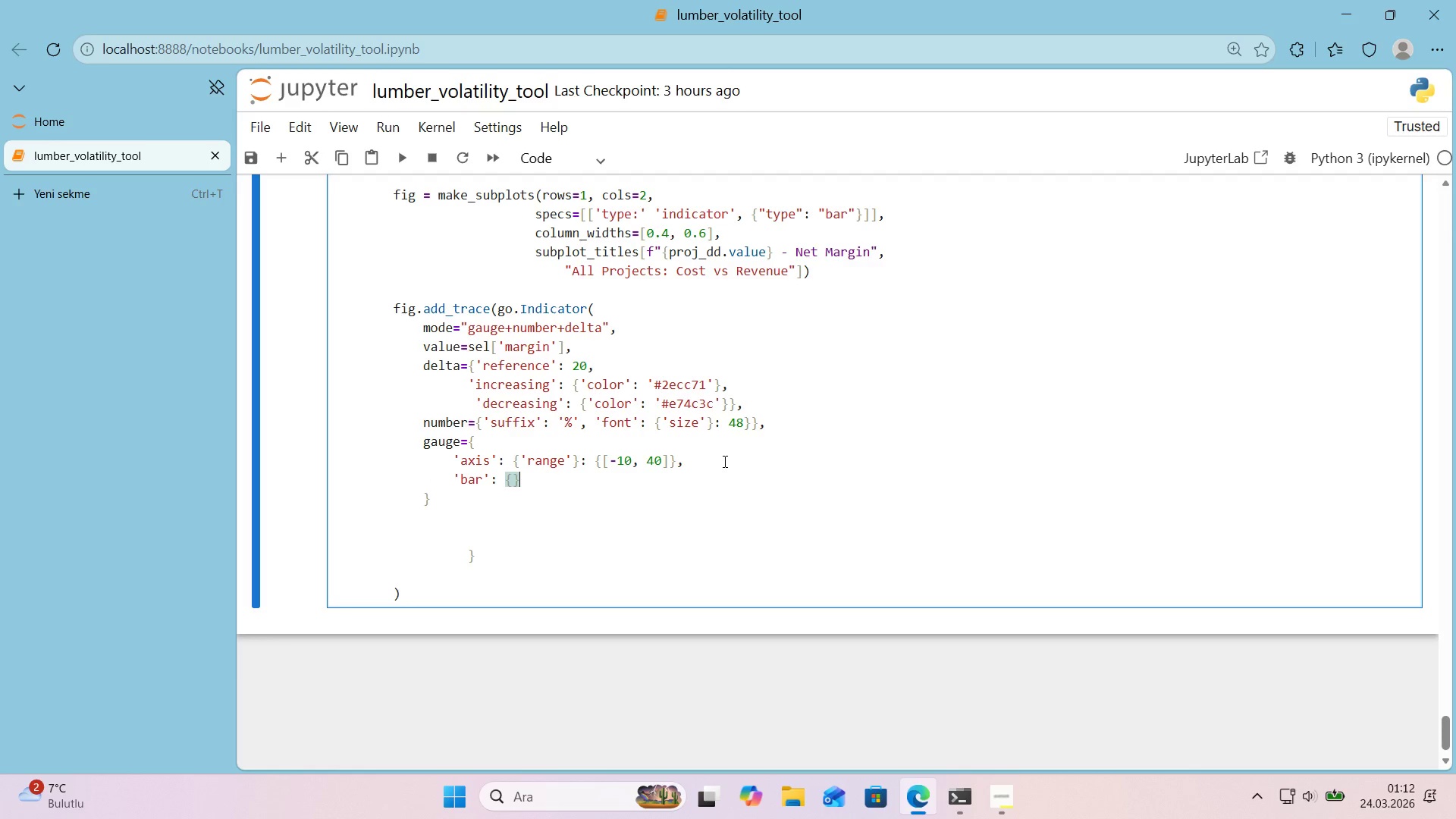 
key(ArrowLeft)
 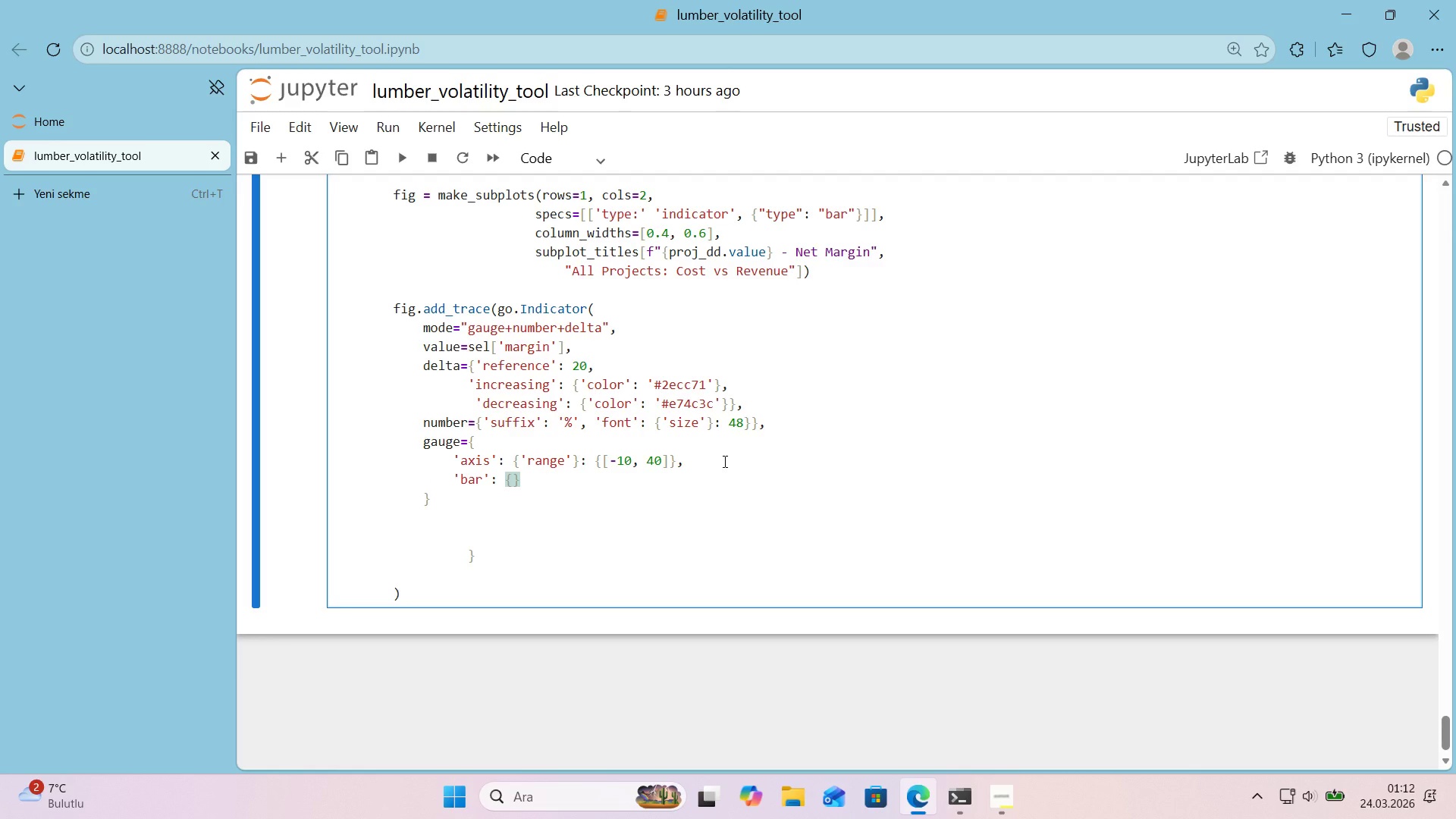 
type(@@)
 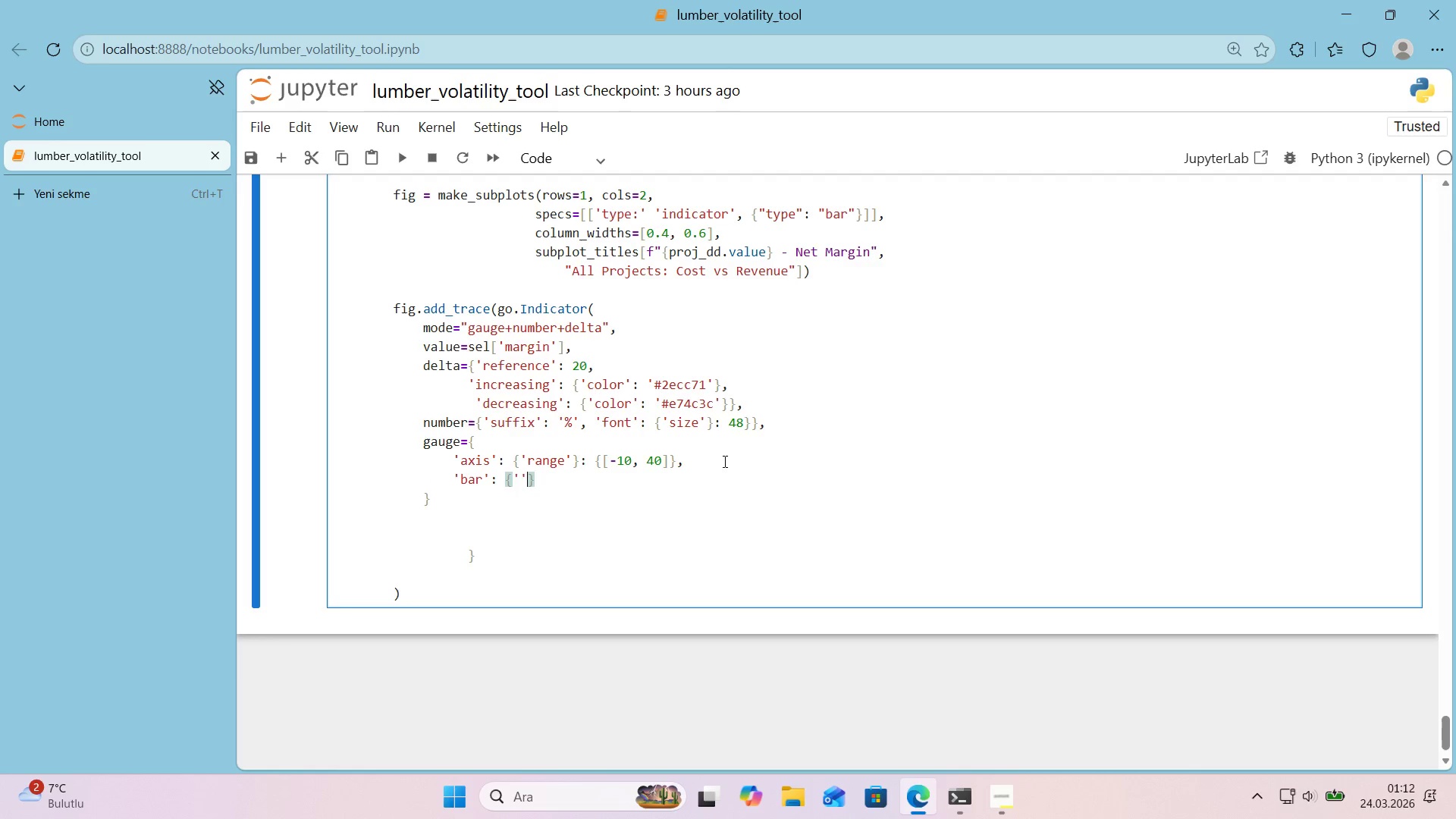 
key(ArrowLeft)
 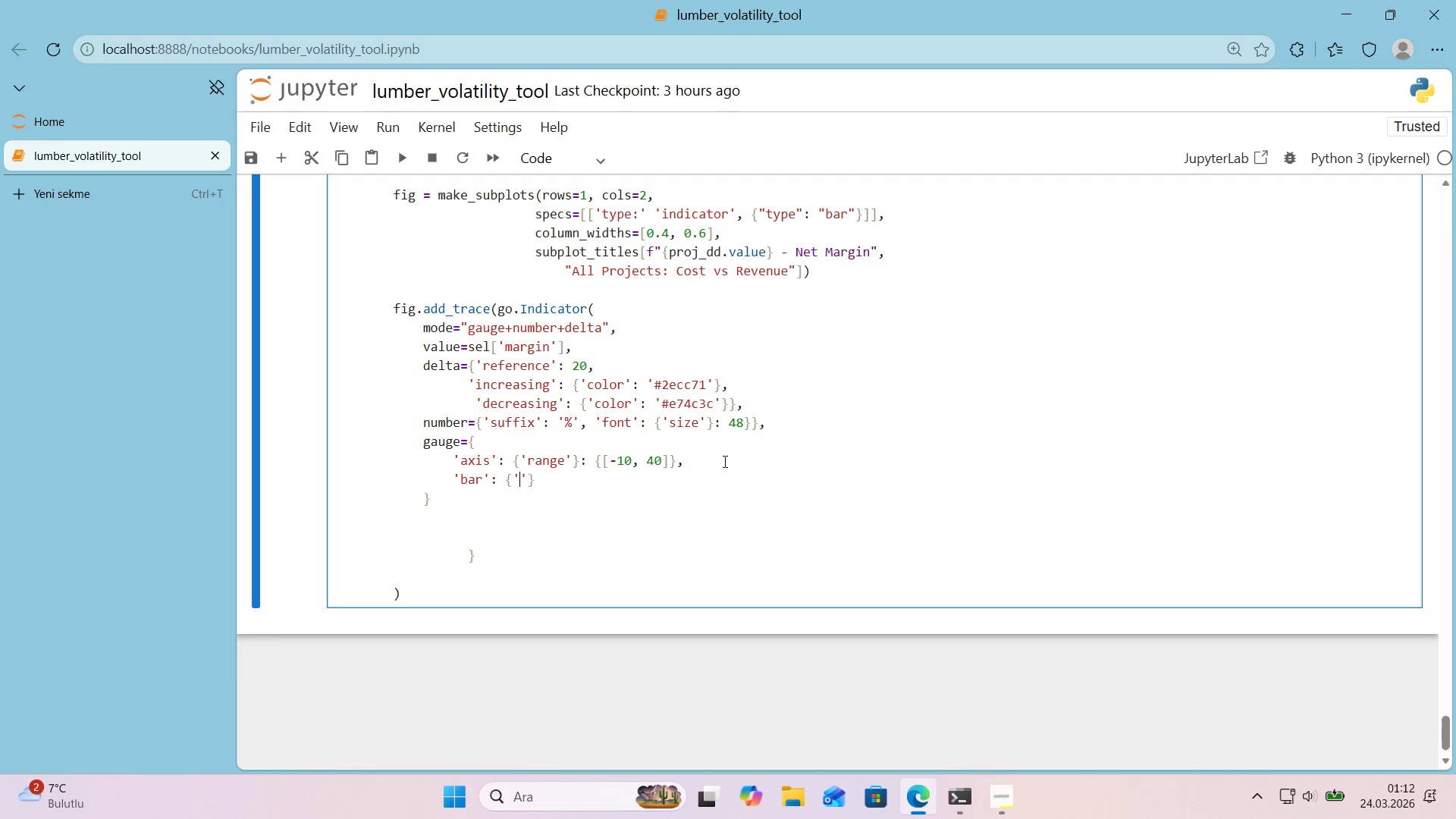 
type(color)
 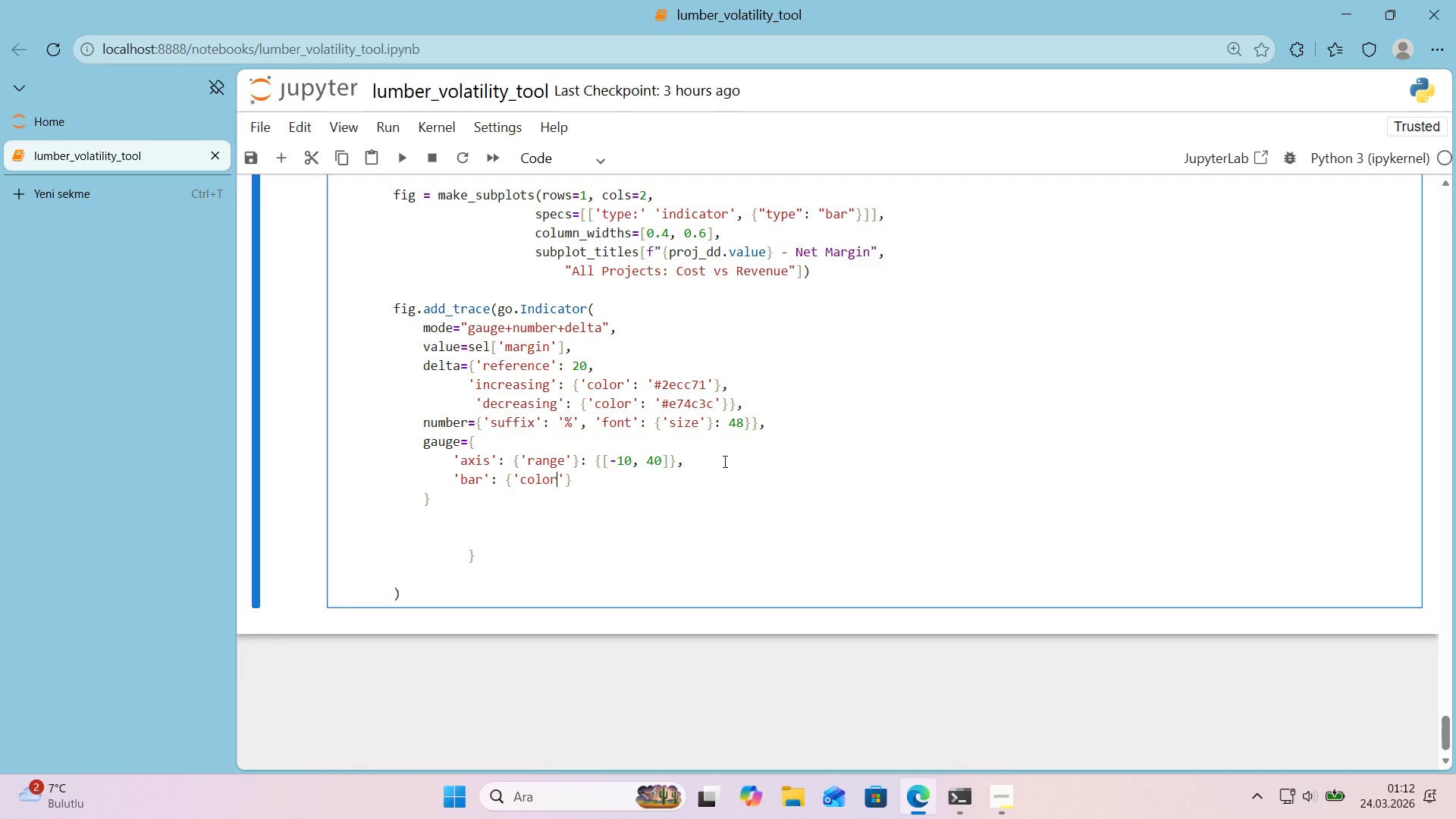 
key(ArrowRight)
 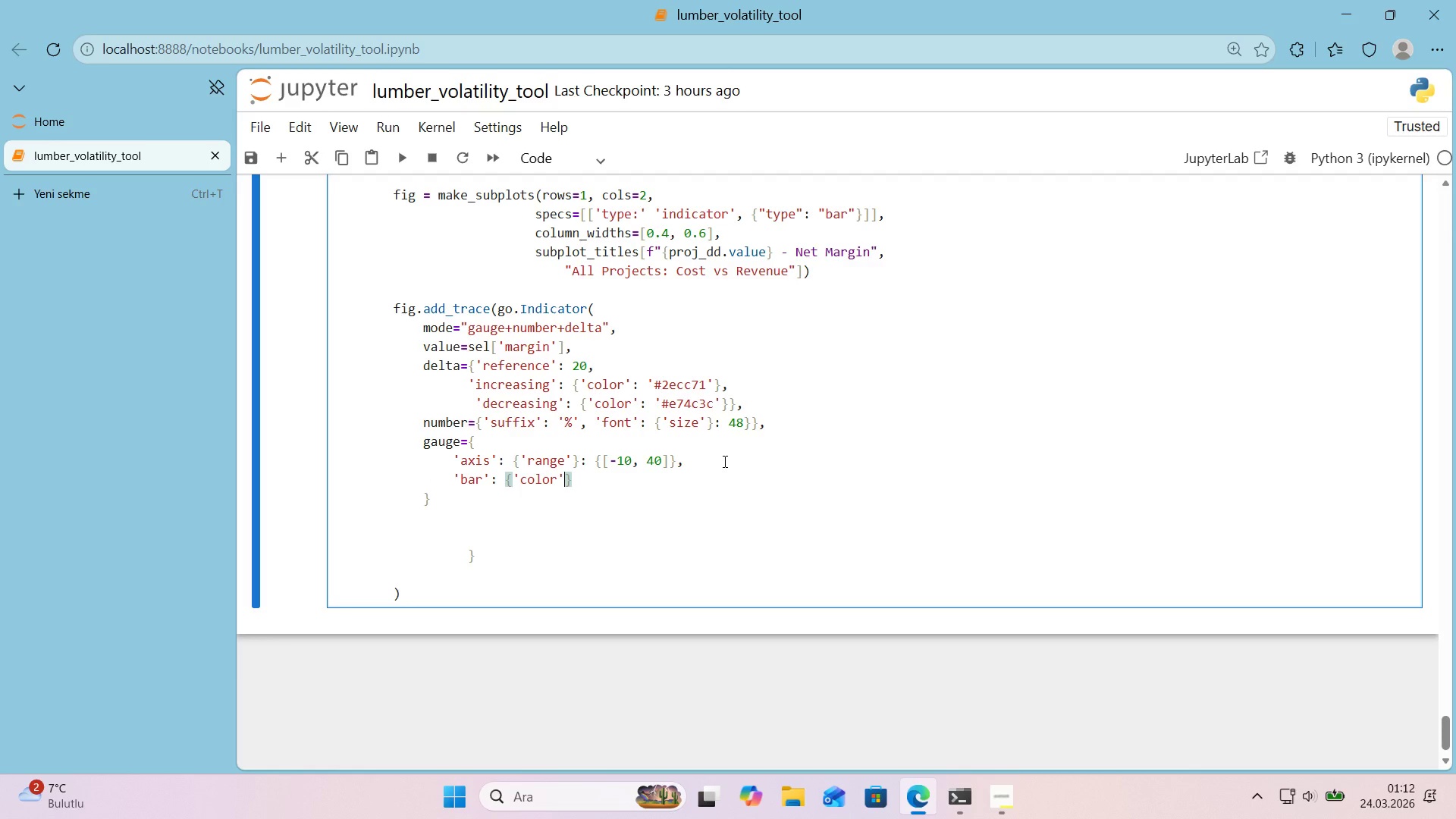 
type(,)
key(Backspace)
type(> @@)
 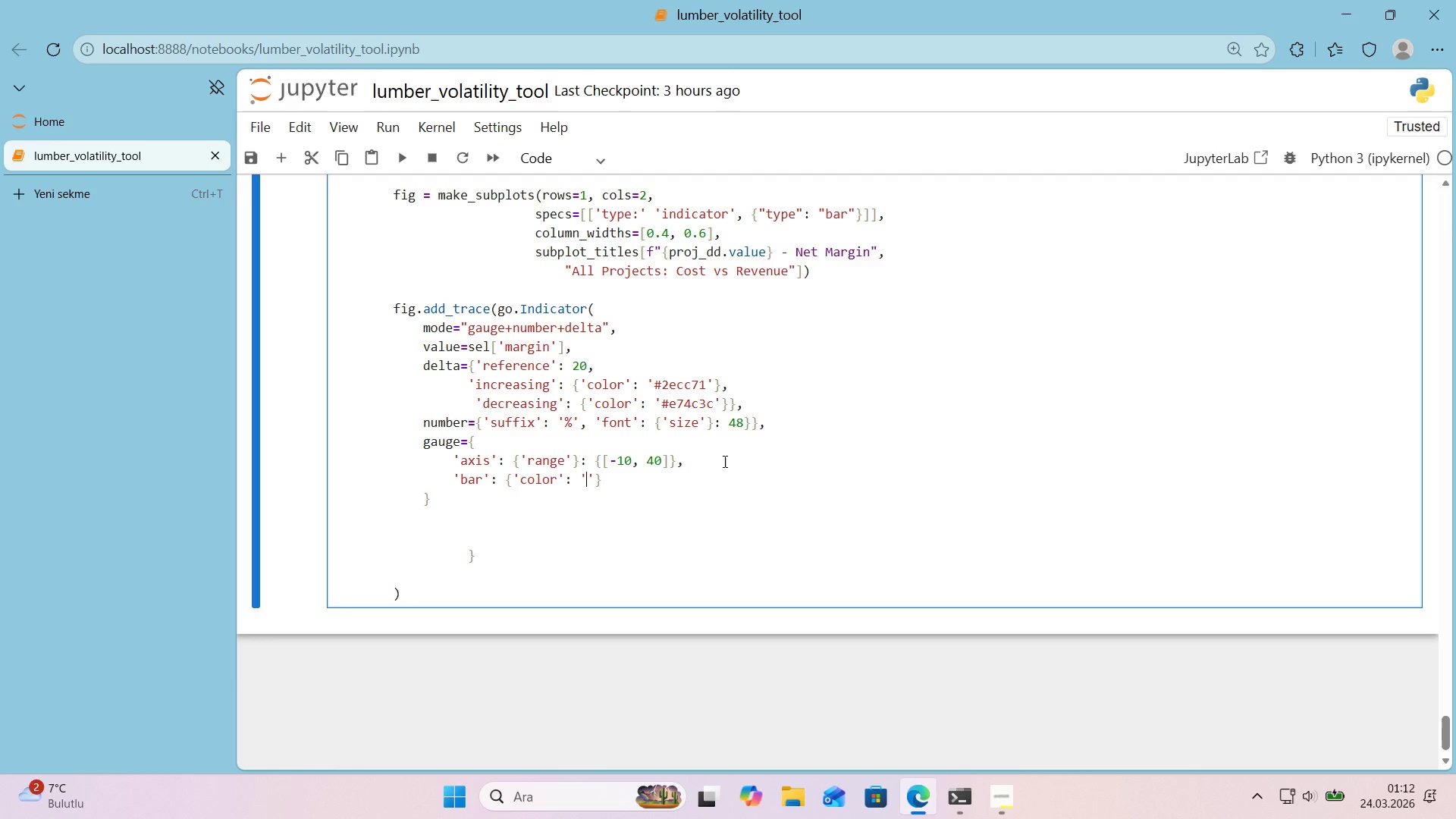 
 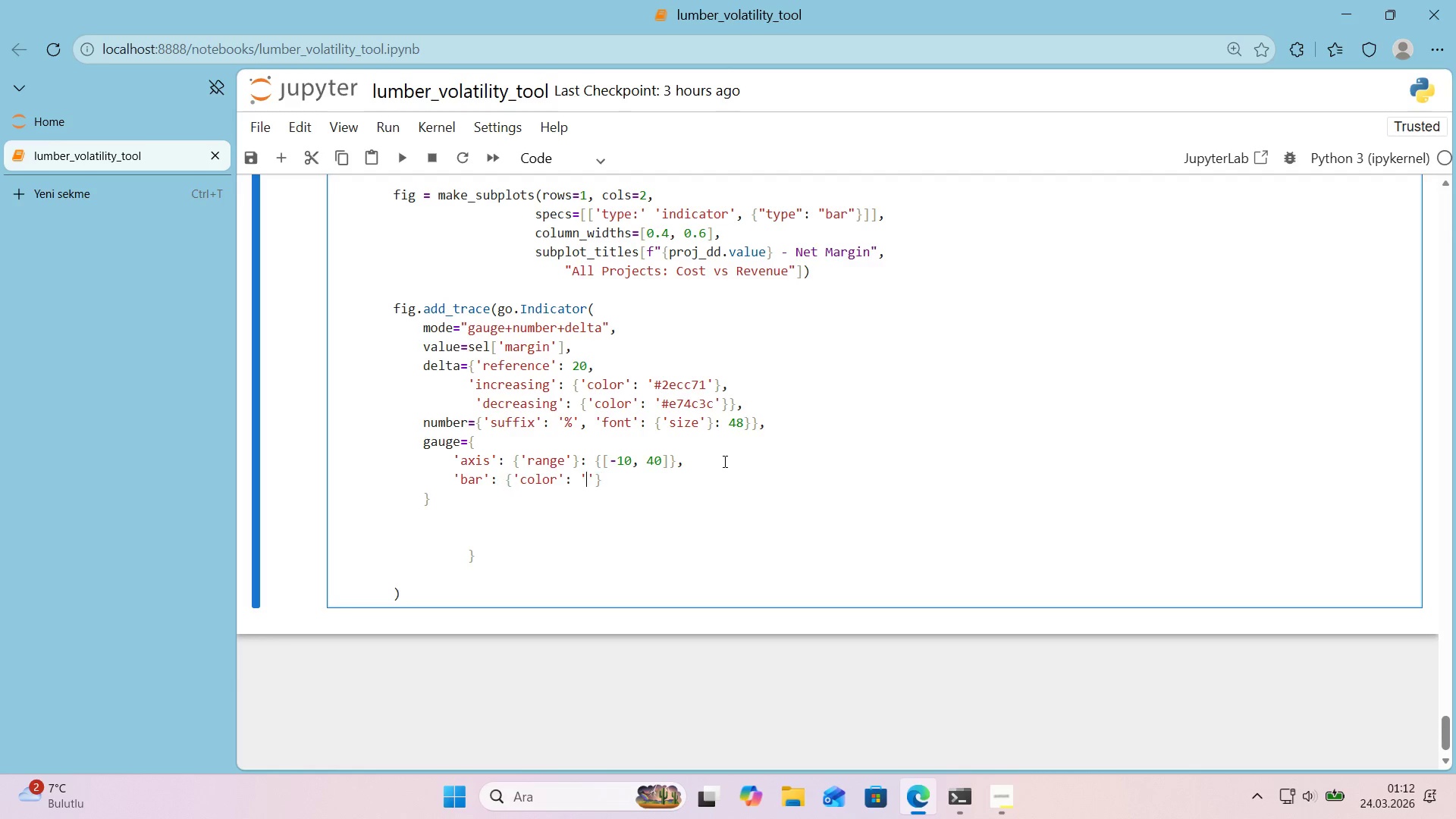 
key(ArrowLeft)
 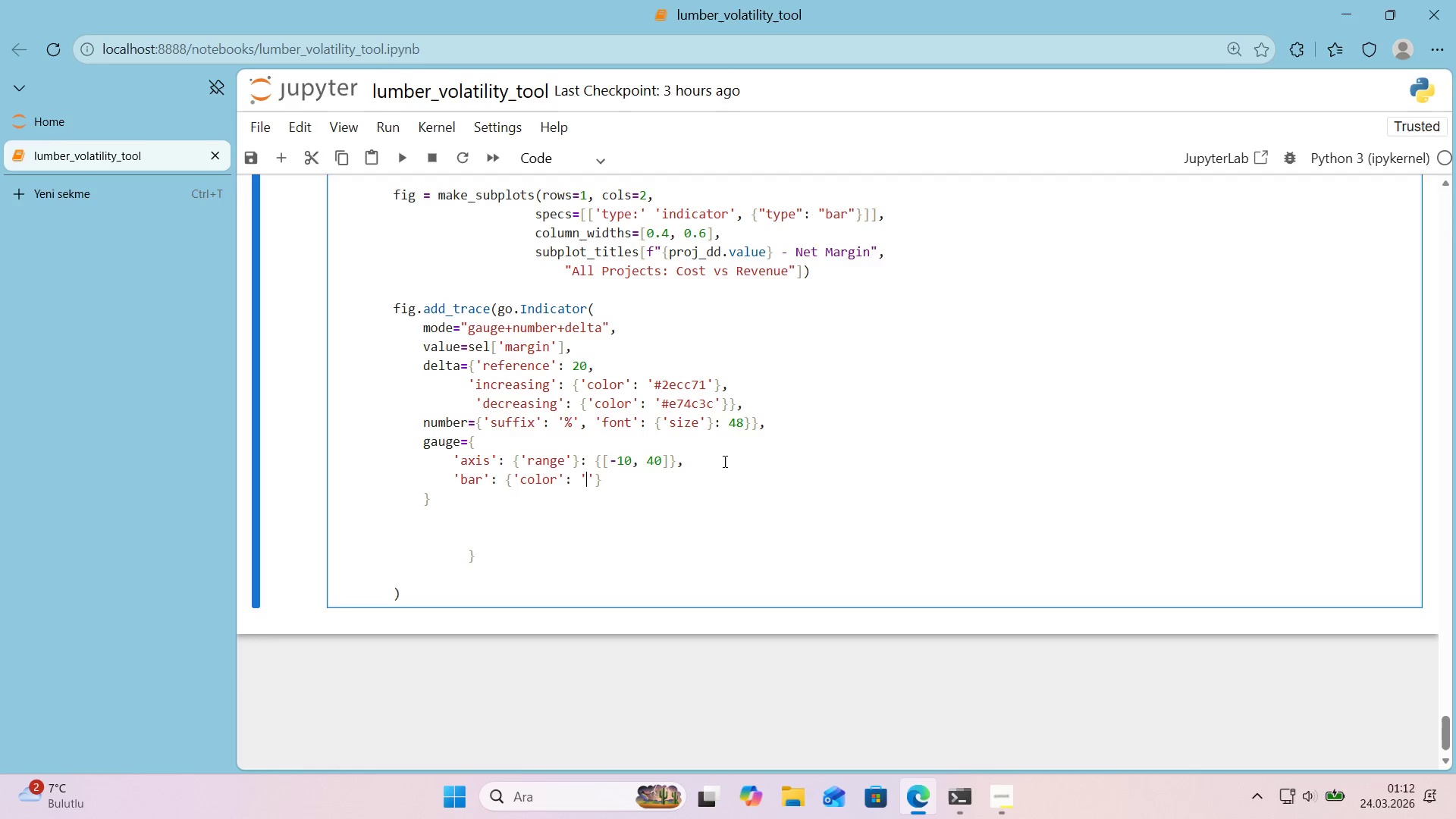 
key(Alt+Control+3)
 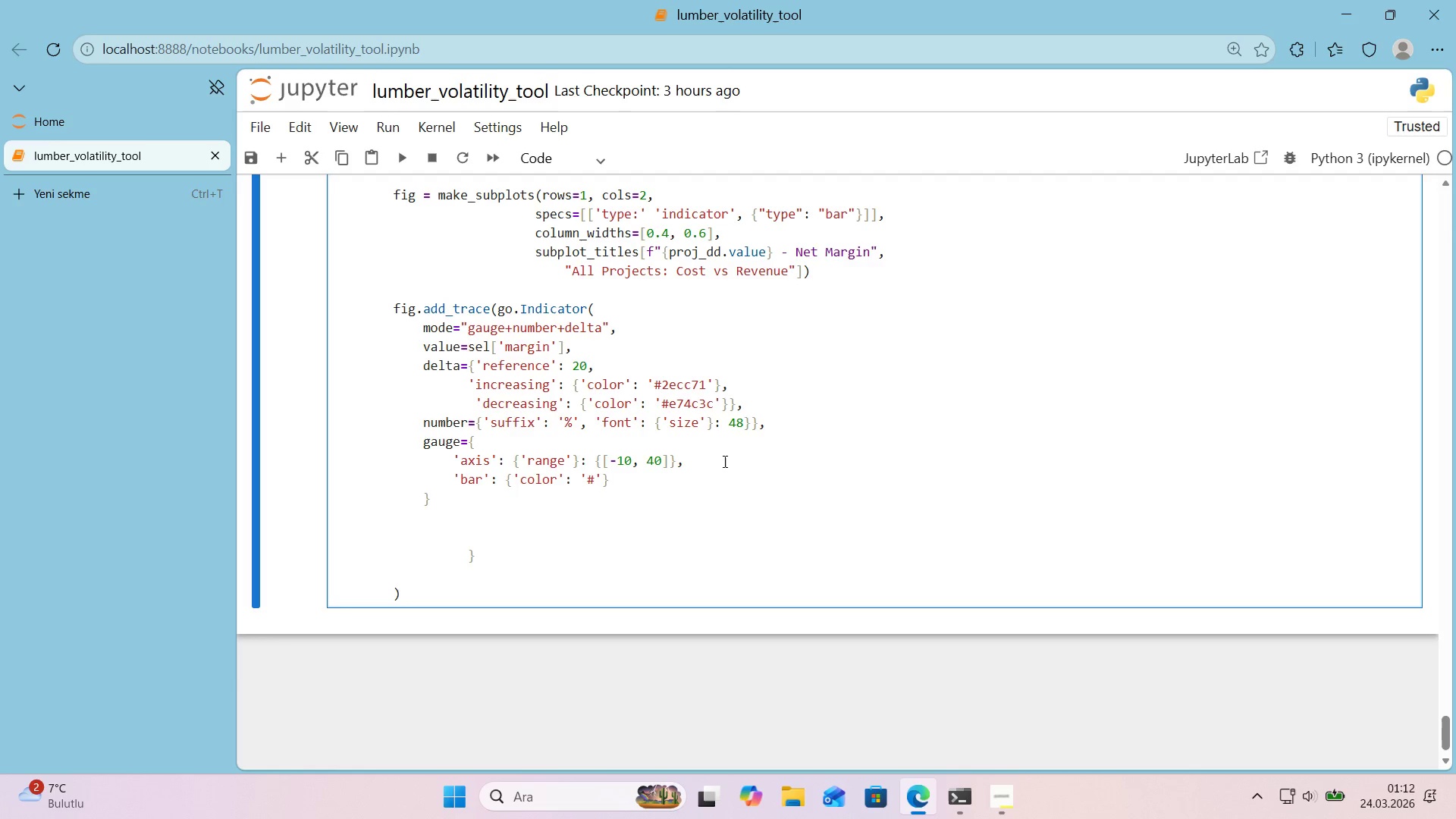 
type(2c3e50)
 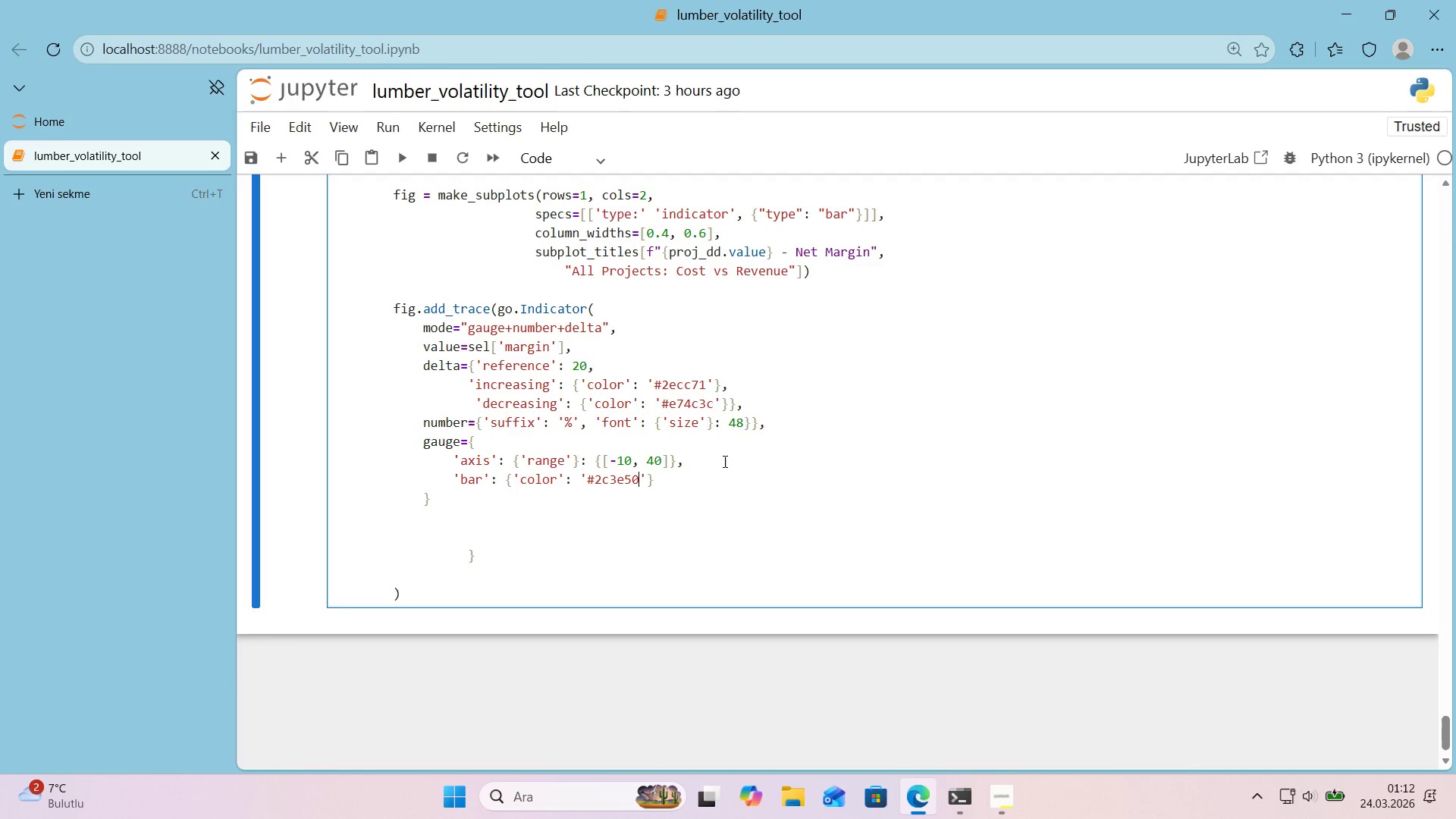 
key(ArrowRight)
 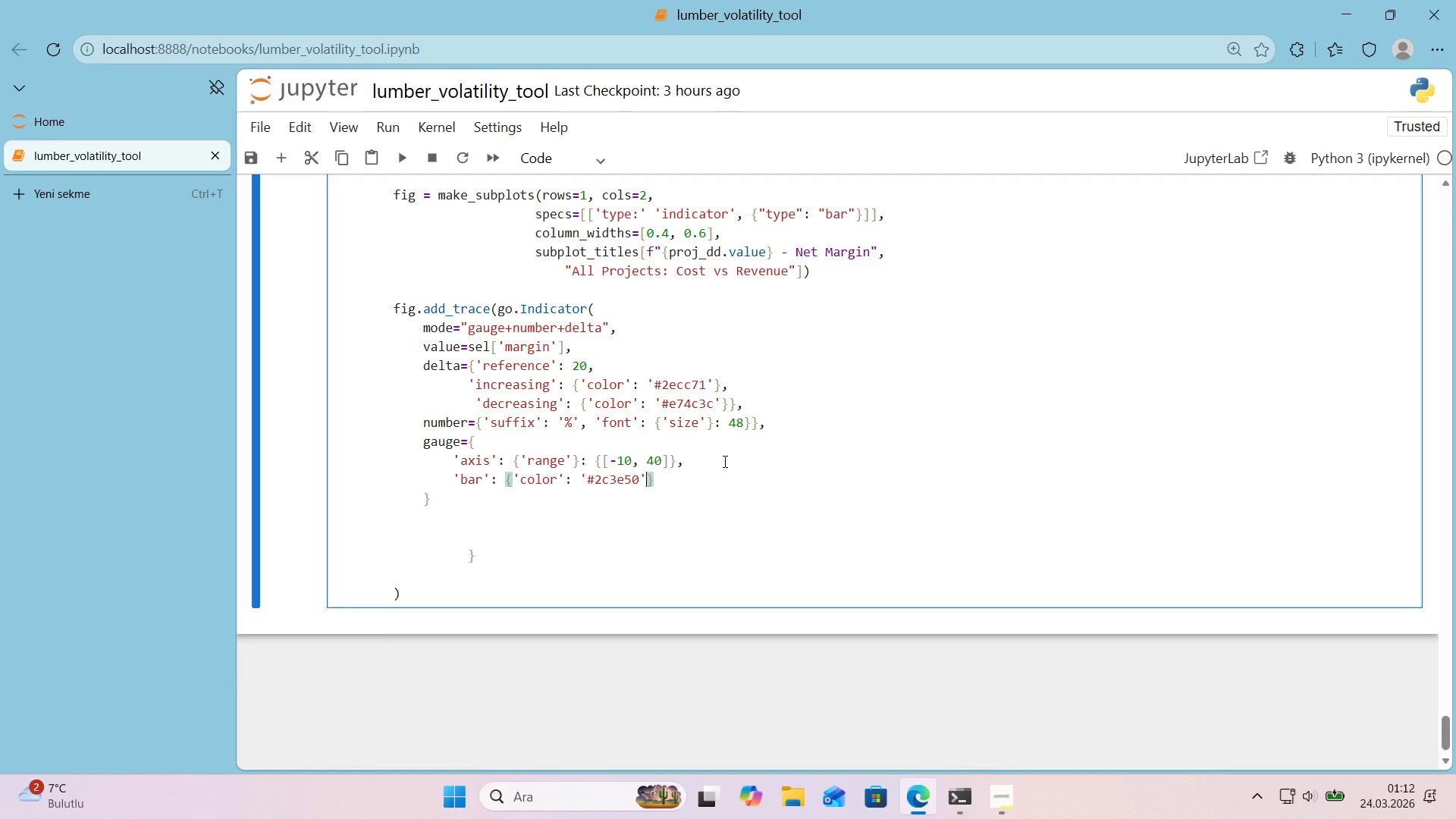 
key(ArrowRight)
 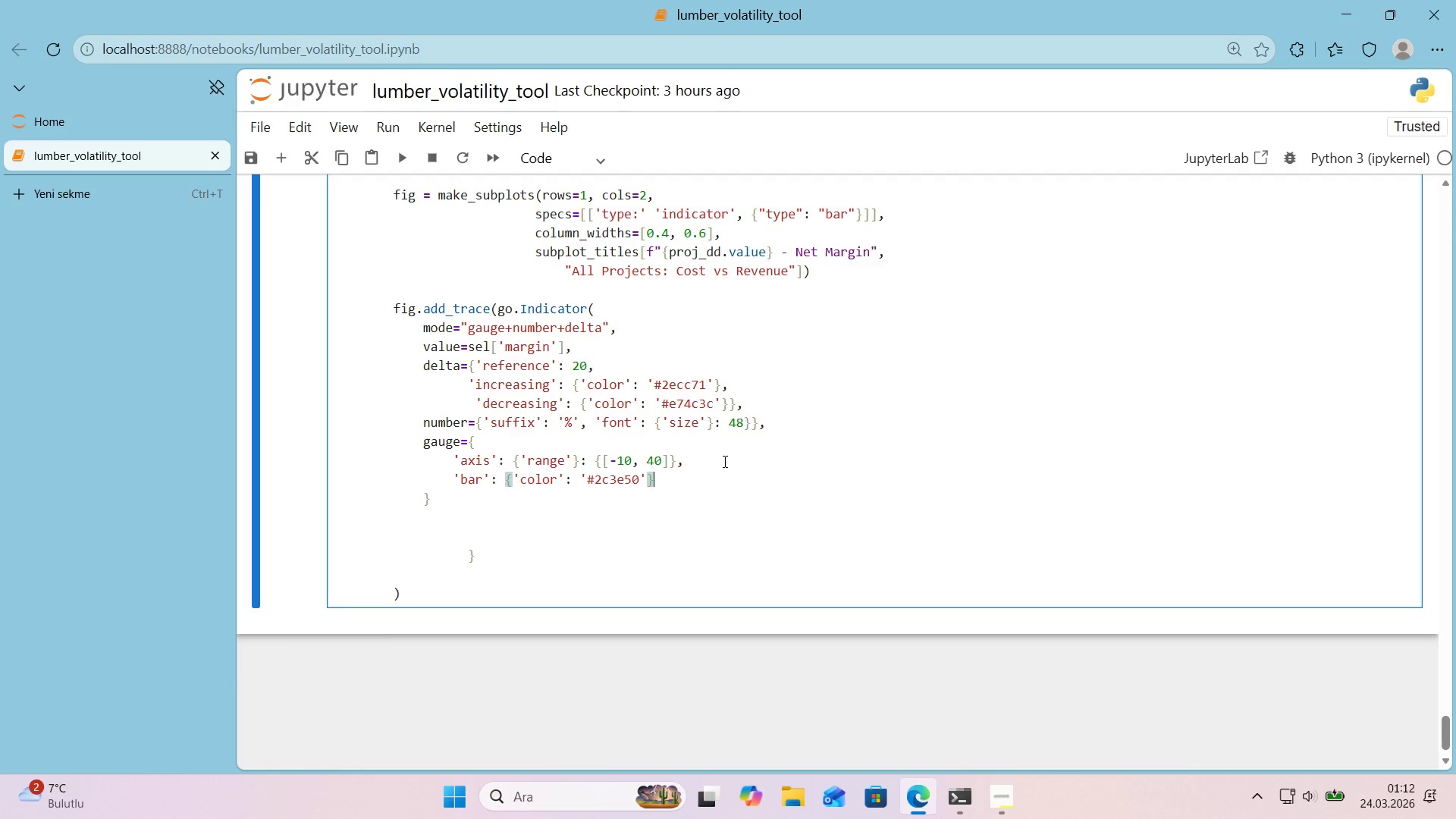 
key(Comma)
 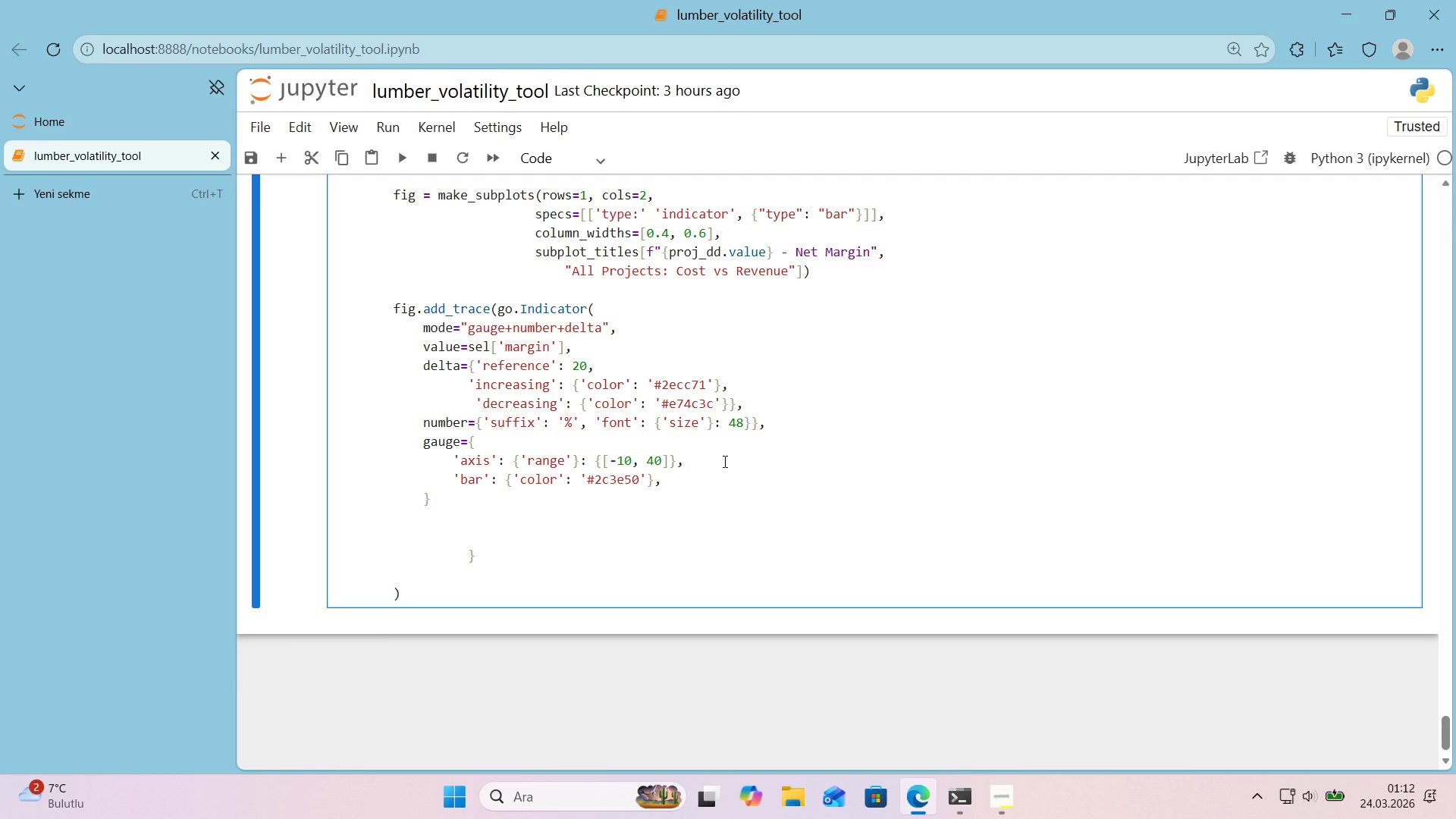 
key(Enter)
 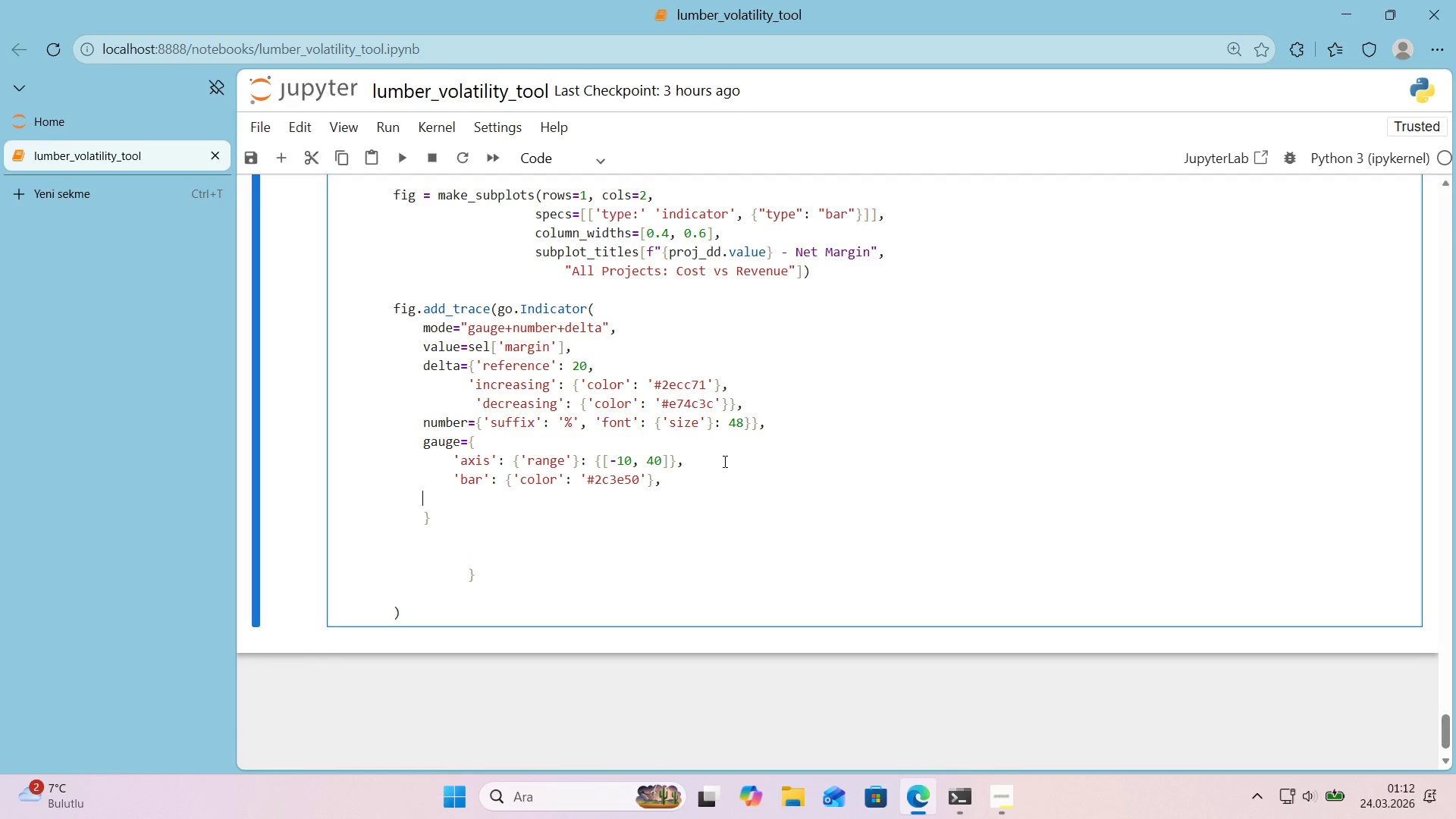 
key(Tab)
key(Tab)
type(2@)
key(Backspace)
key(Backspace)
type(@@)
 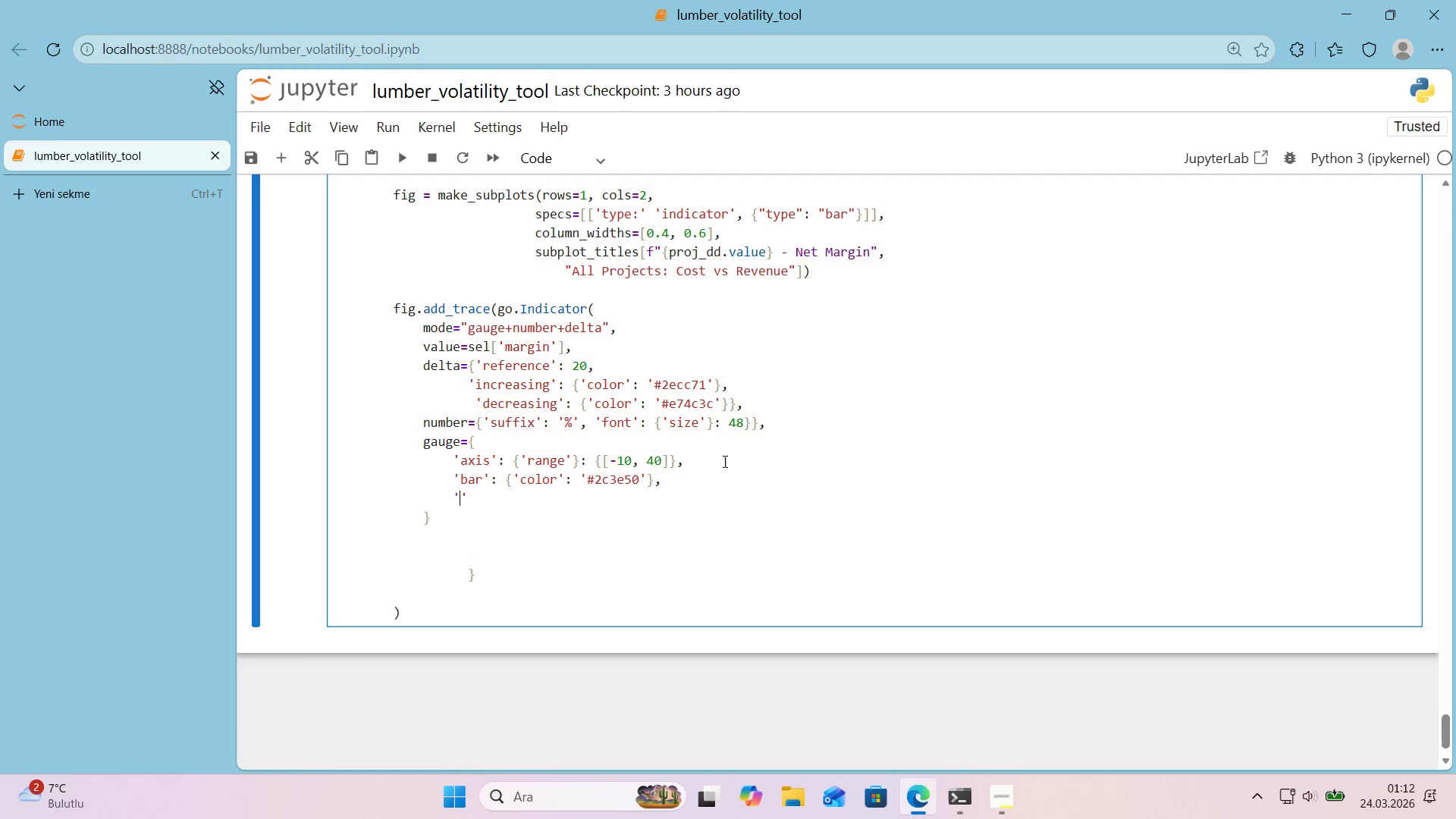 
key(ArrowLeft)
 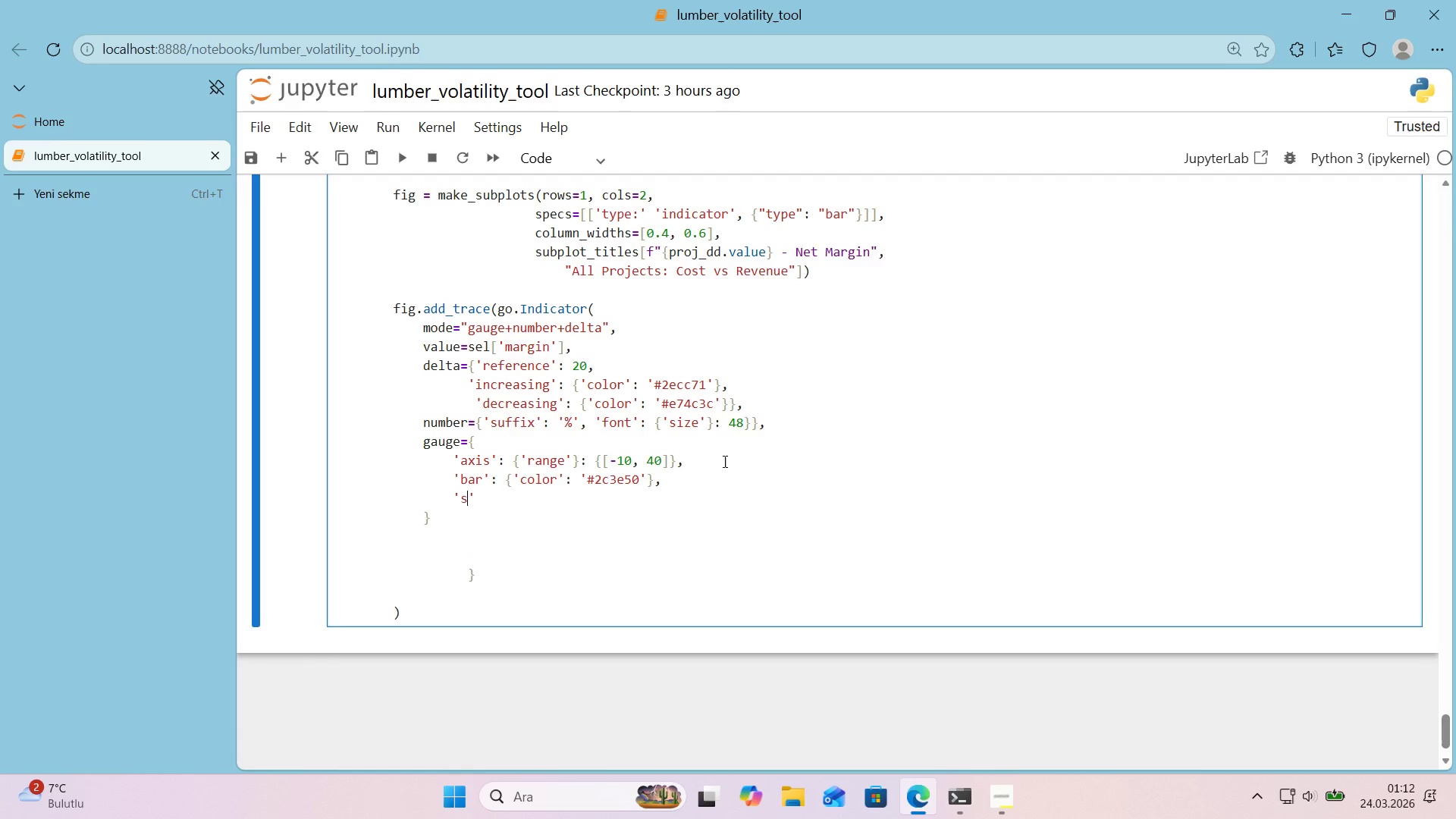 
type(steps>)
 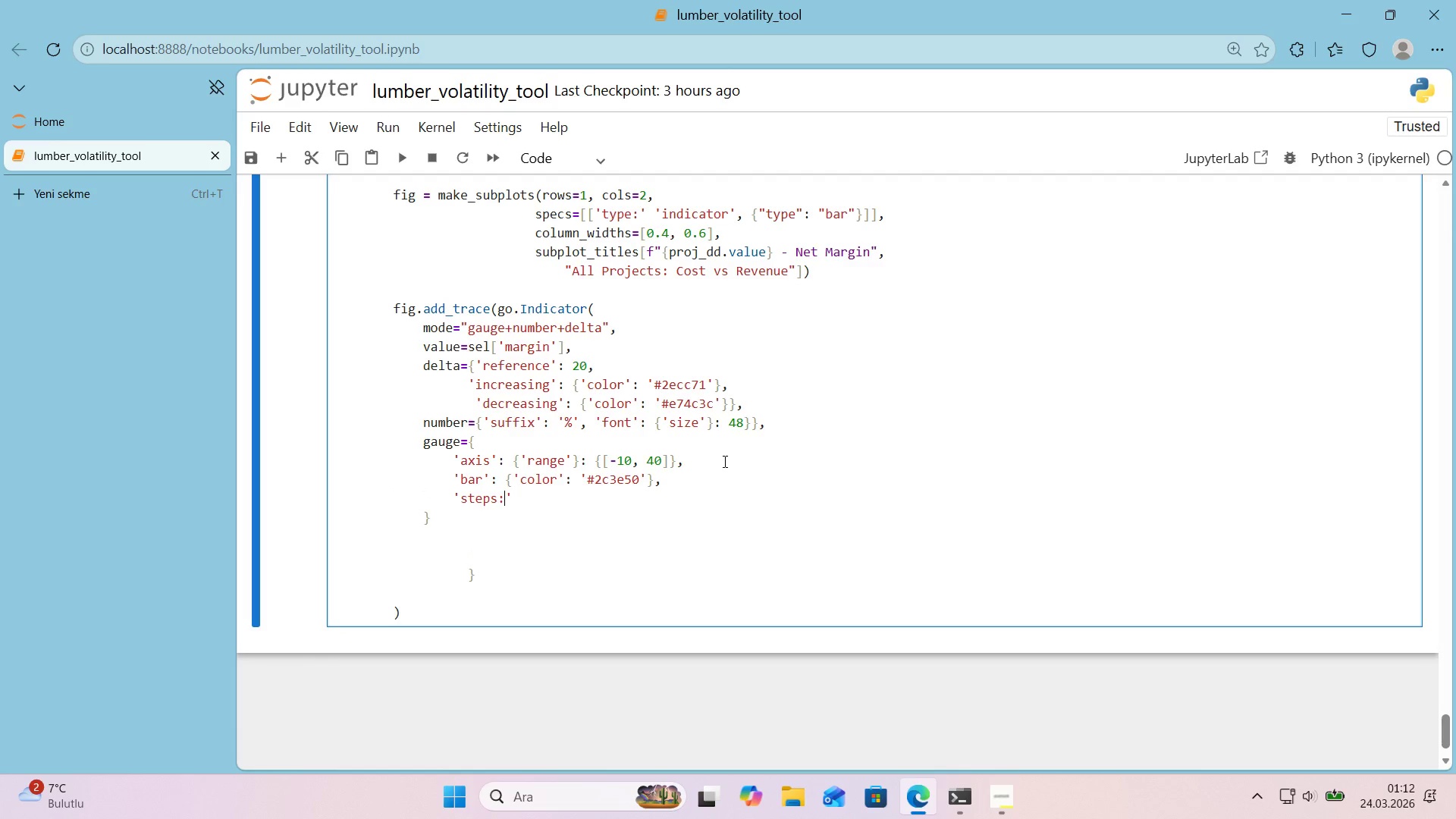 
key(ArrowRight)
 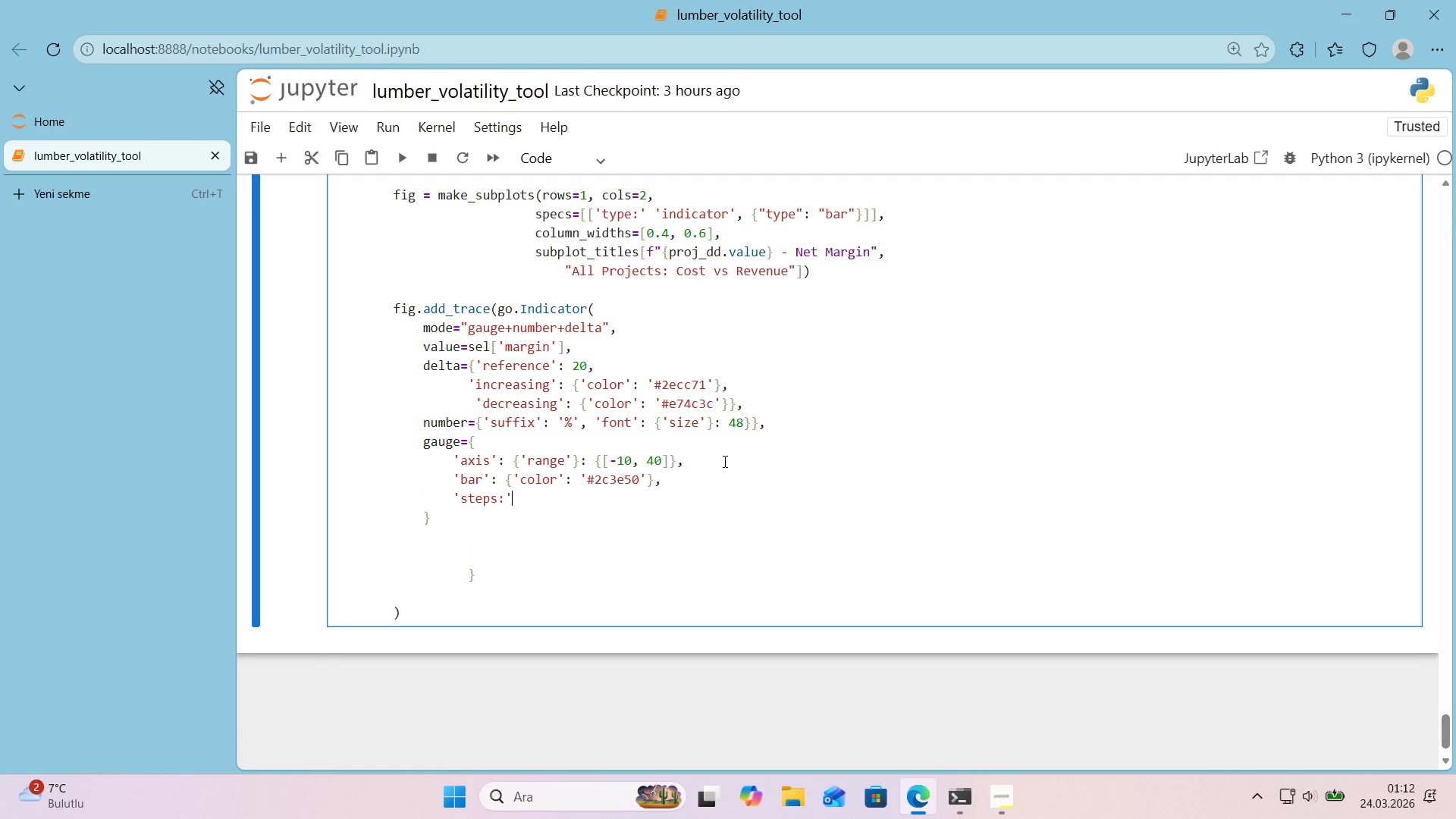 
key(Alt+Control+8)
 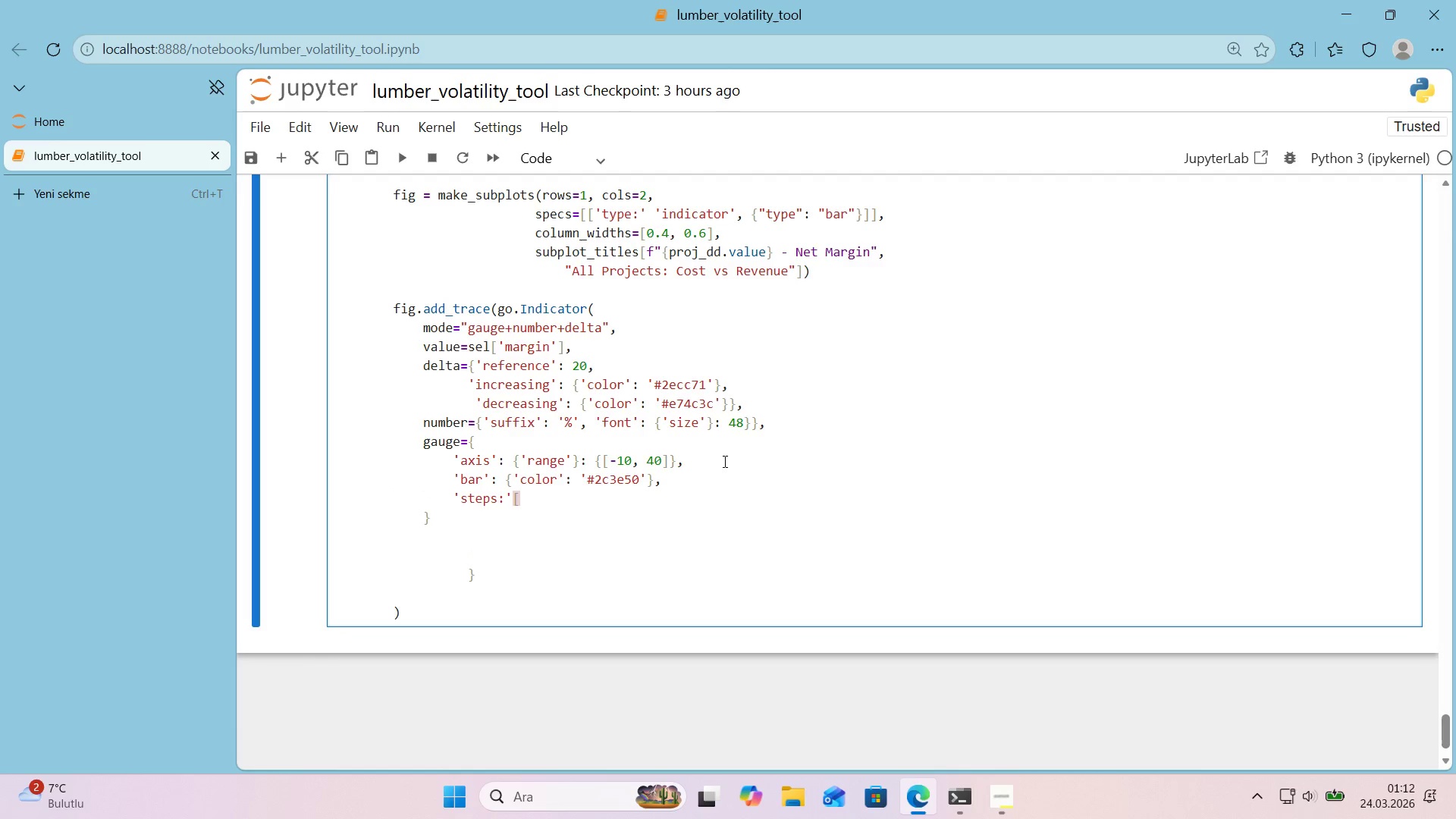 
key(Alt+Control+9)
 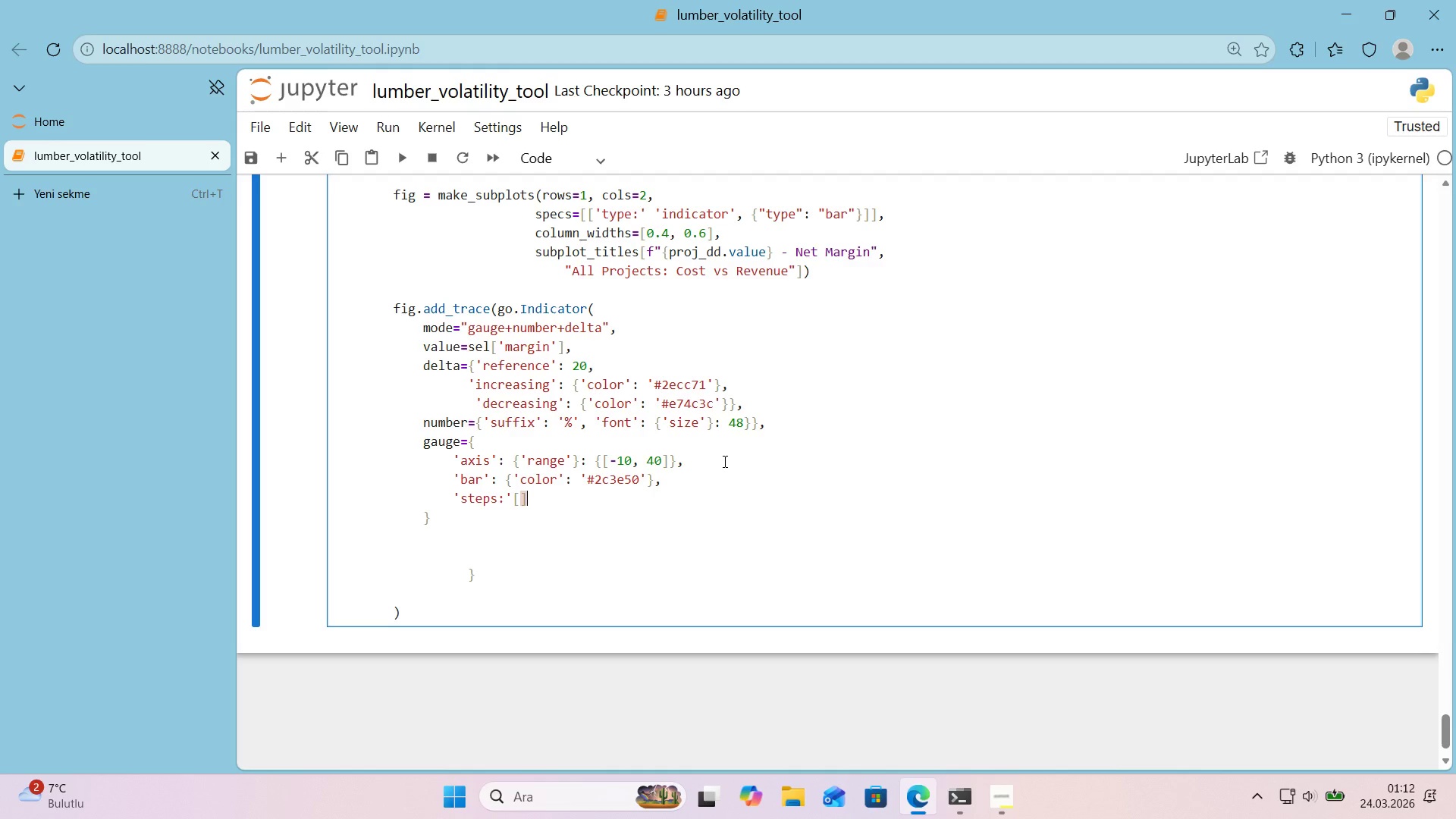 
key(ArrowLeft)
 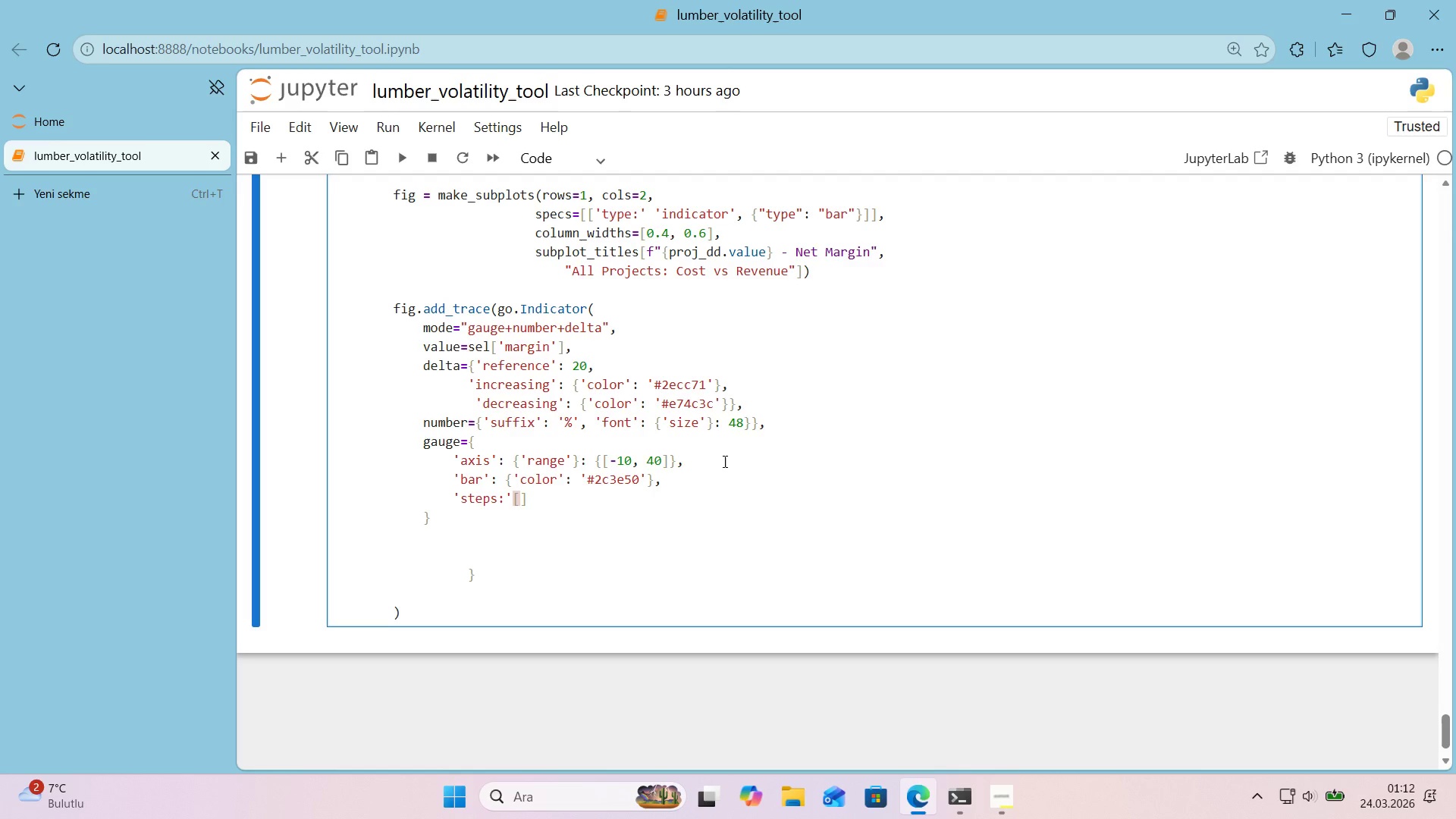 
wait(27.16)
 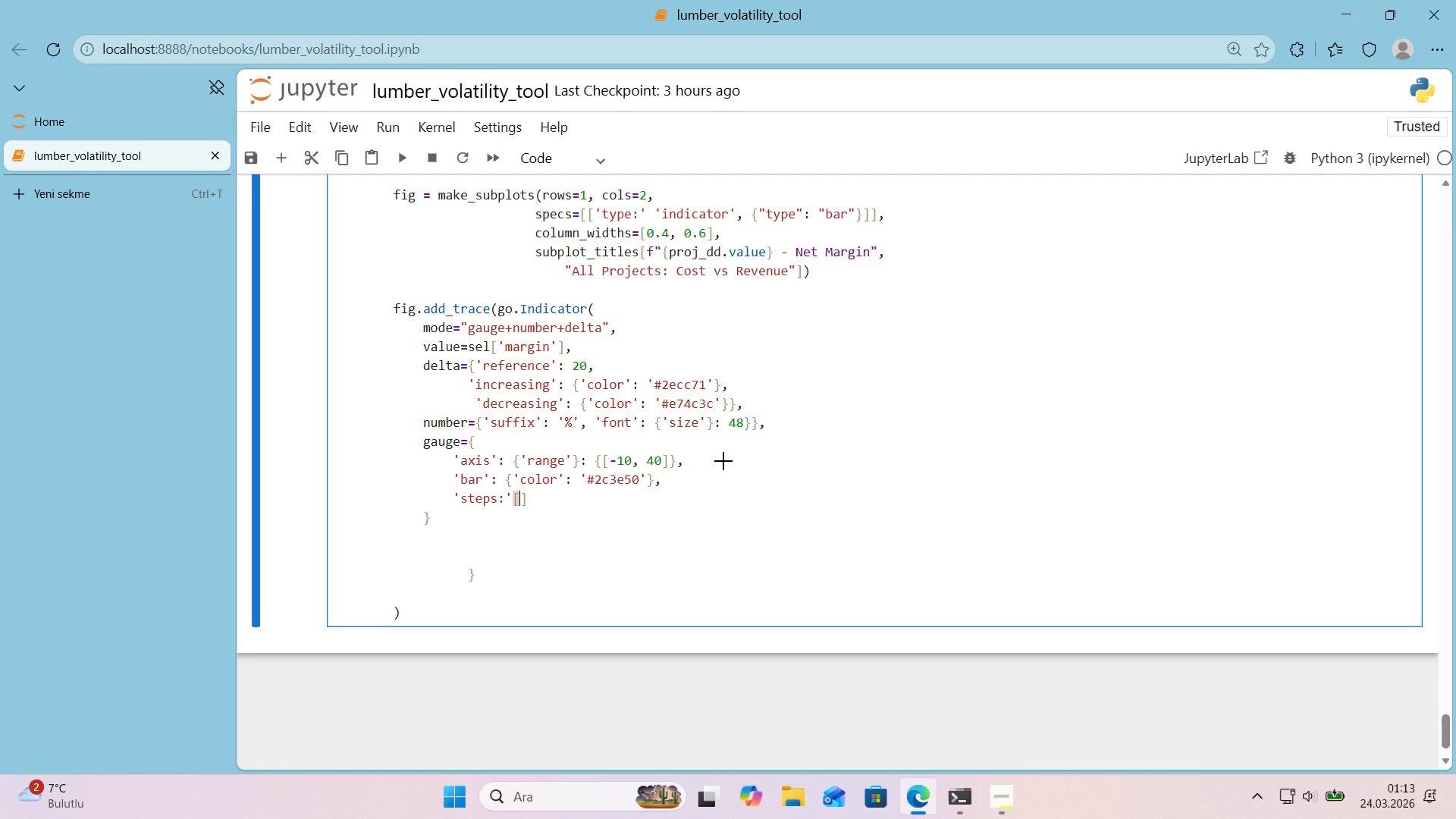 
key(Alt+Control+9)
 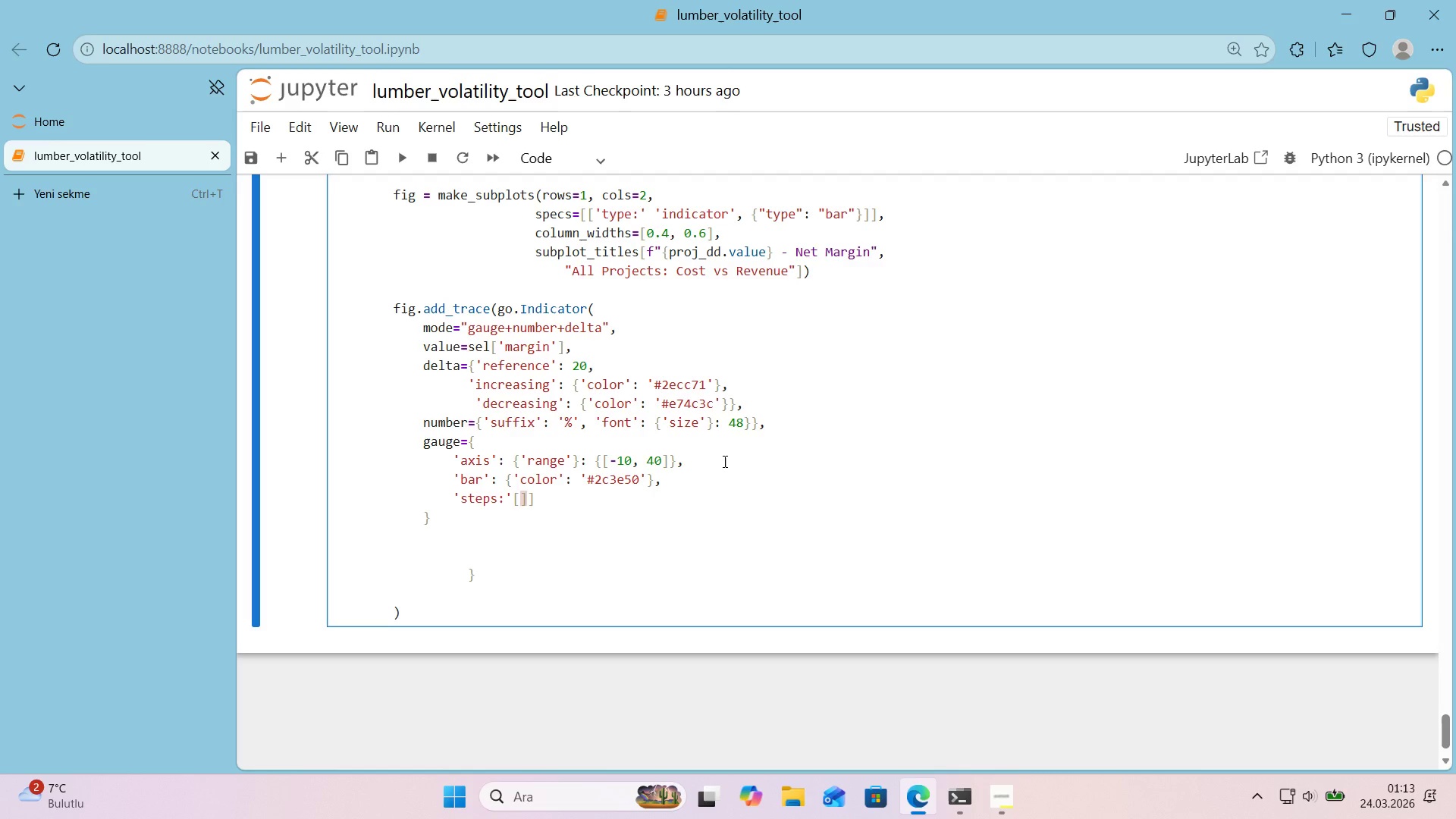 
key(ArrowLeft)
 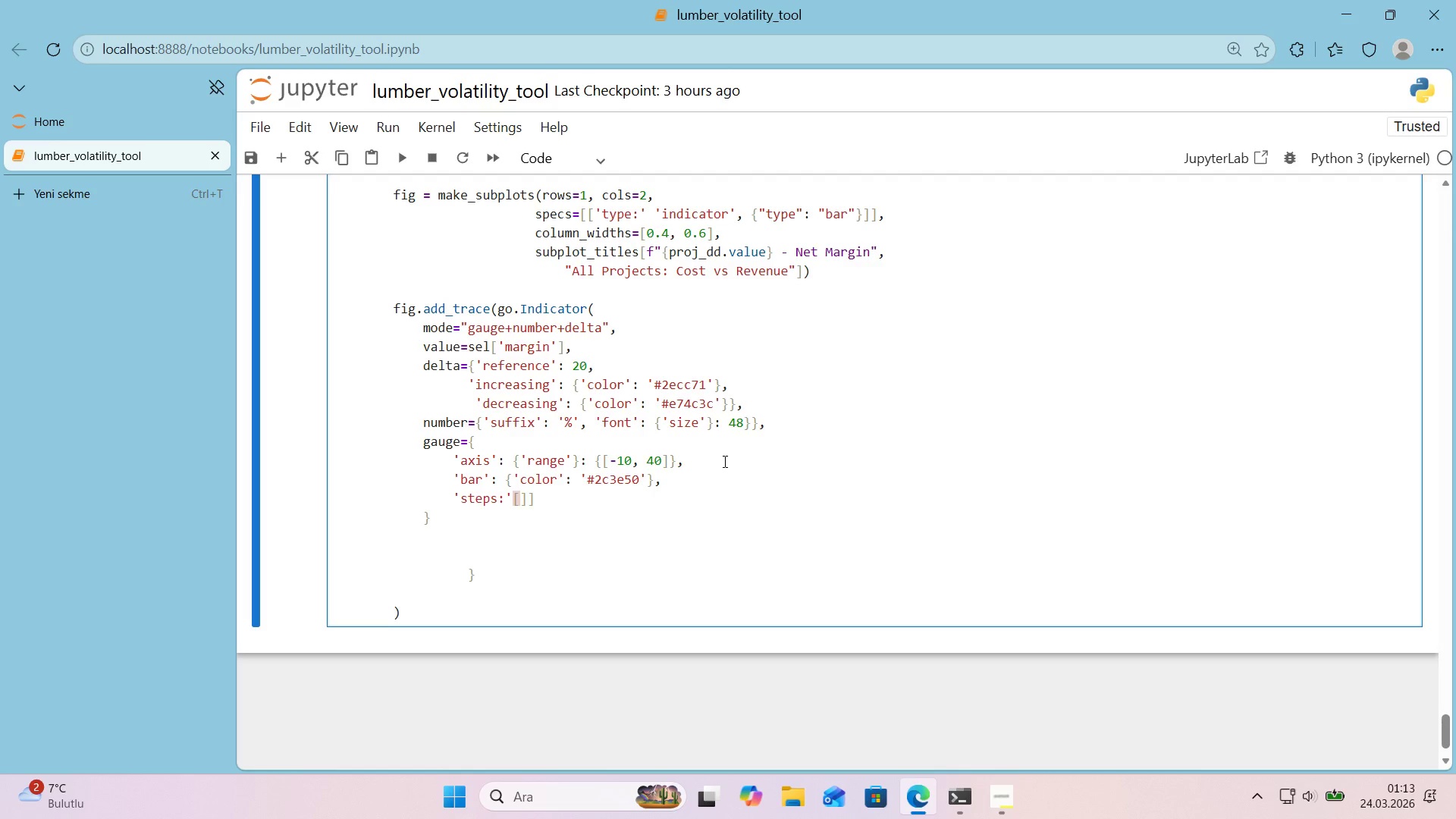 
key(ArrowRight)
 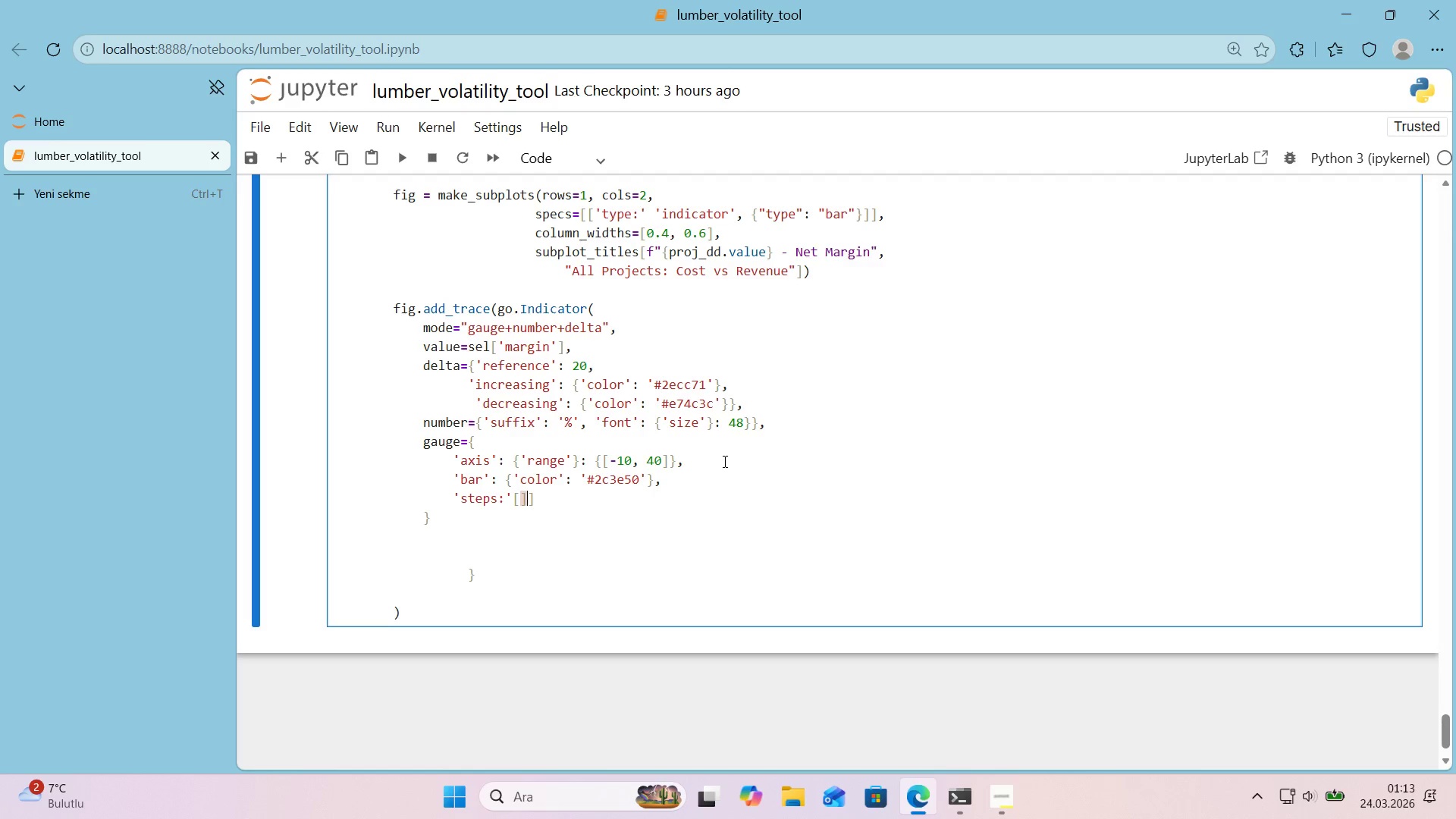 
key(ArrowLeft)
 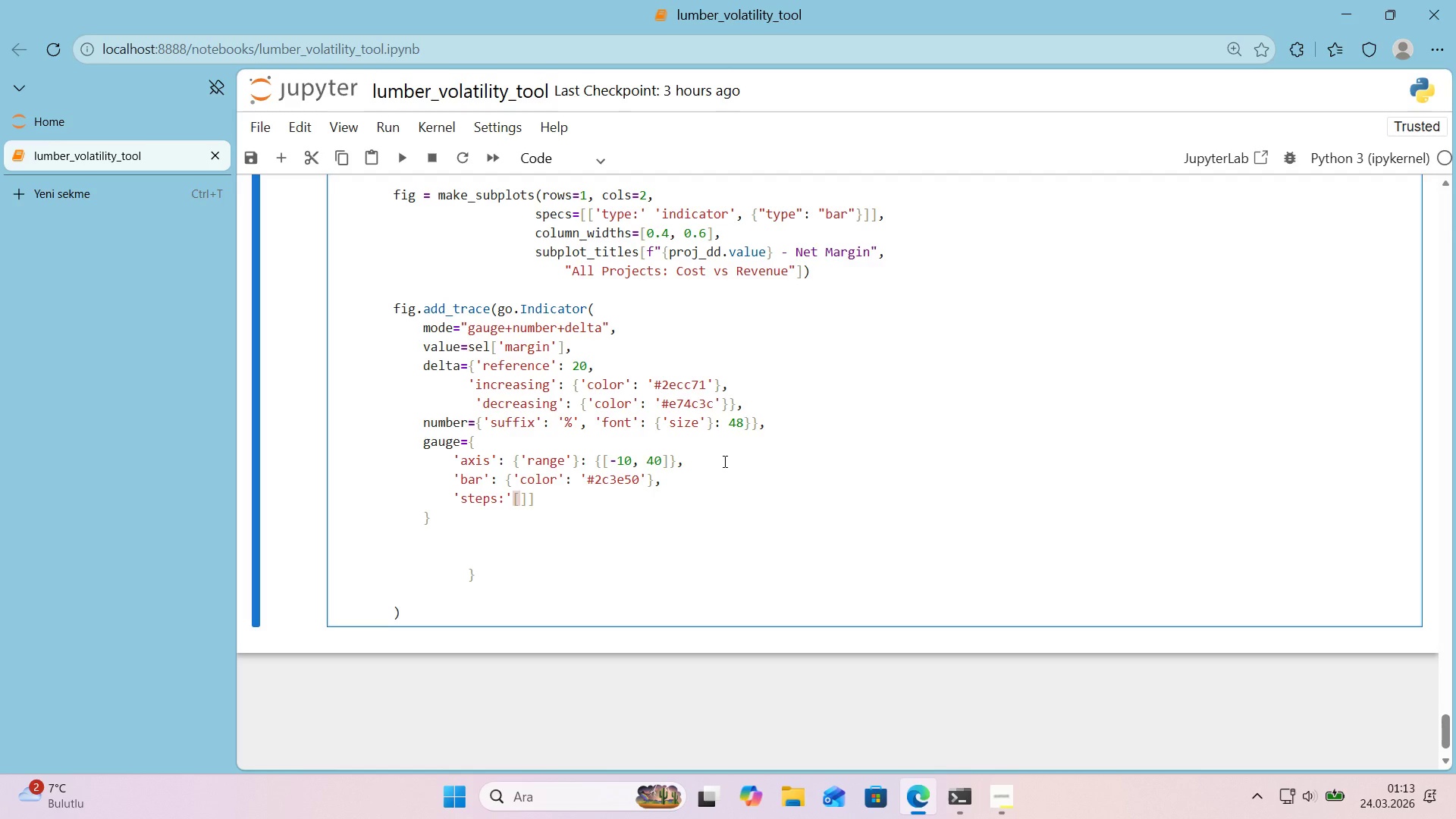 
key(Enter)
 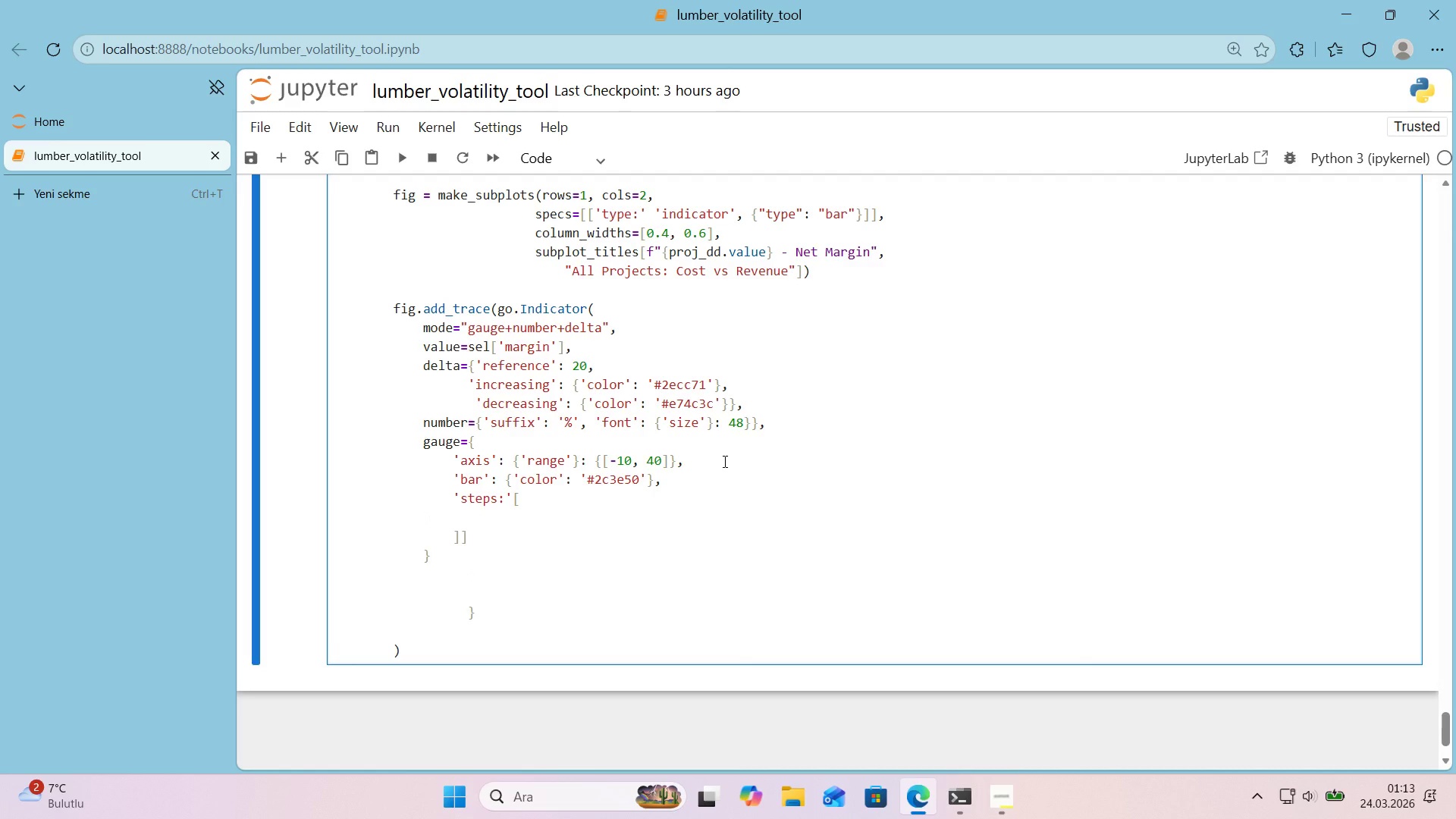 
key(Alt+Control+7)
 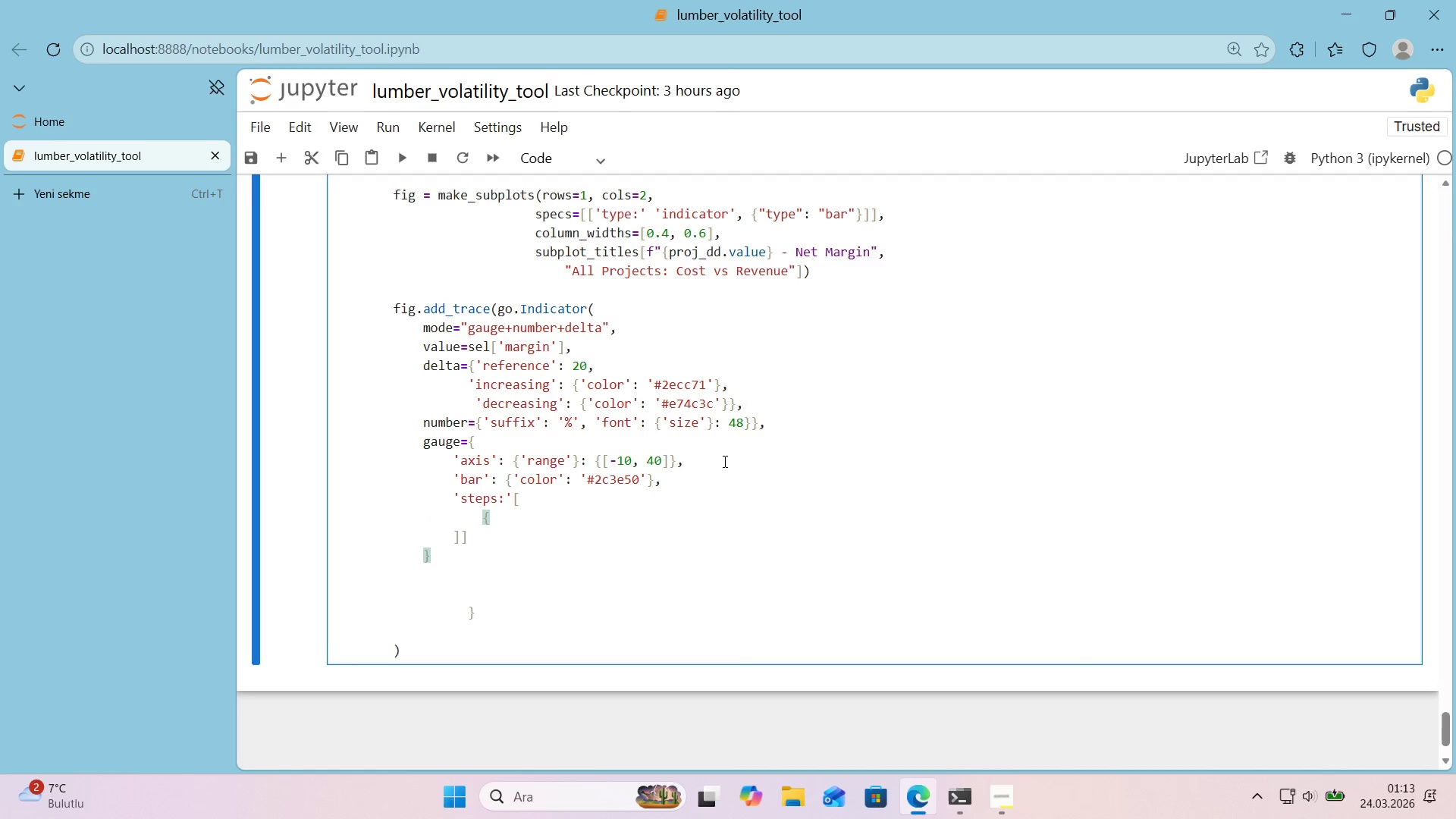 
key(Alt+Control+0)
 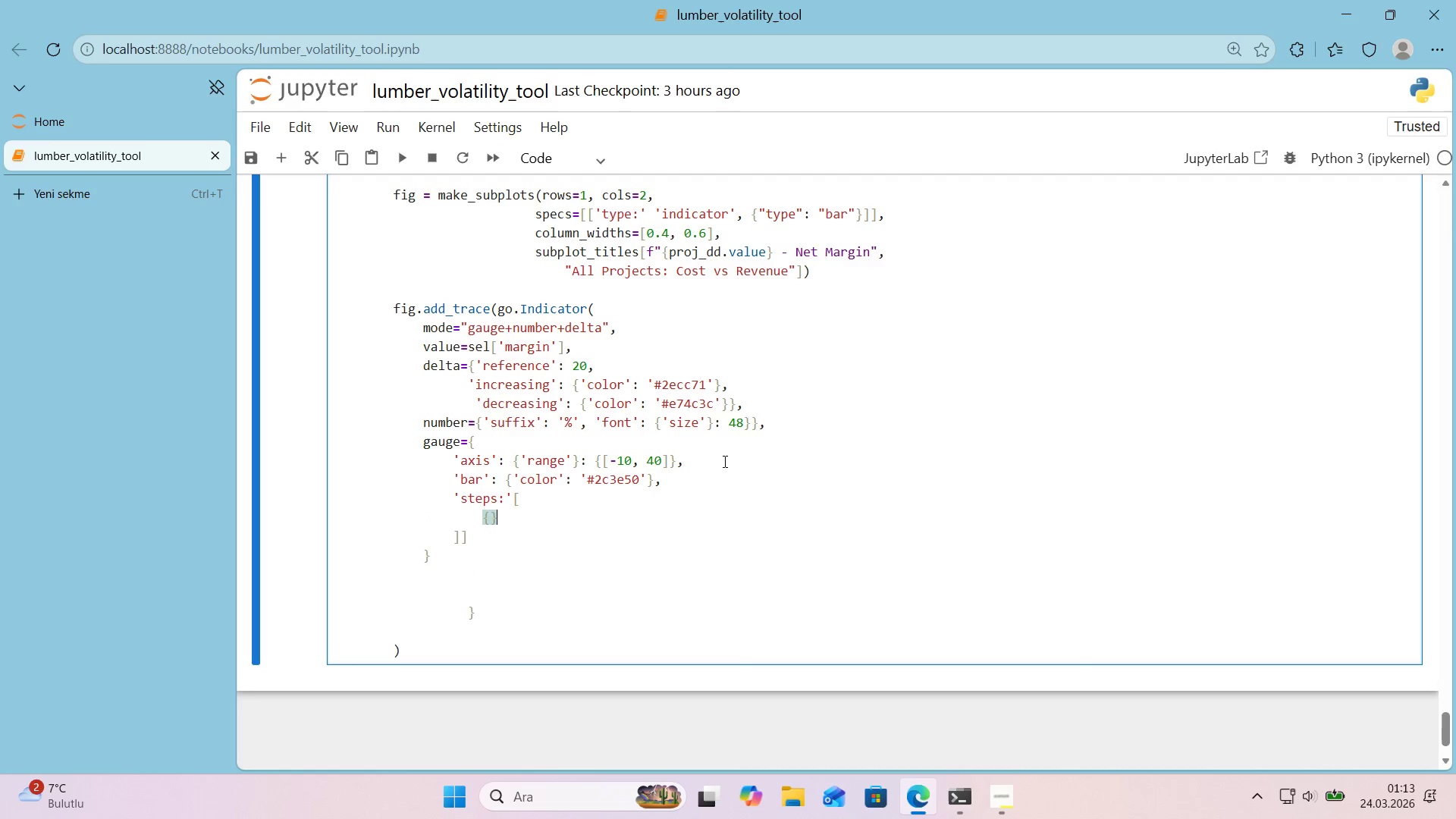 
key(ArrowLeft)
 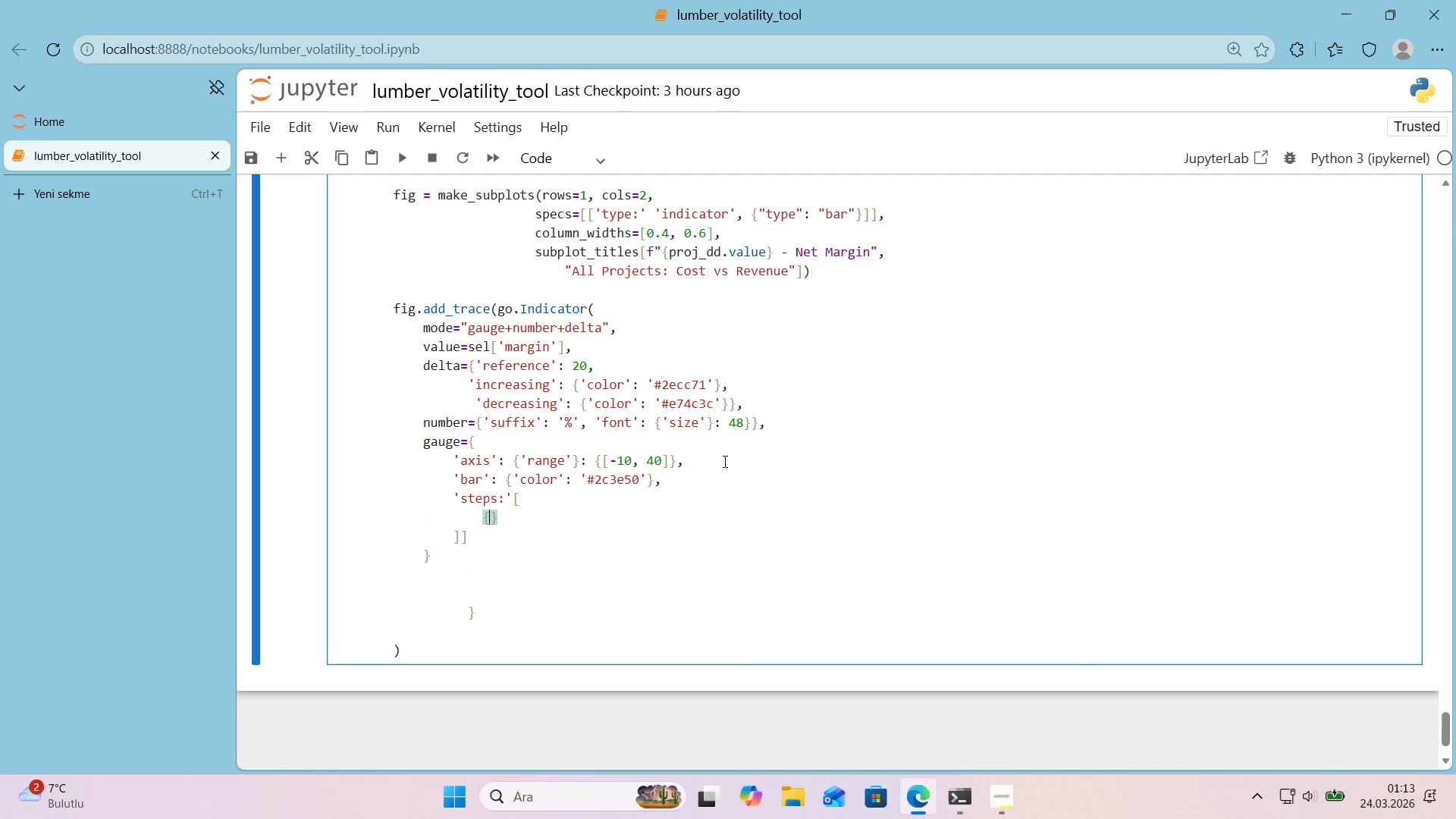 
type(@@)
 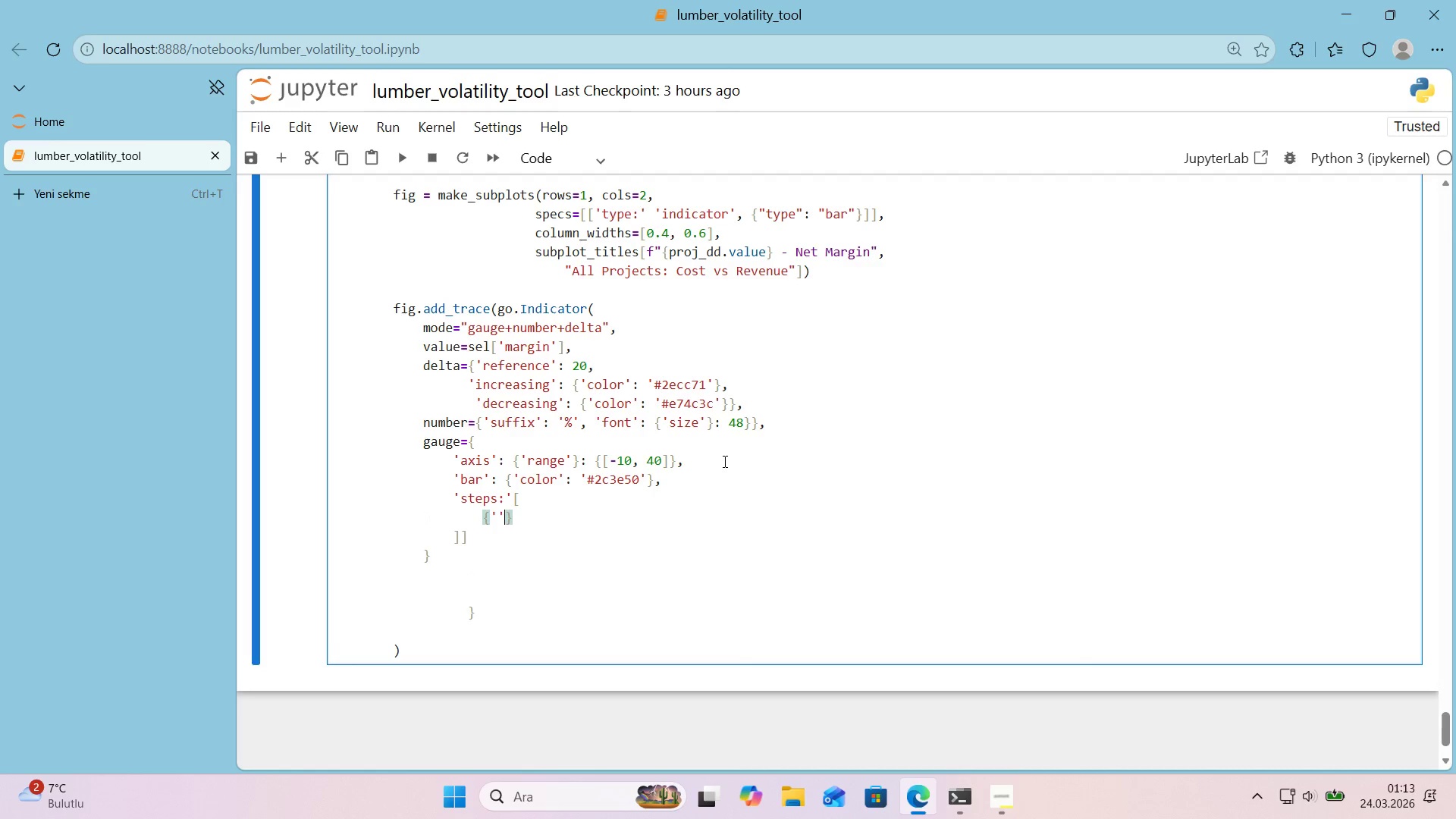 
key(ArrowLeft)
 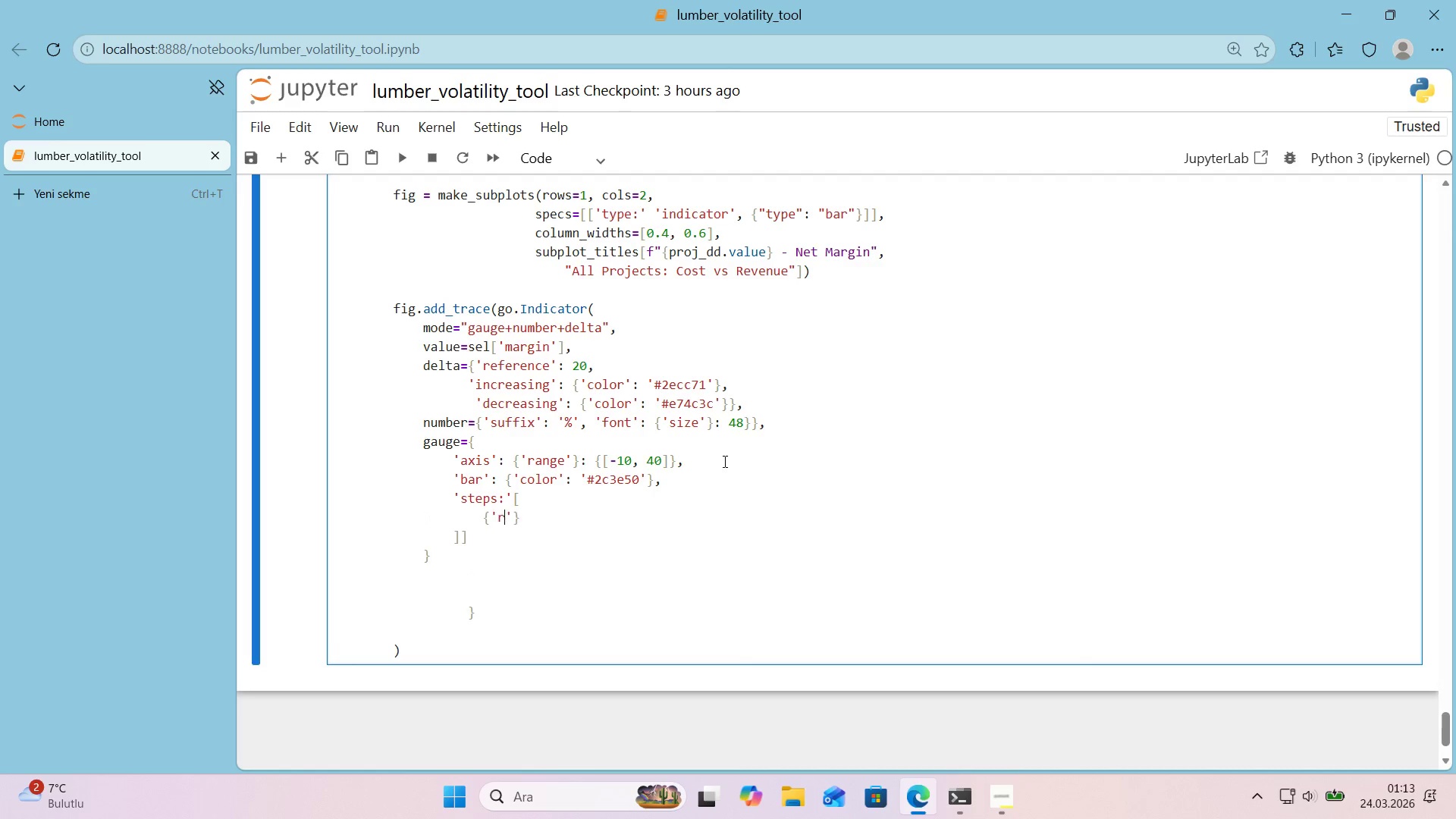 
type(range)
 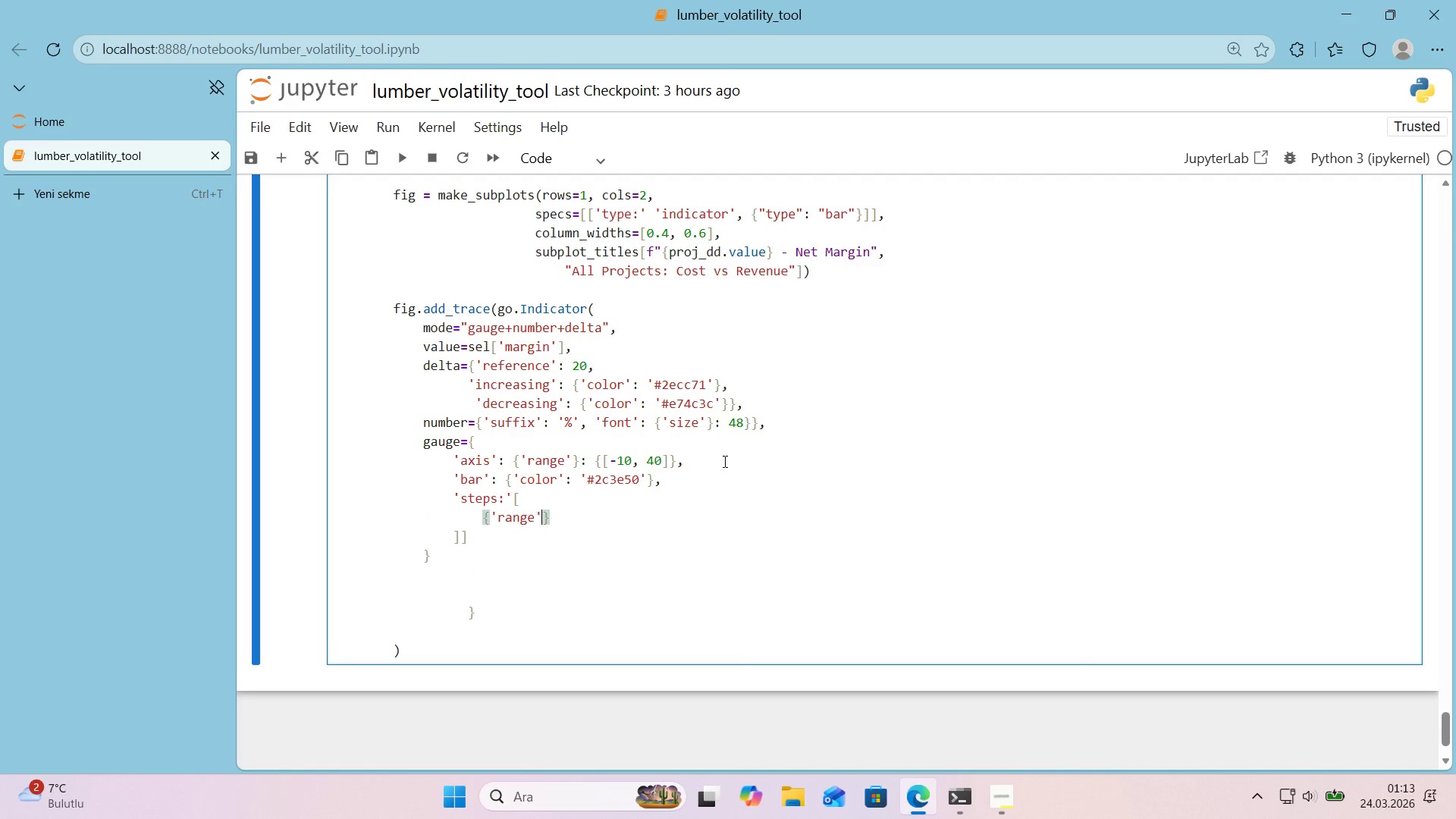 
key(ArrowRight)
 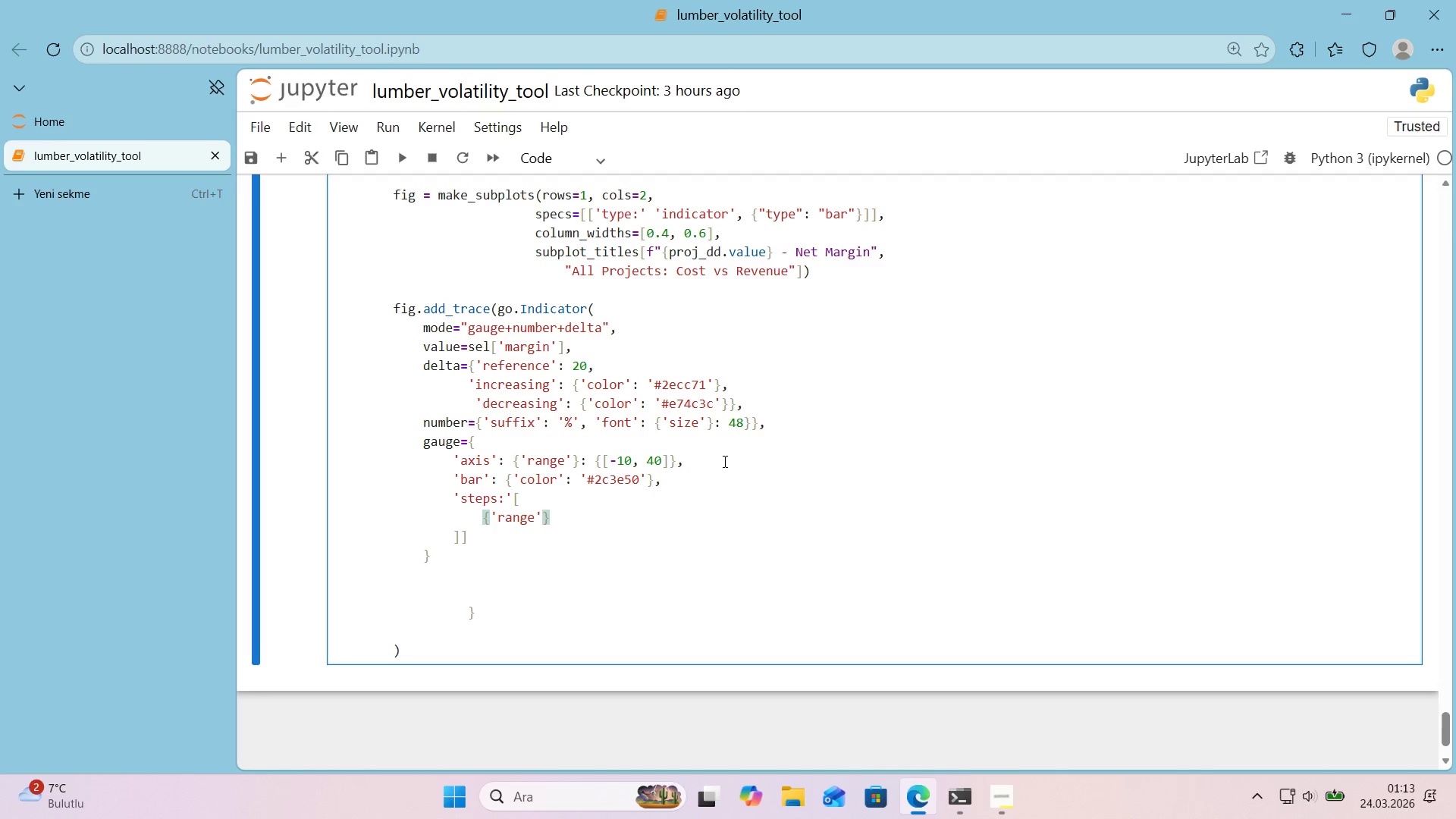 
key(Shift+ShiftRight)
 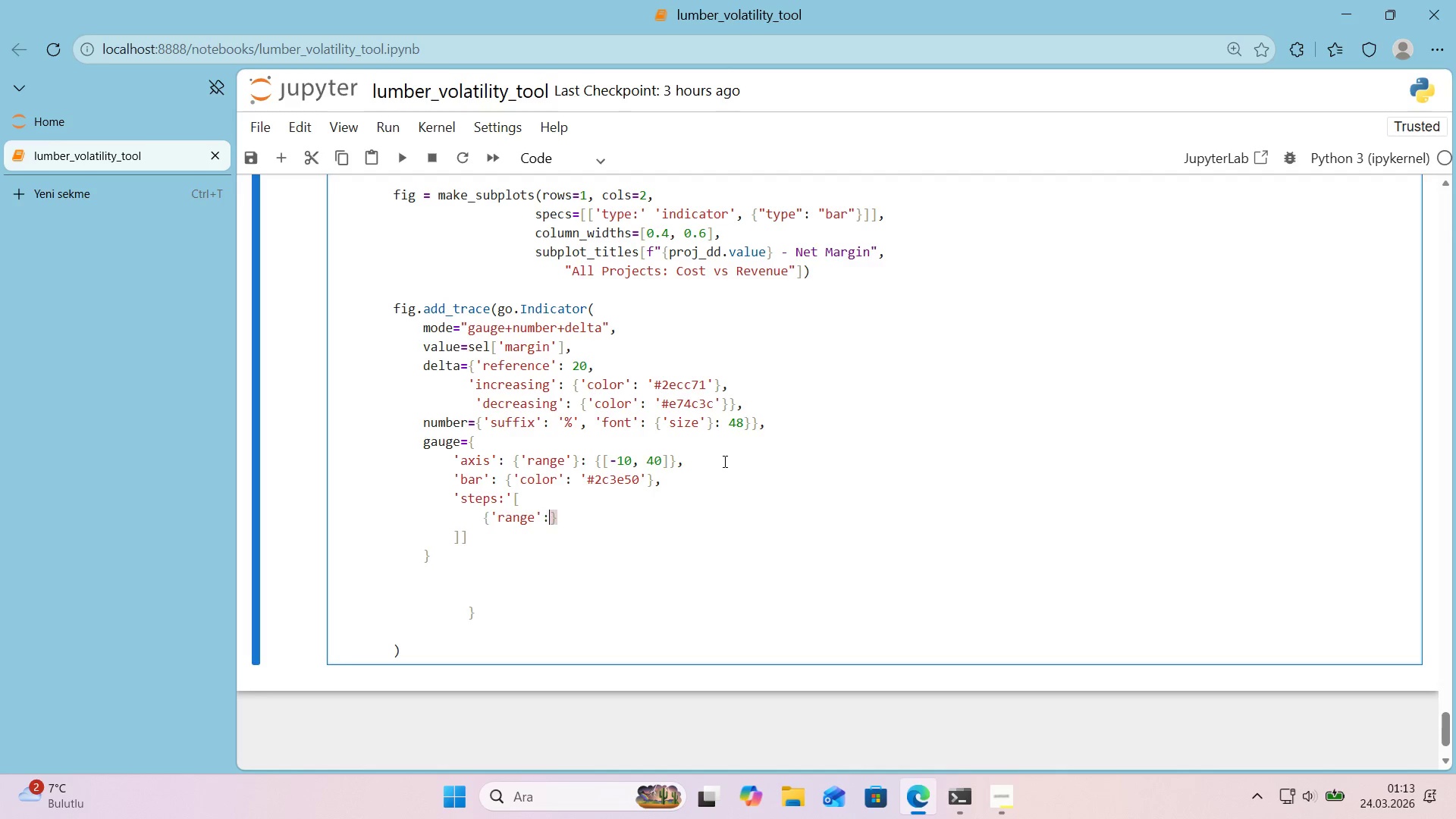 
key(Shift+Period)
 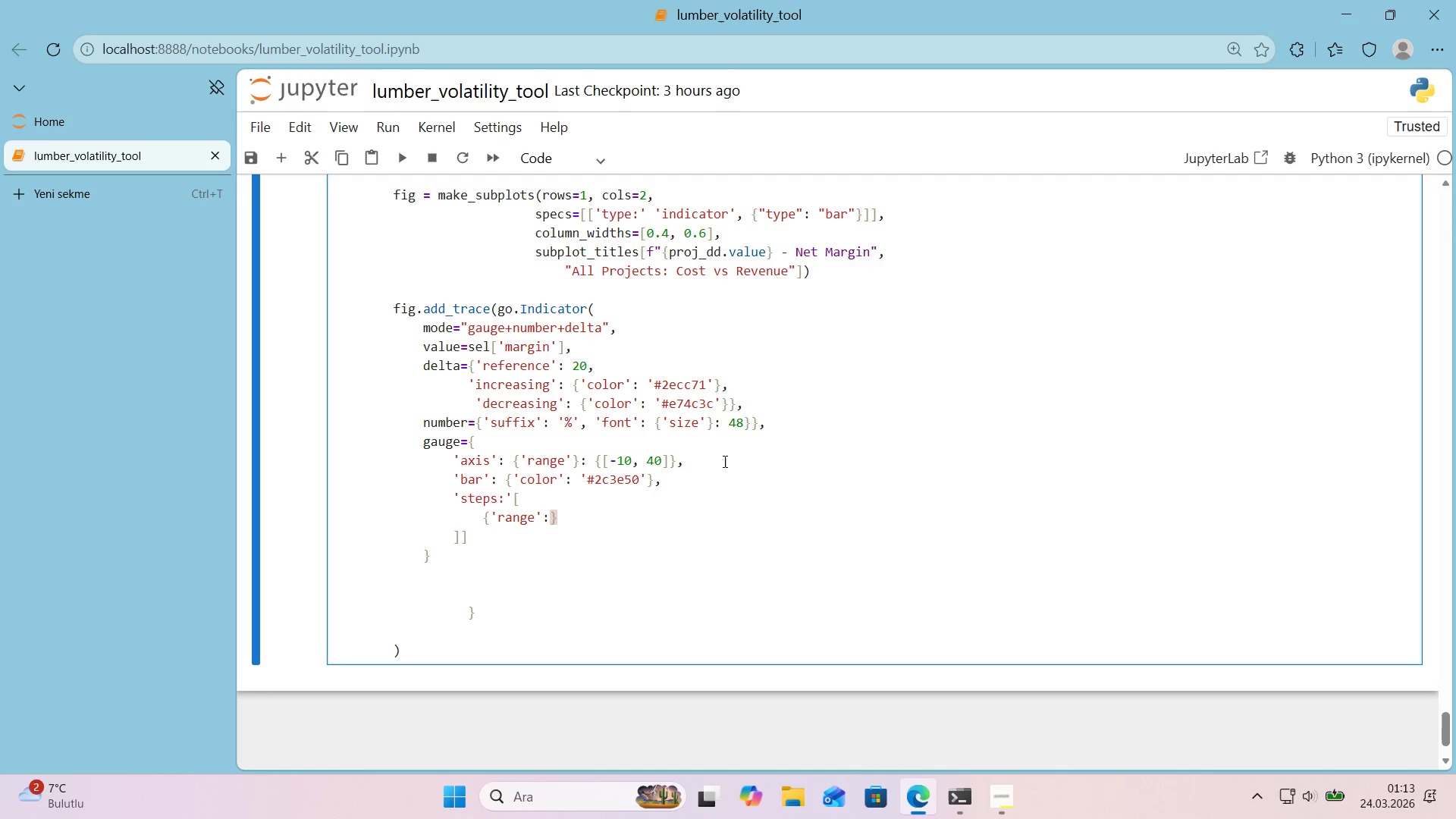 
key(Space)
 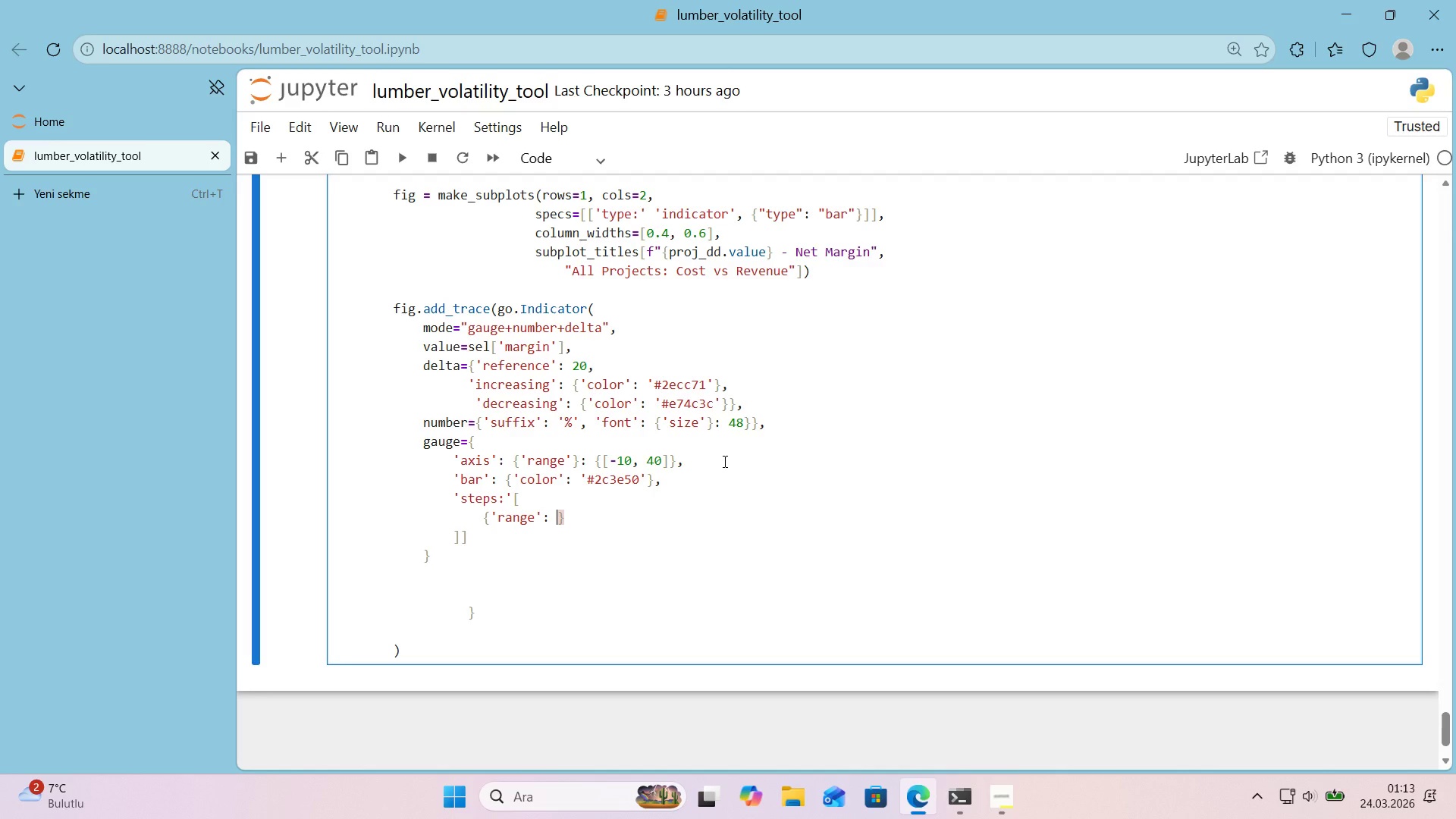 
key(Alt+Control+8)
 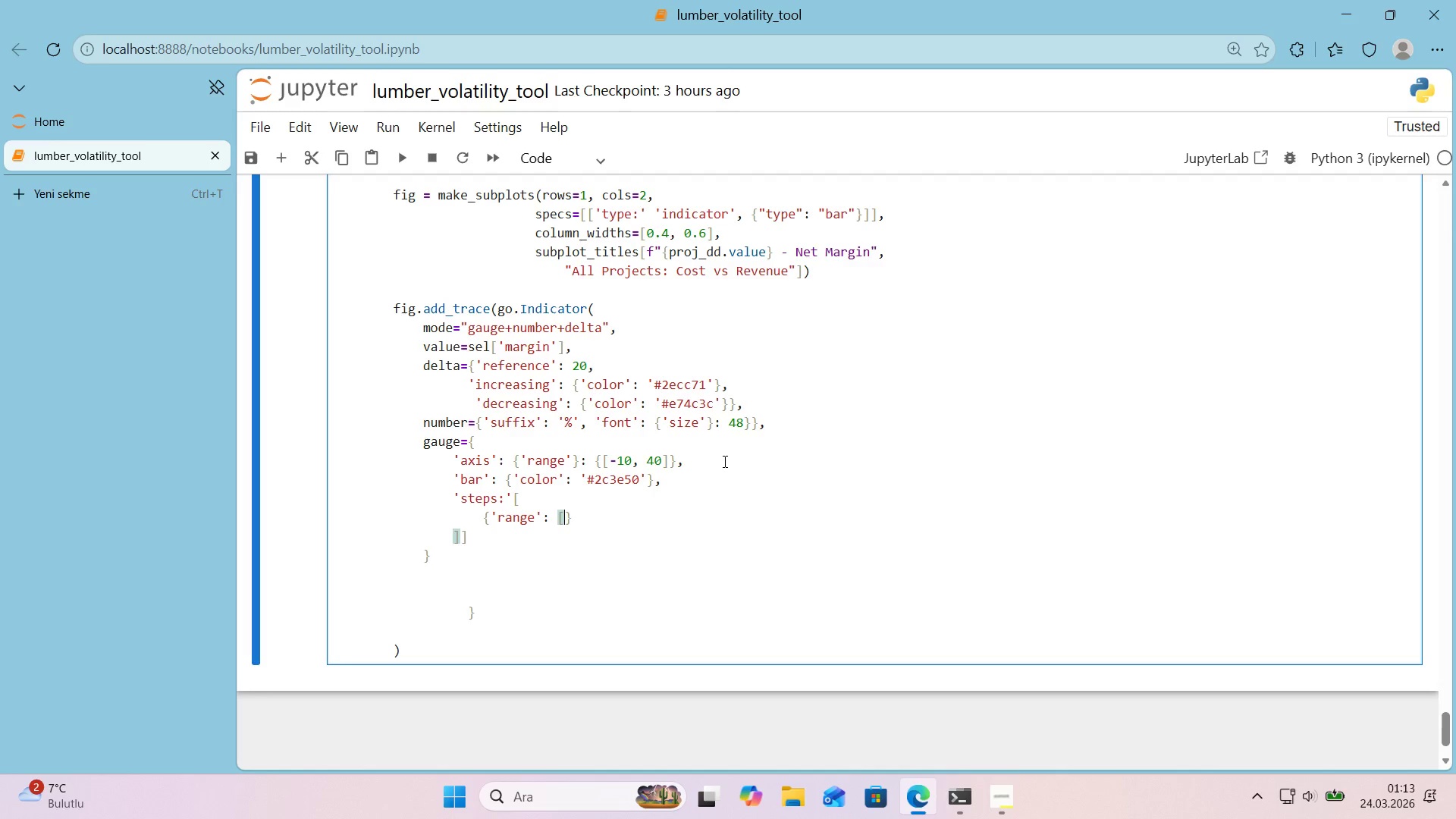 
key(Alt+Control+9)
 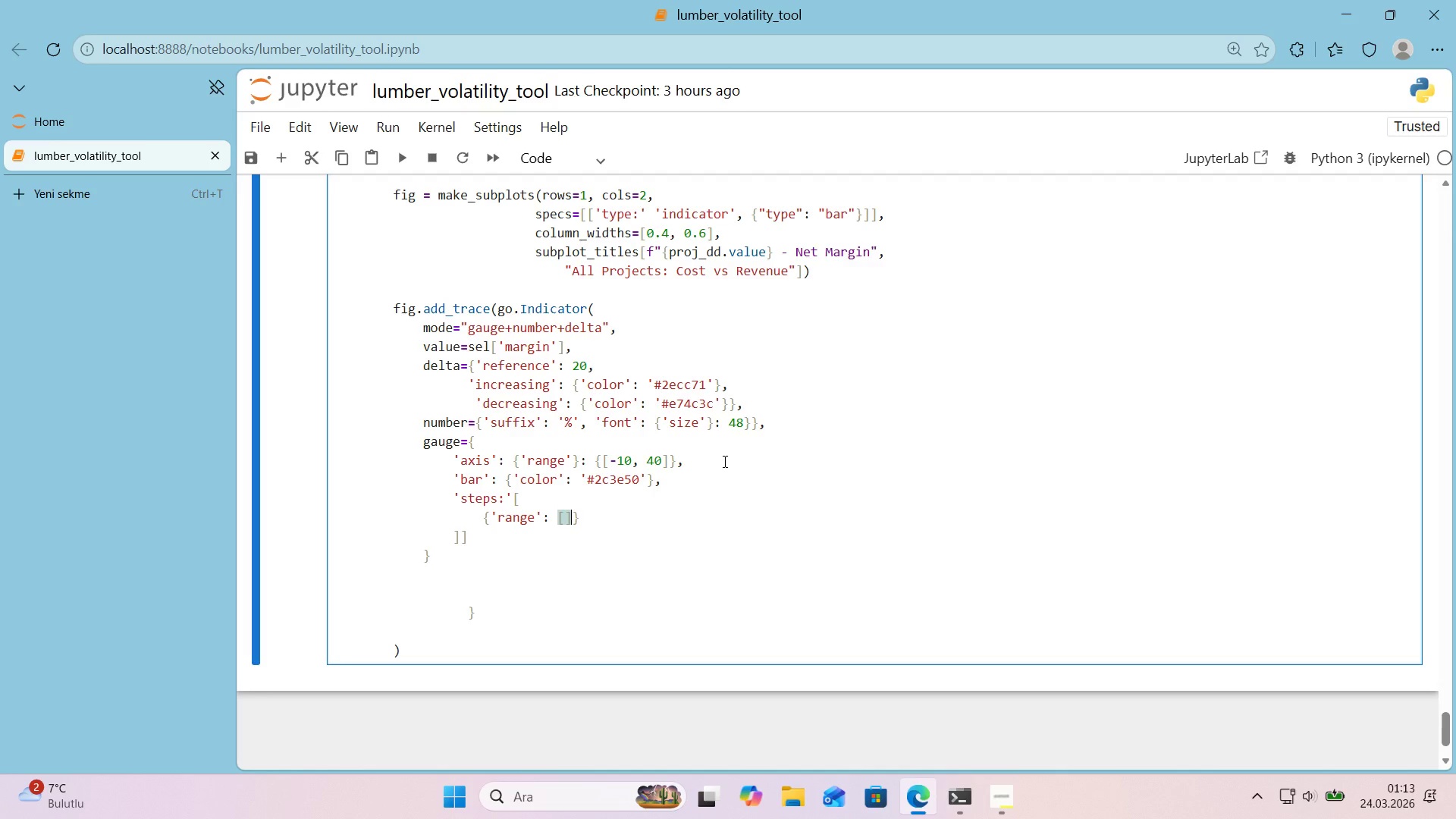 
key(ArrowLeft)
 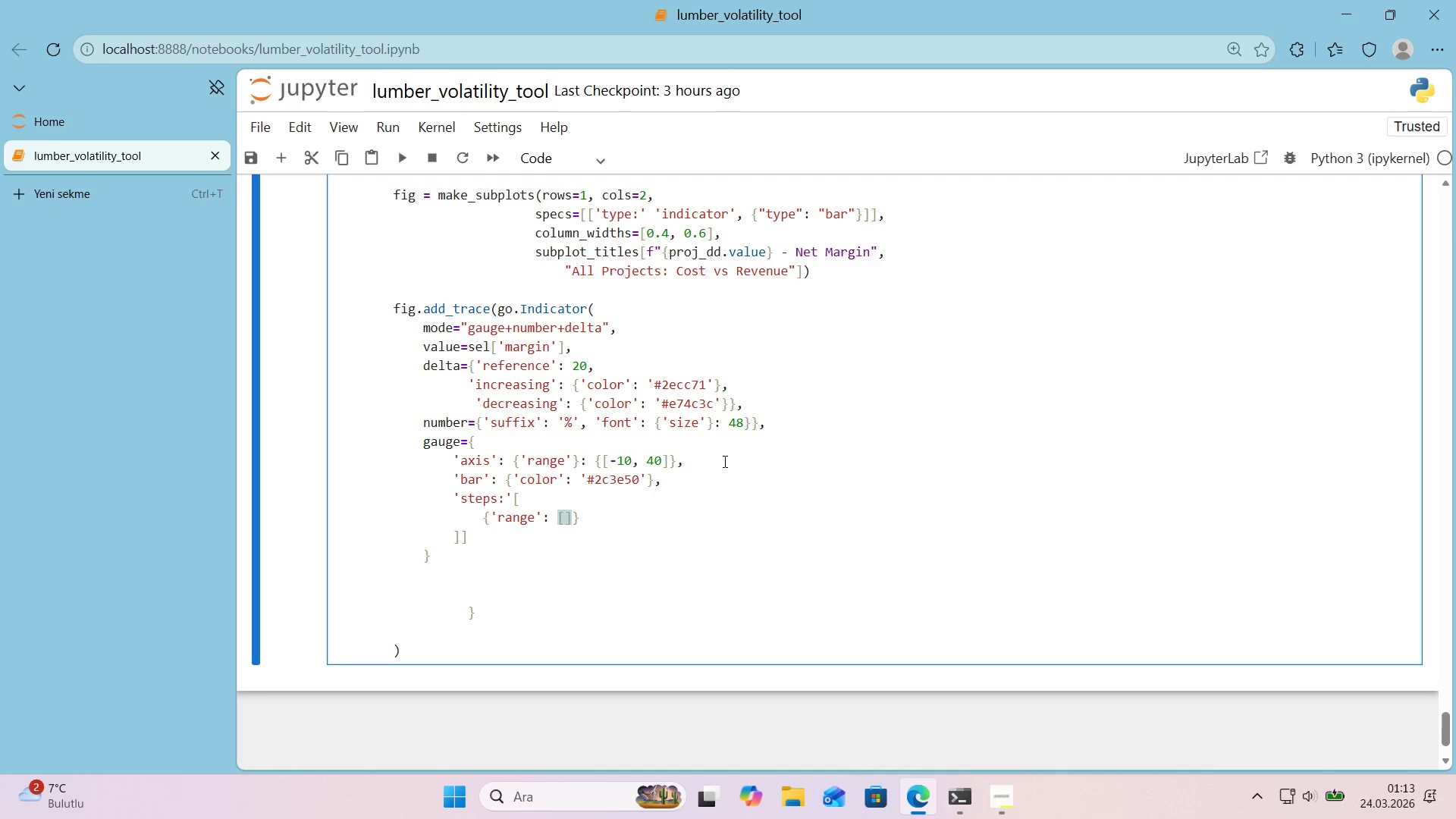 
key(NumpadSubtract)
 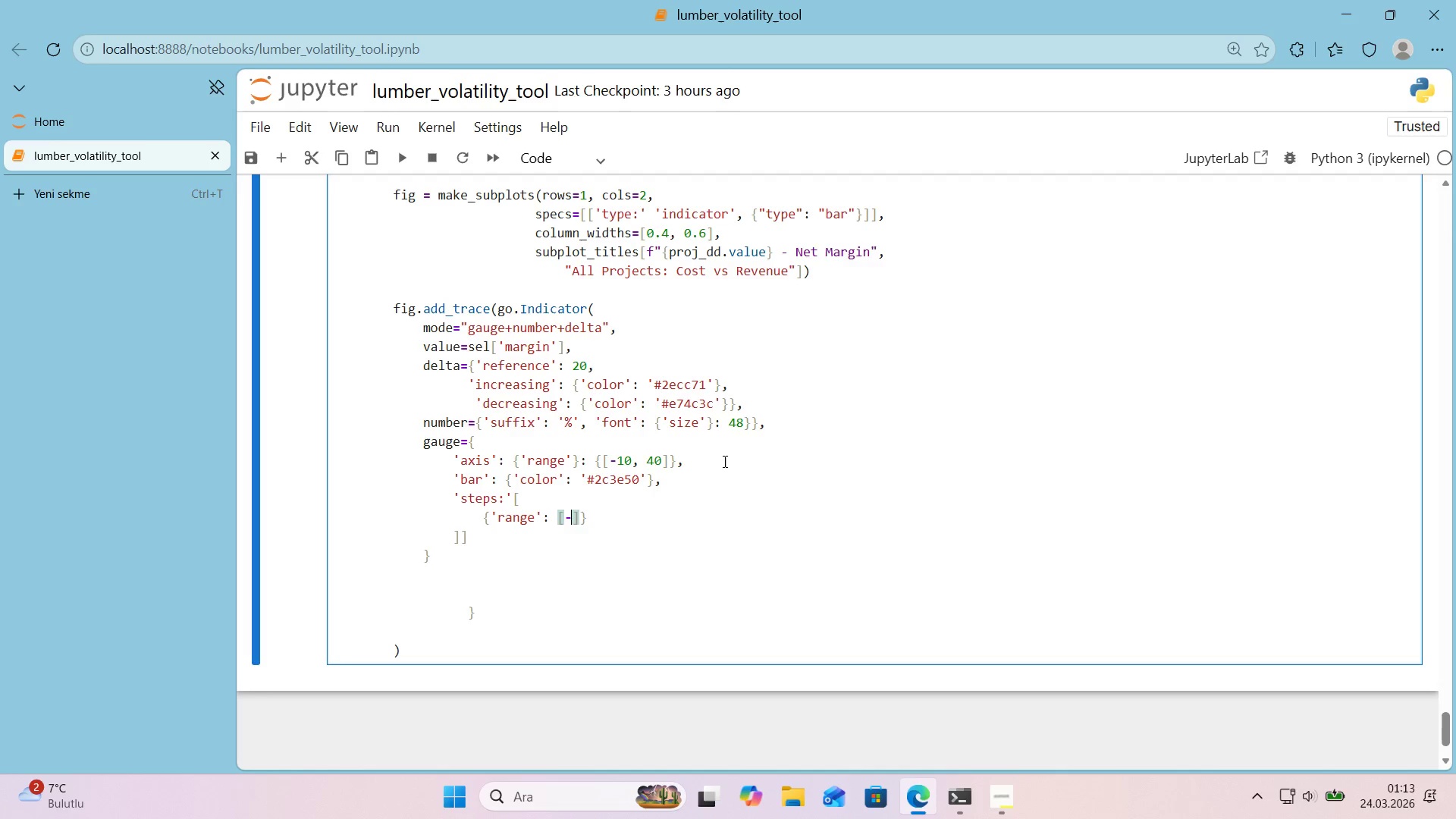 
key(Numpad1)
 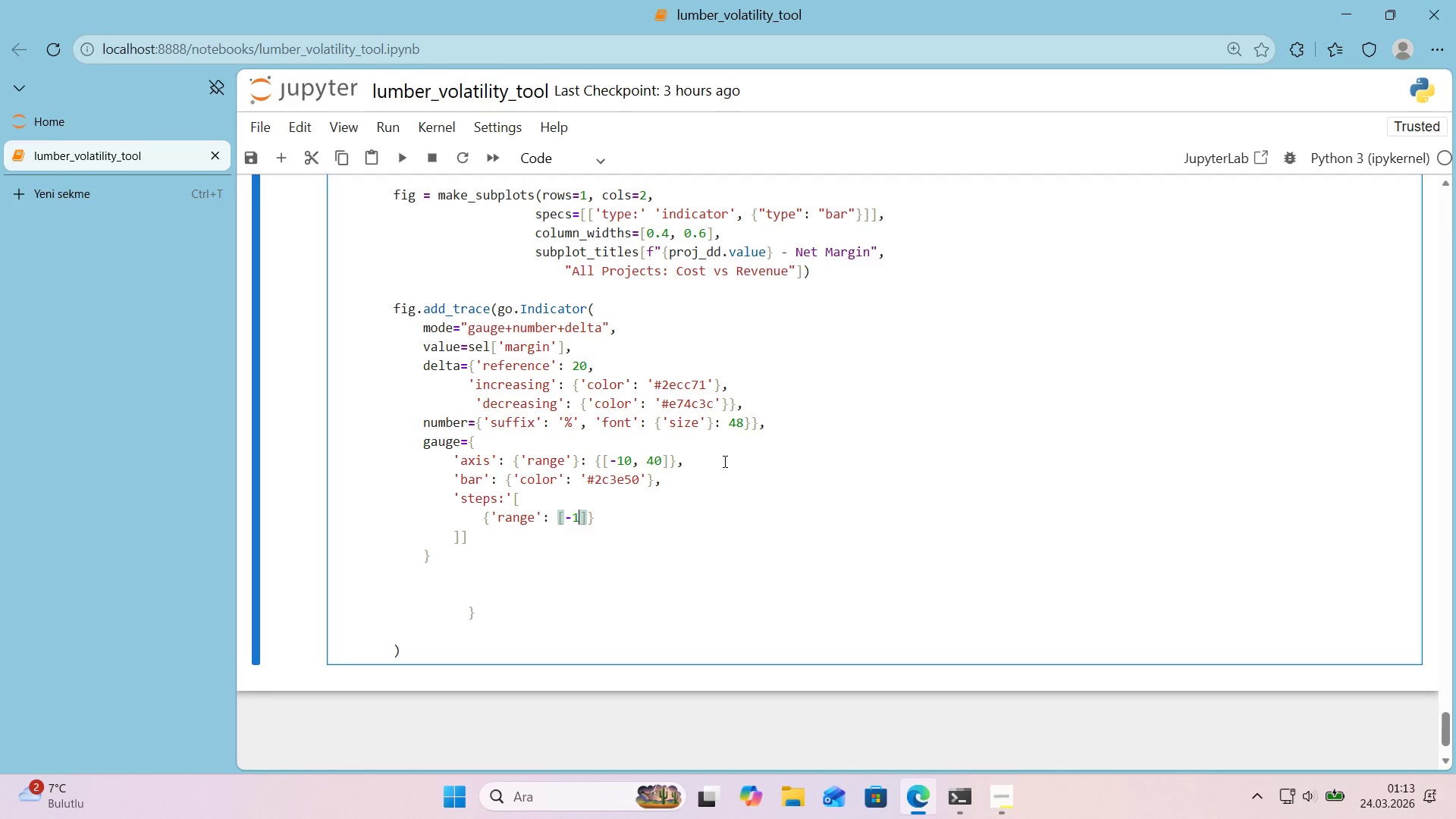 
key(Comma)
 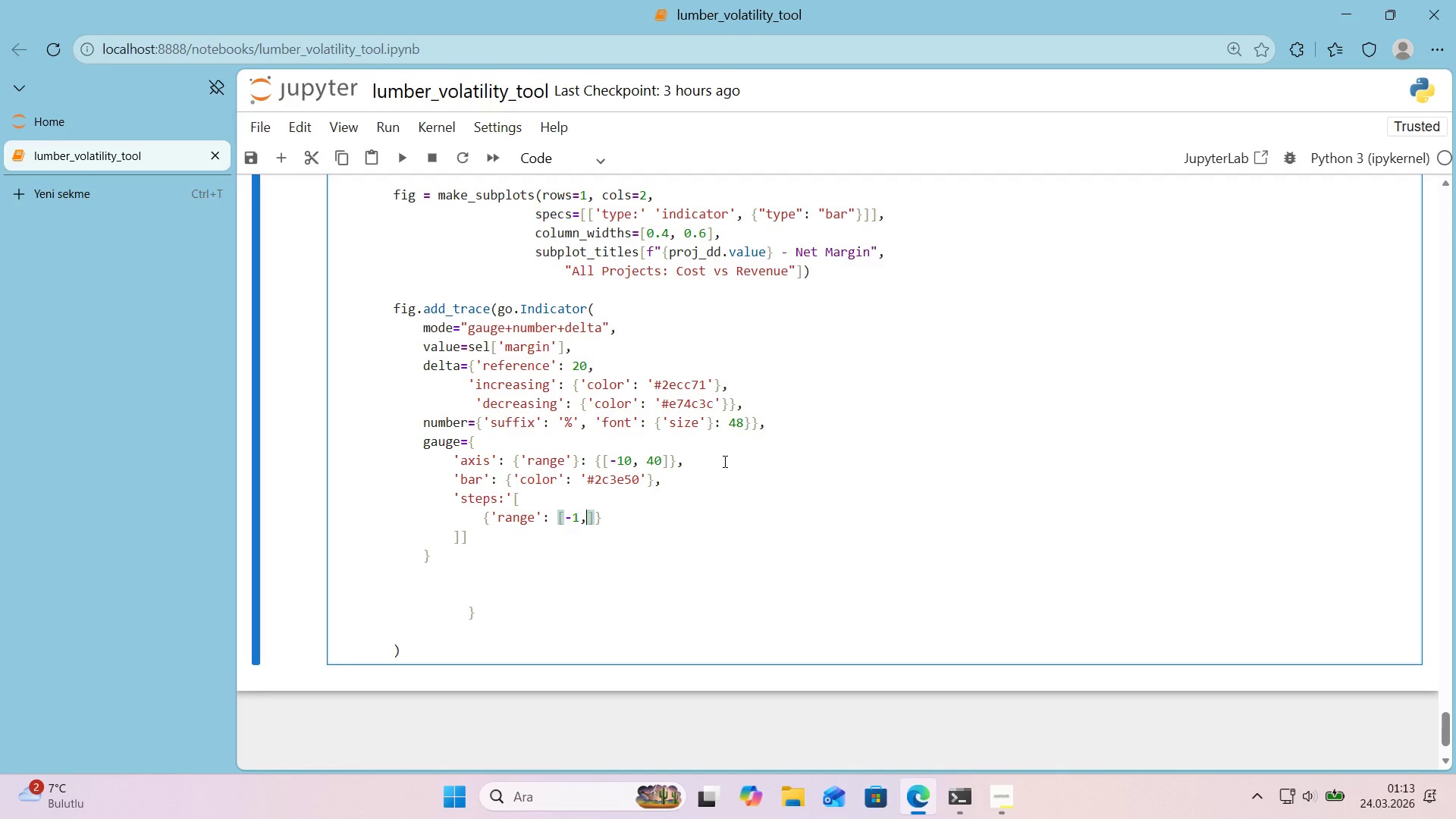 
key(Backspace)
 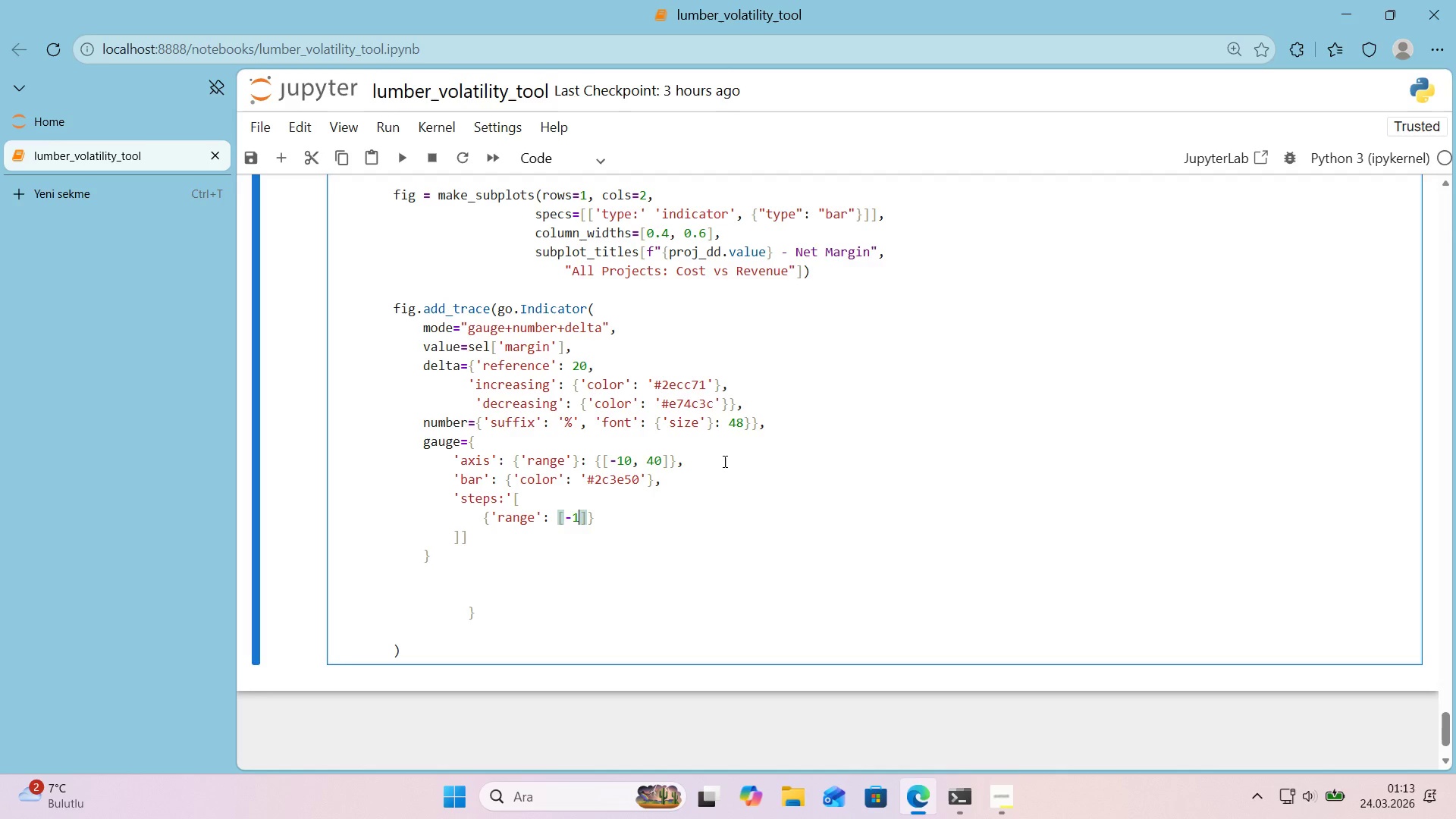 
key(Numpad0)
 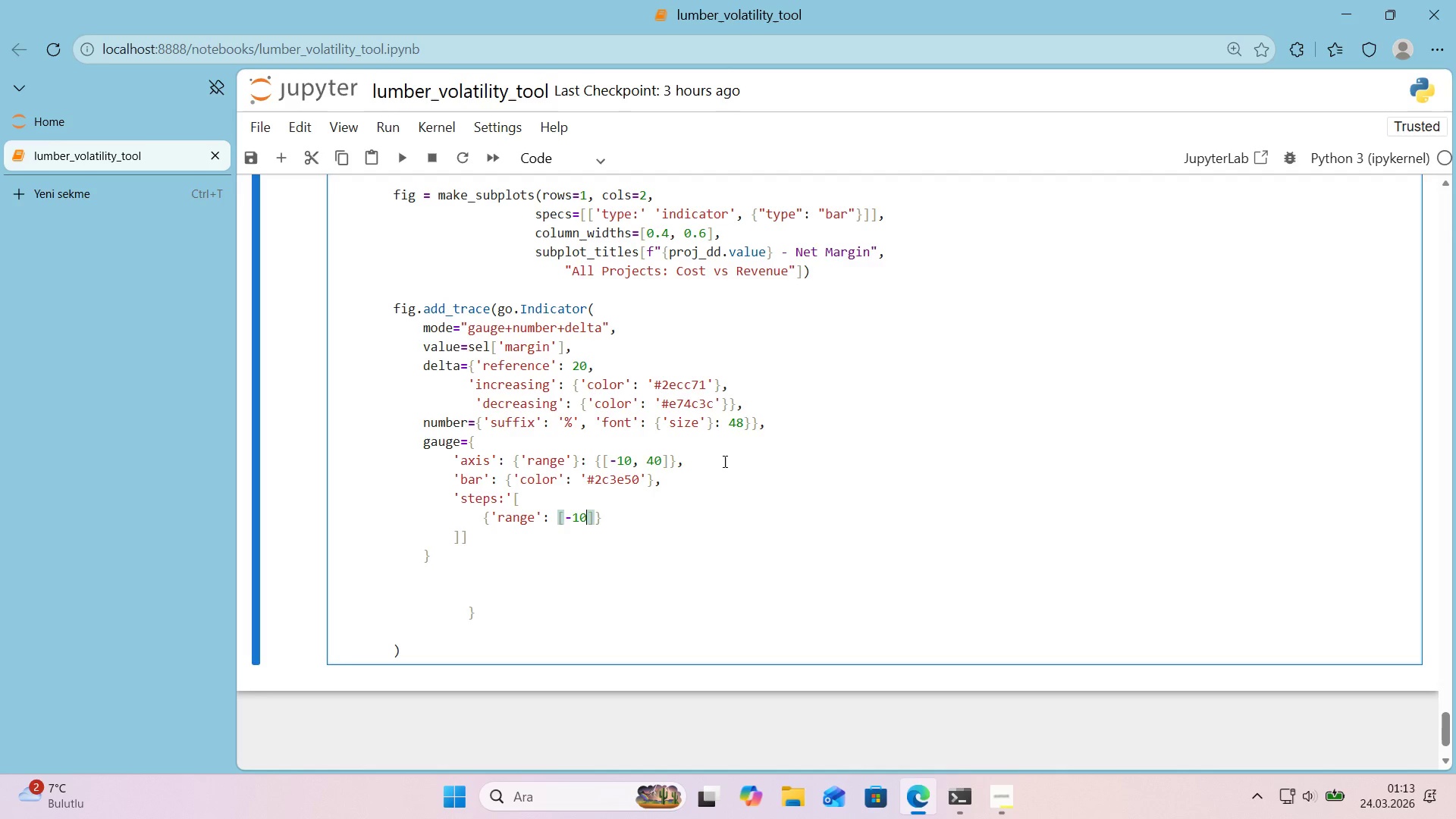 
key(NumpadSubtract)
 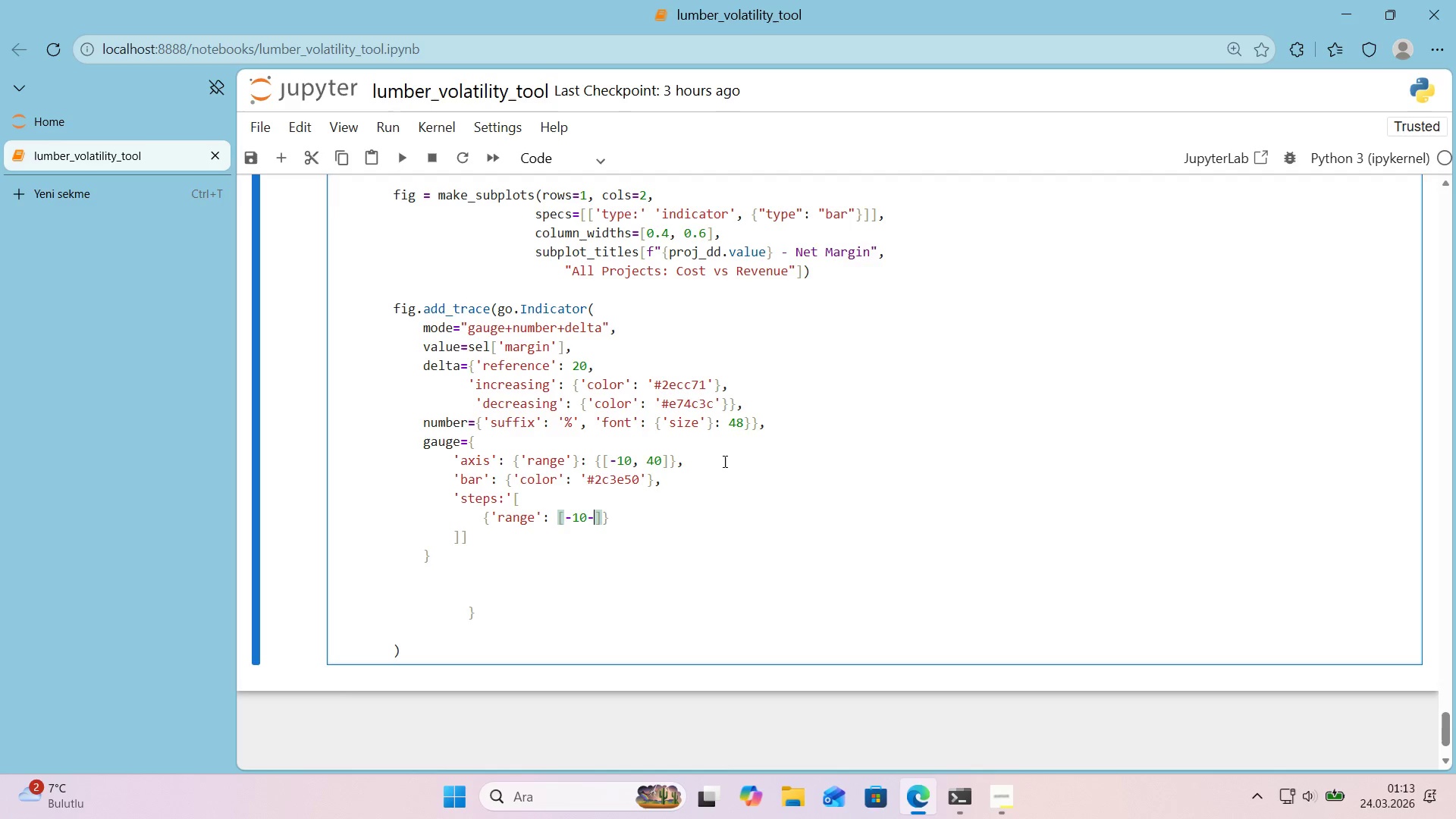 
key(Backspace)
 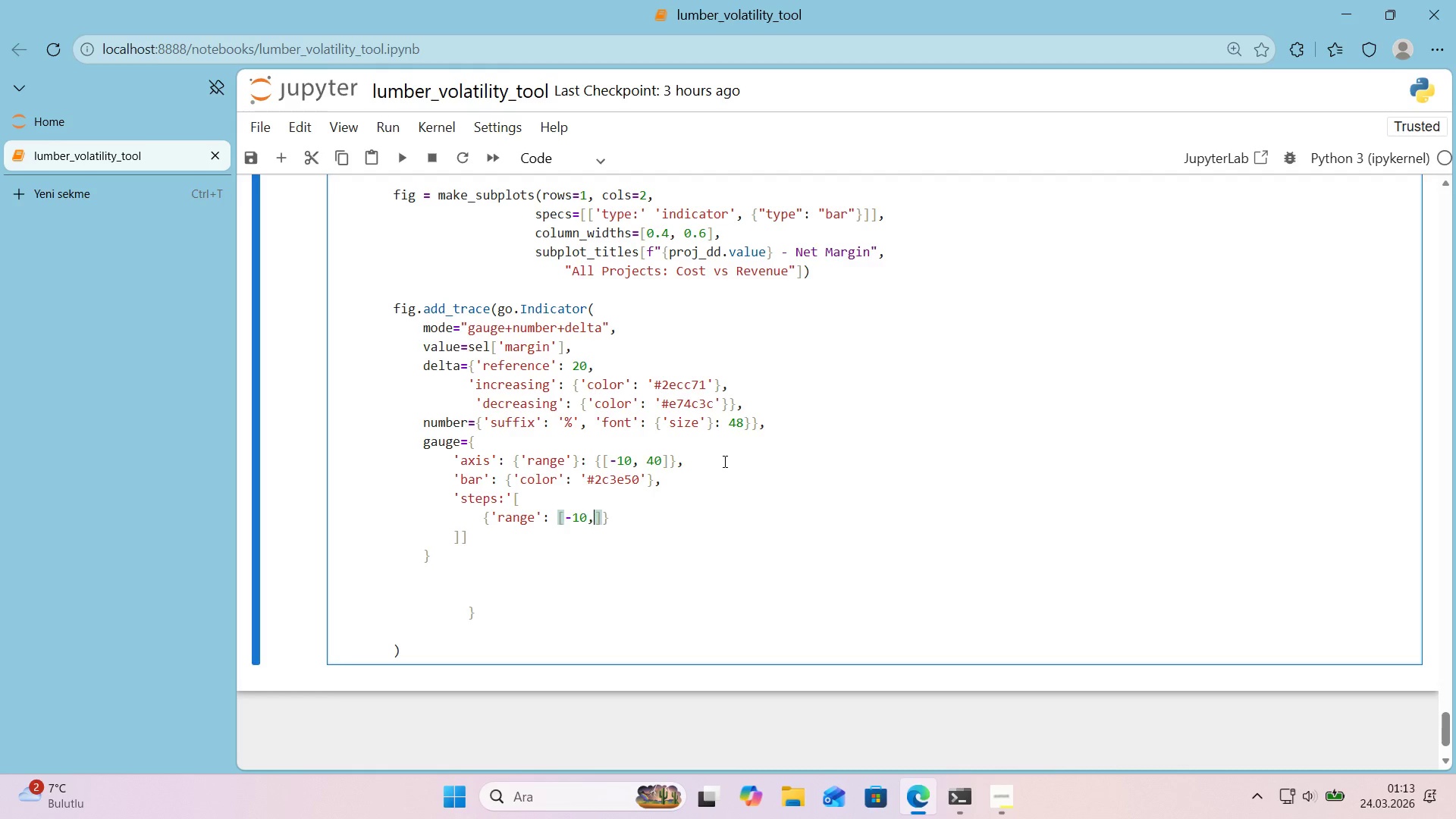 
key(Comma)
 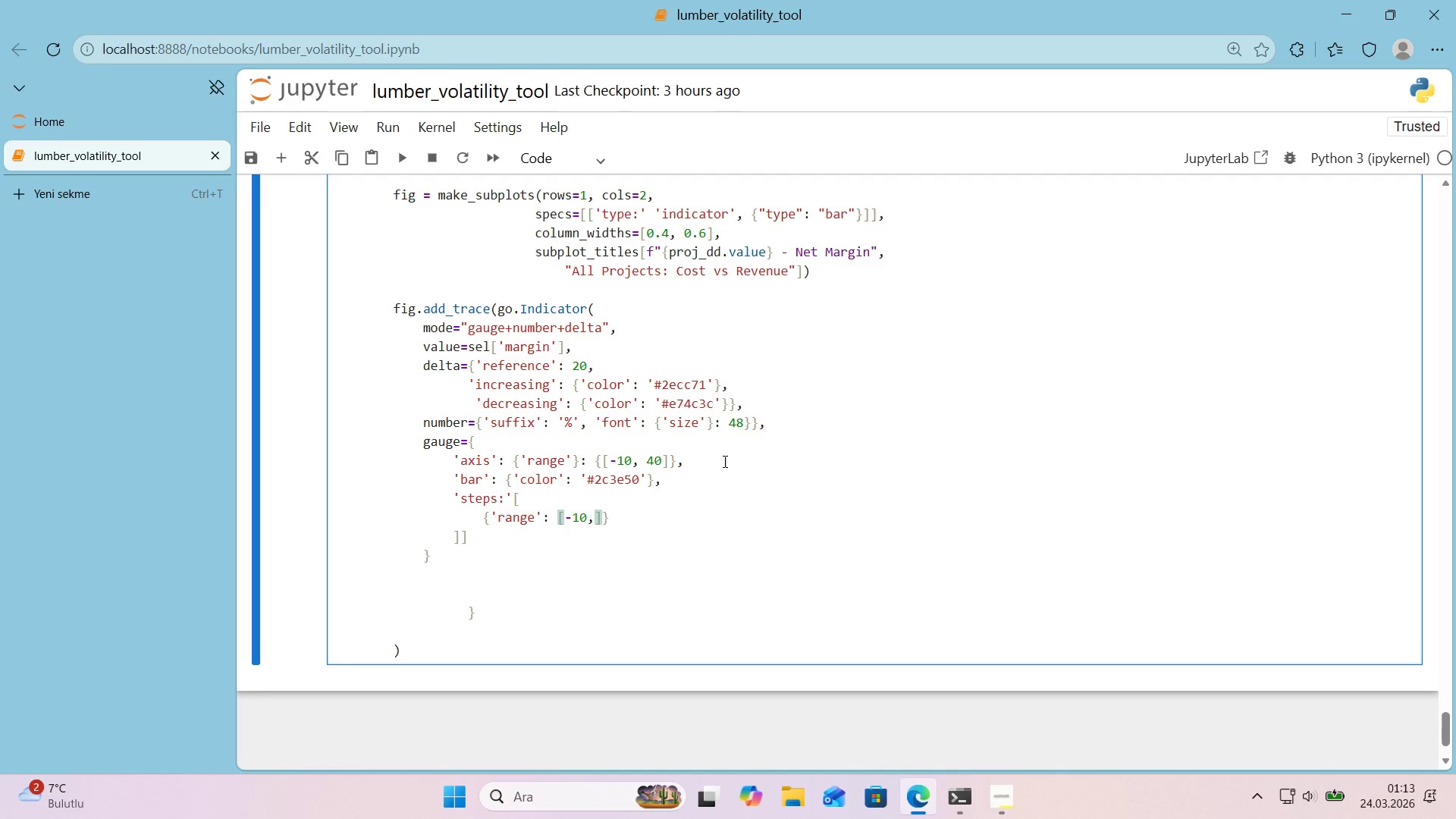 
key(Space)
 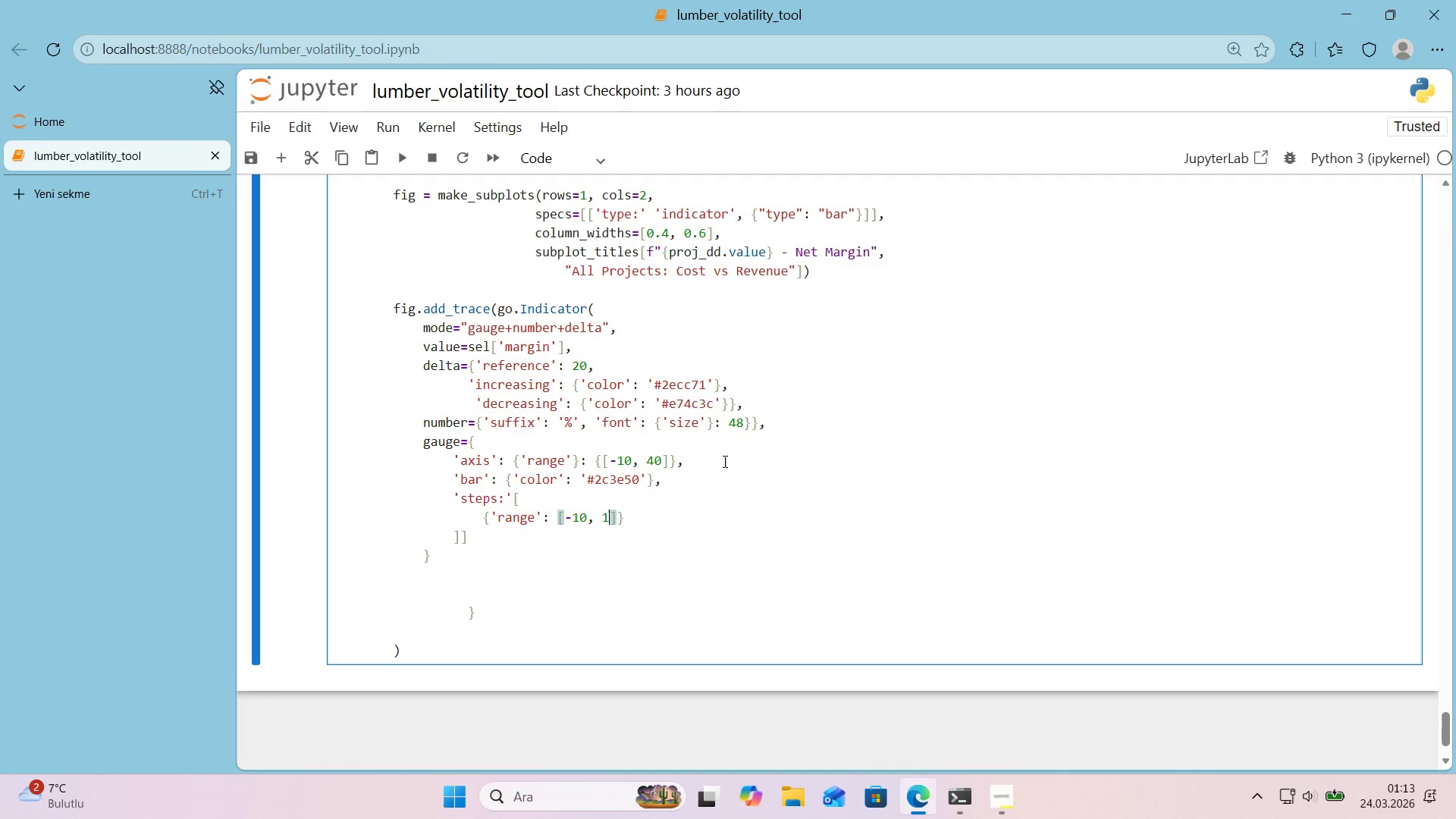 
key(Numpad1)
 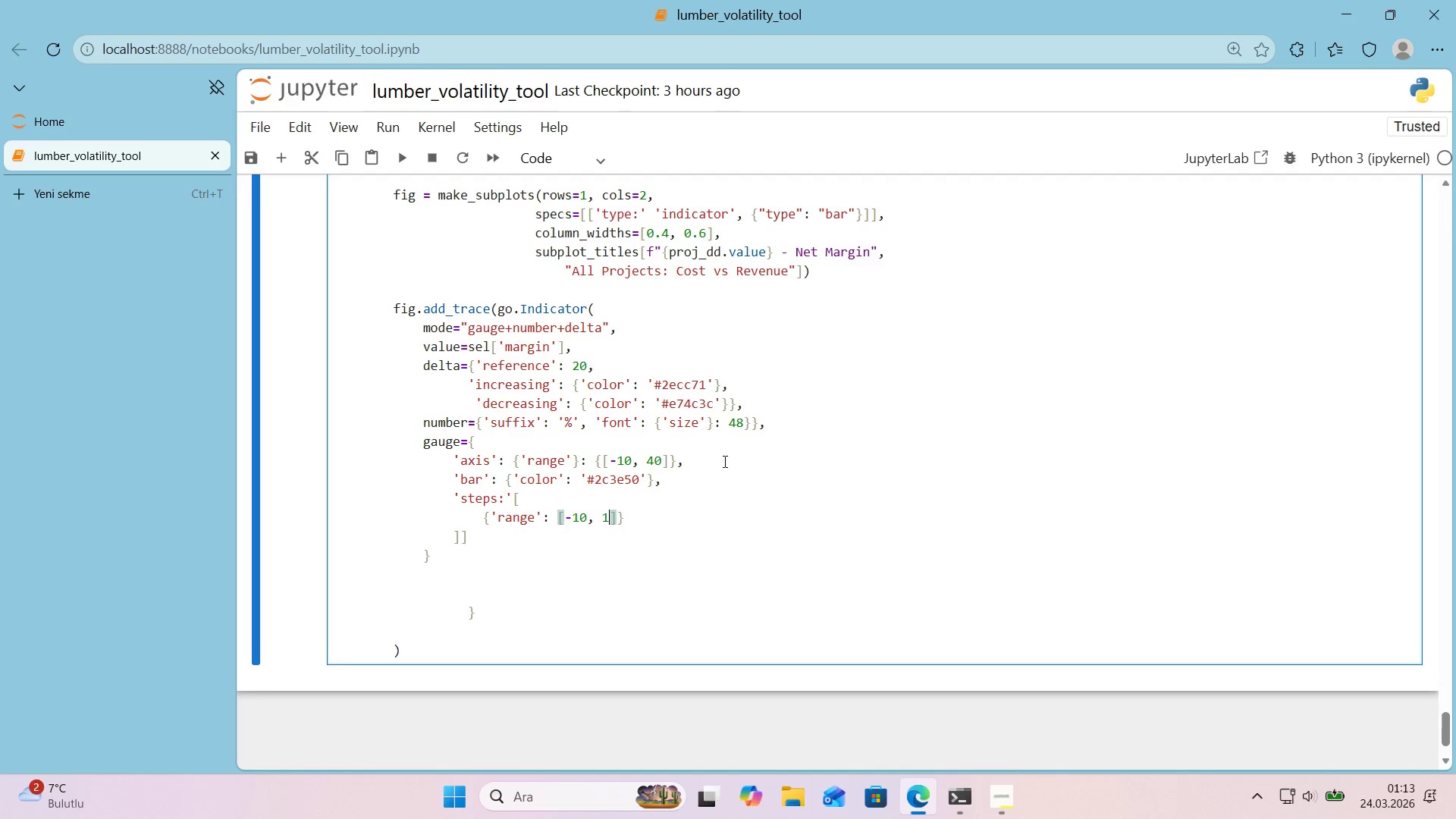 
key(Numpad0)
 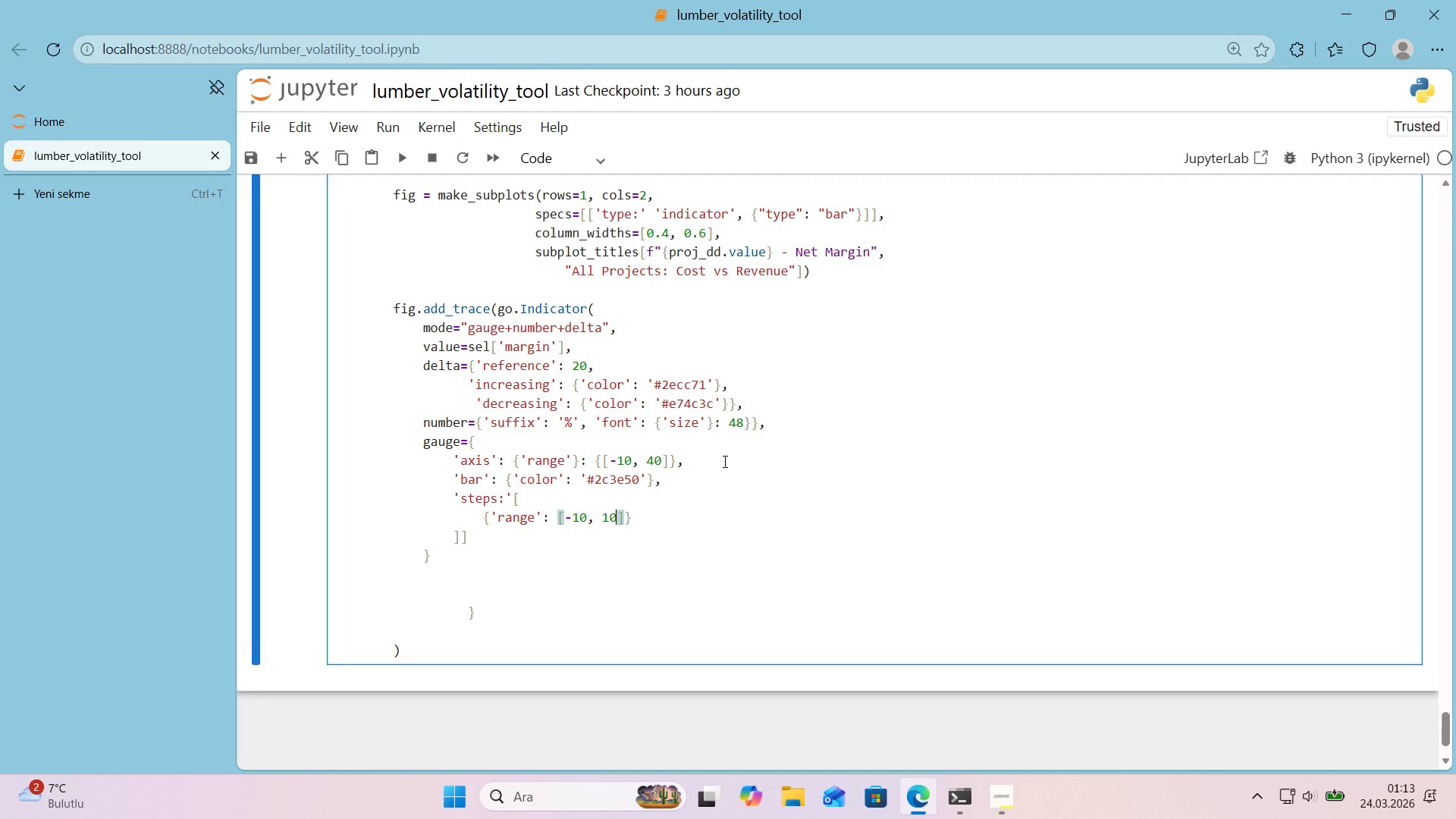 
key(ArrowRight)
 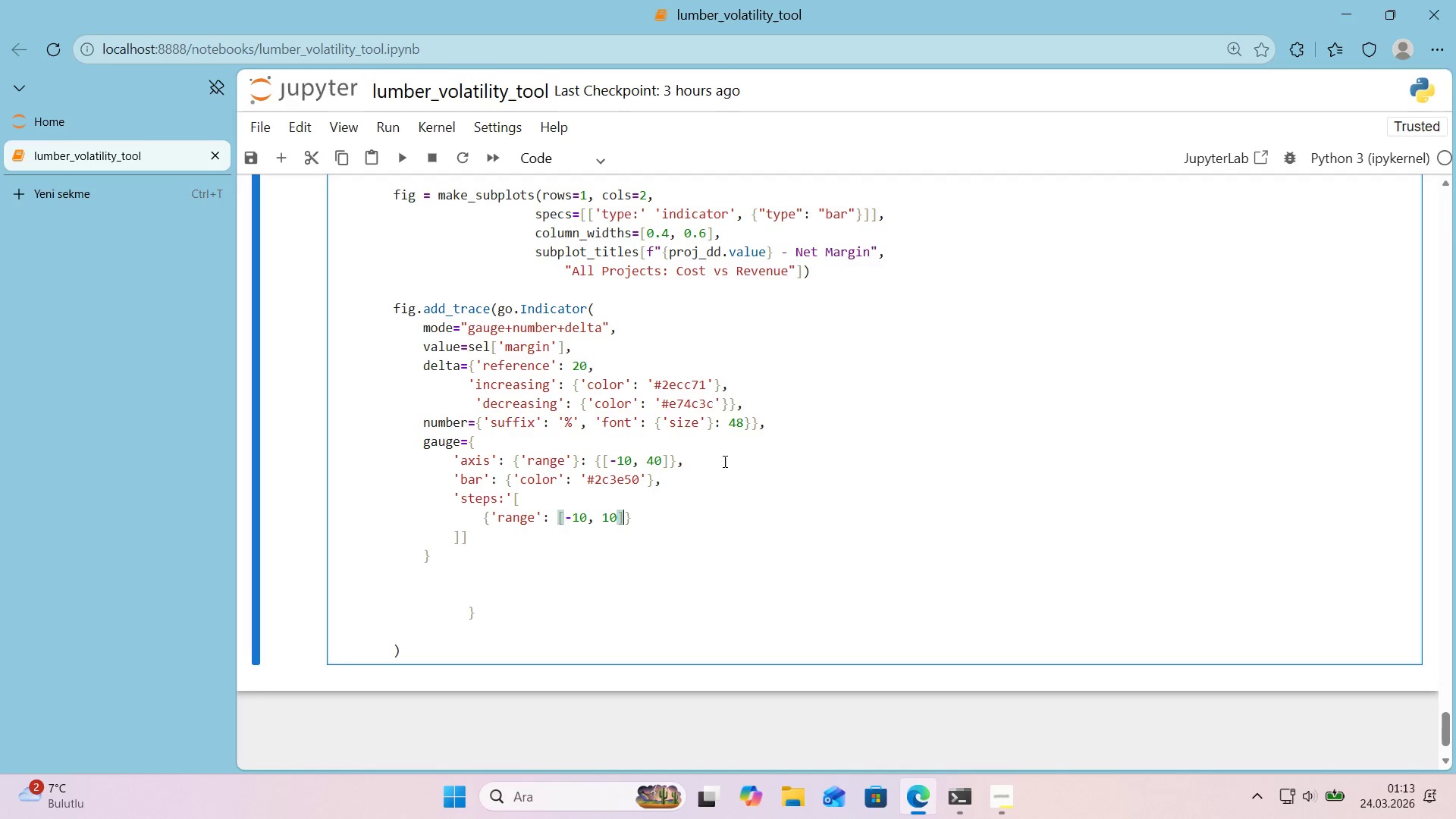 
key(ArrowRight)
 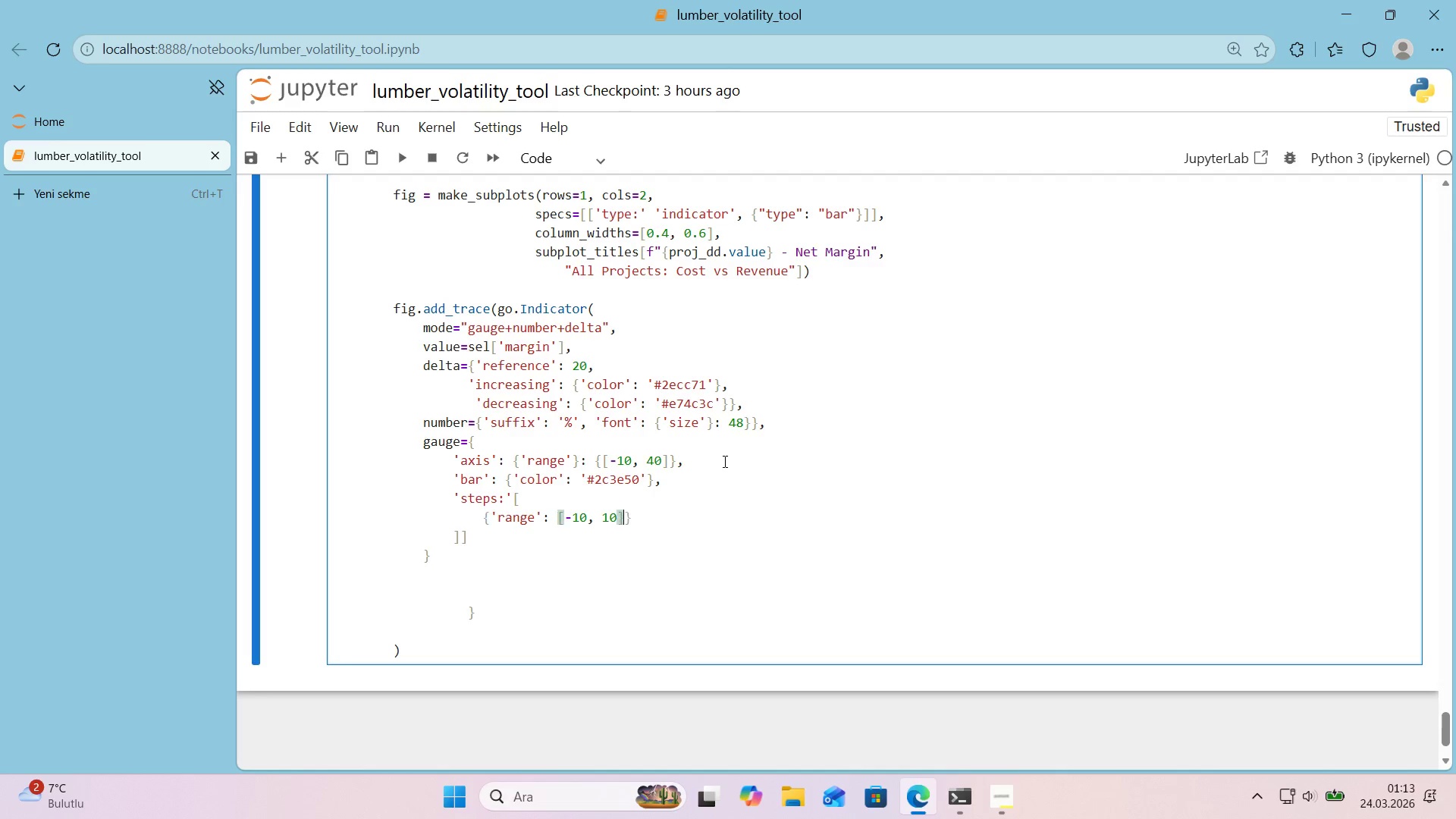 
key(ArrowLeft)
 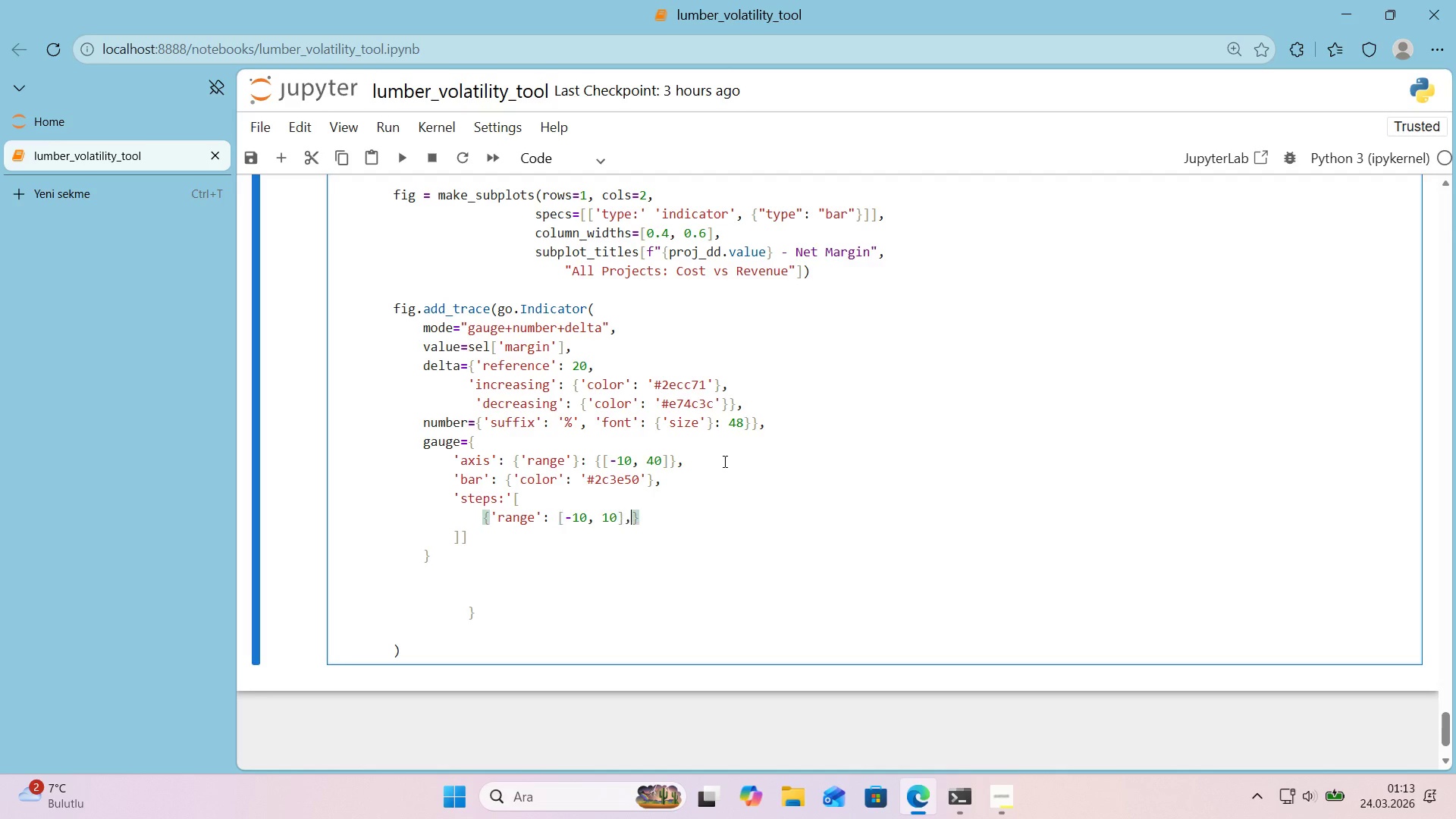 
type(, @@)
 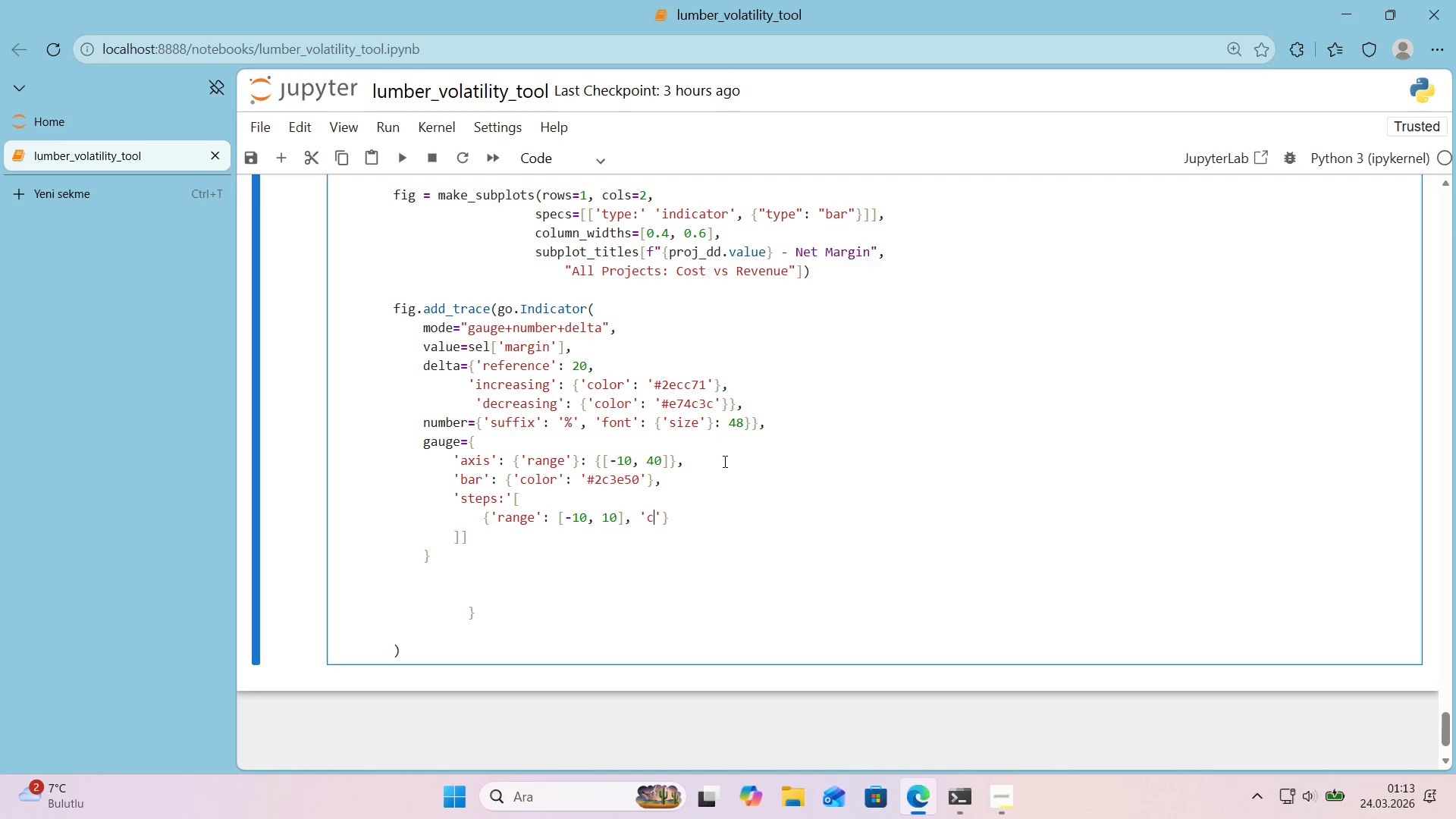 
 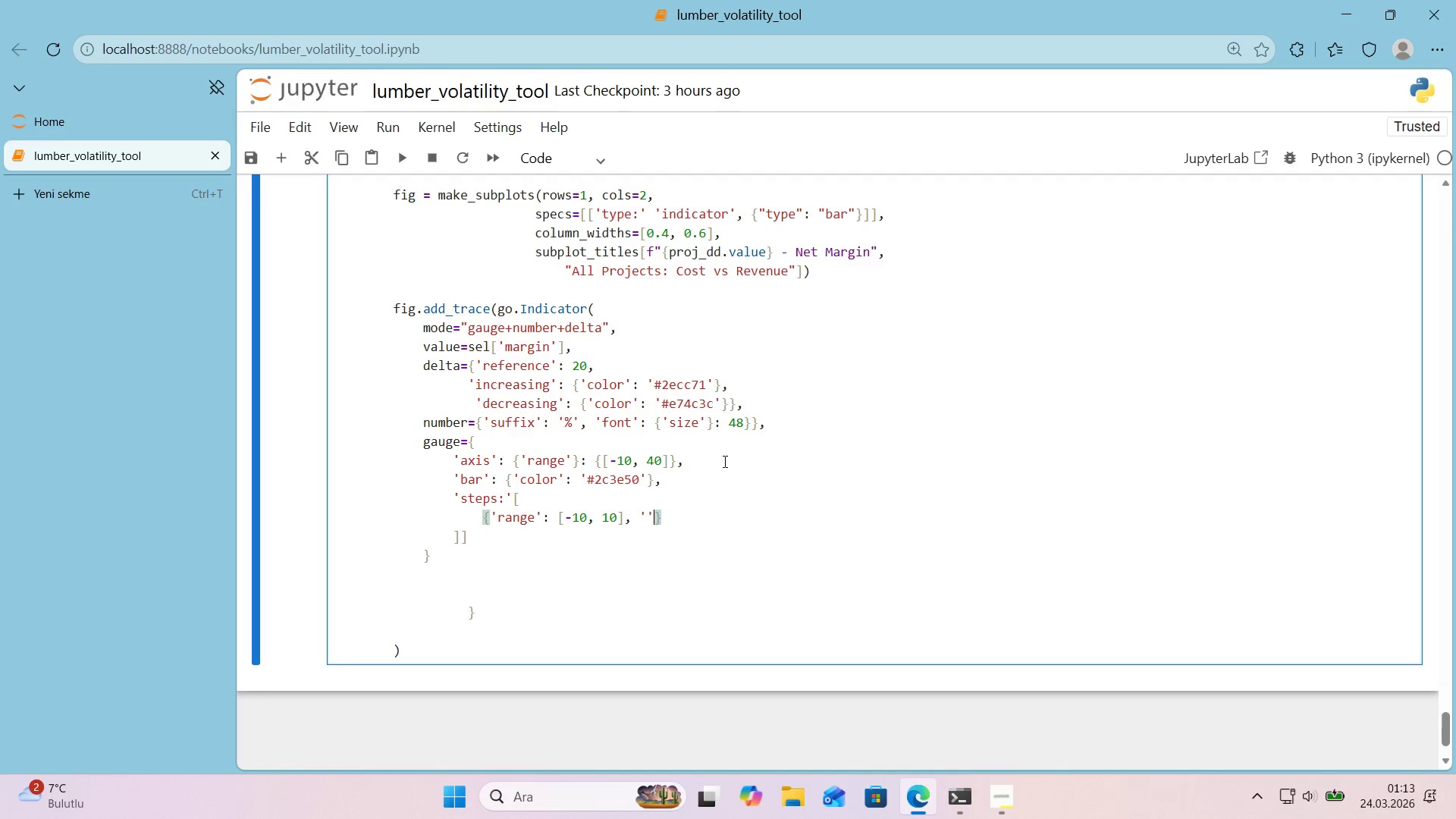 
key(ArrowLeft)
 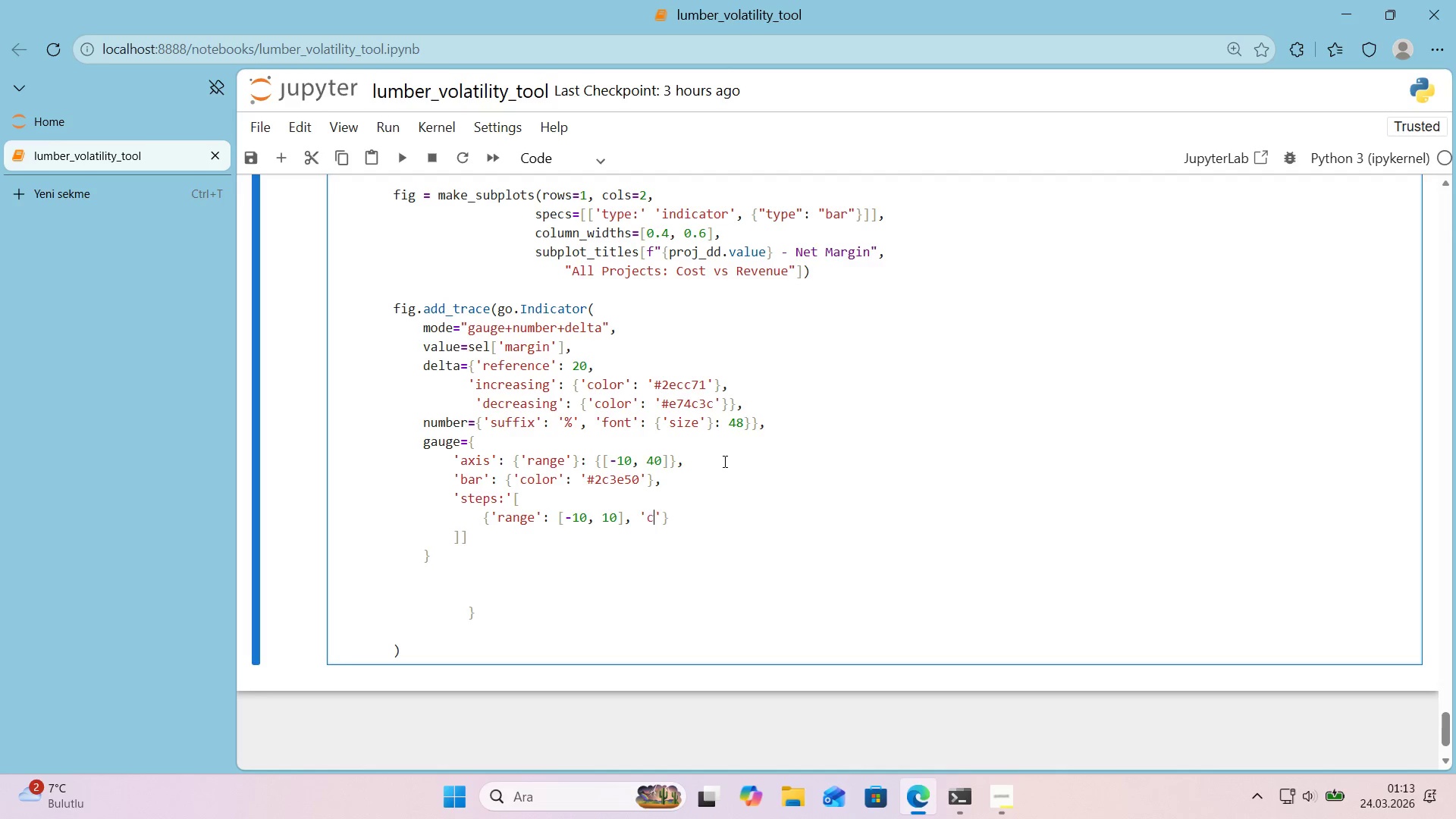 
type(color>)
 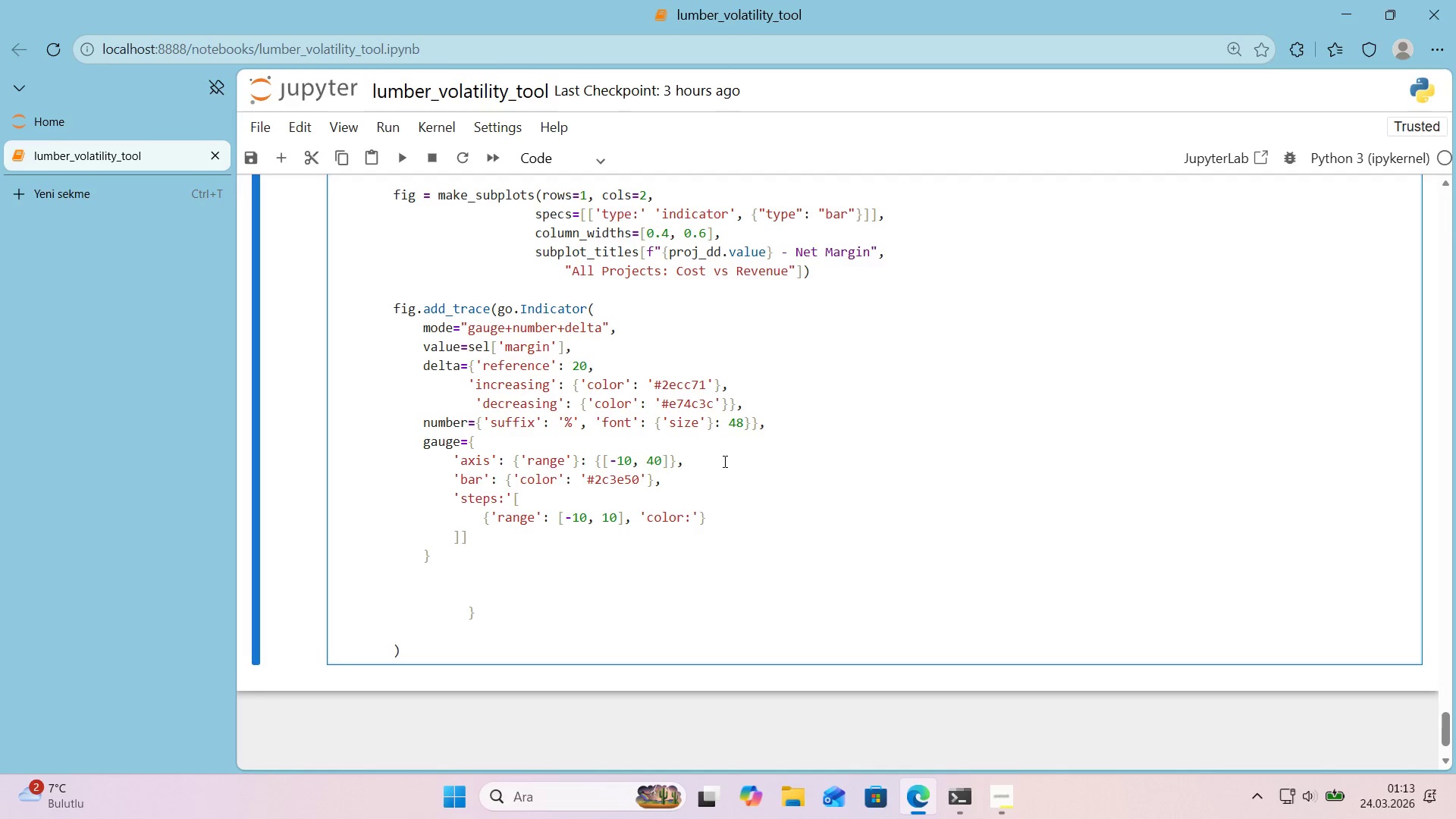 
key(ArrowRight)
 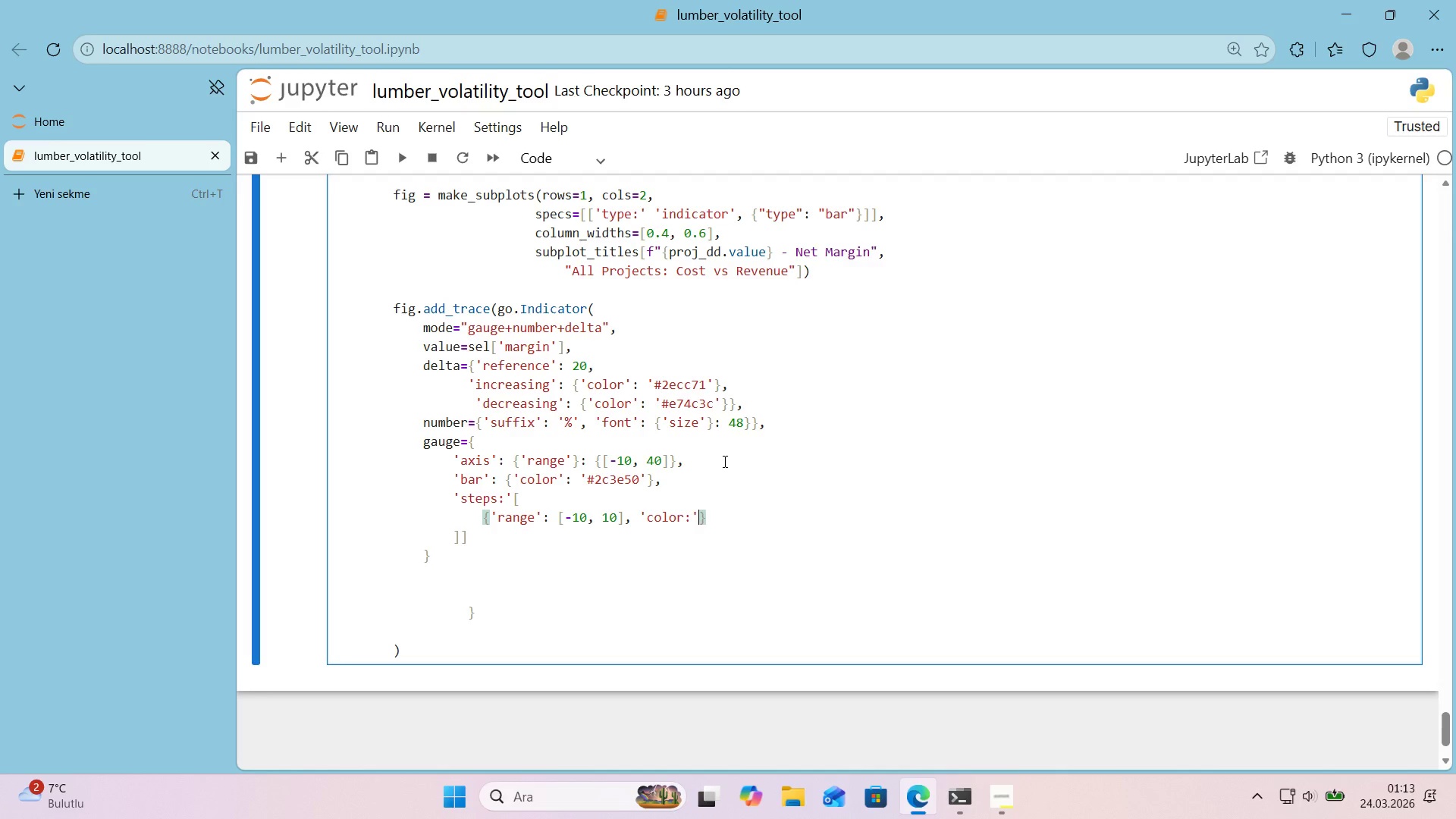 
type( @@)
 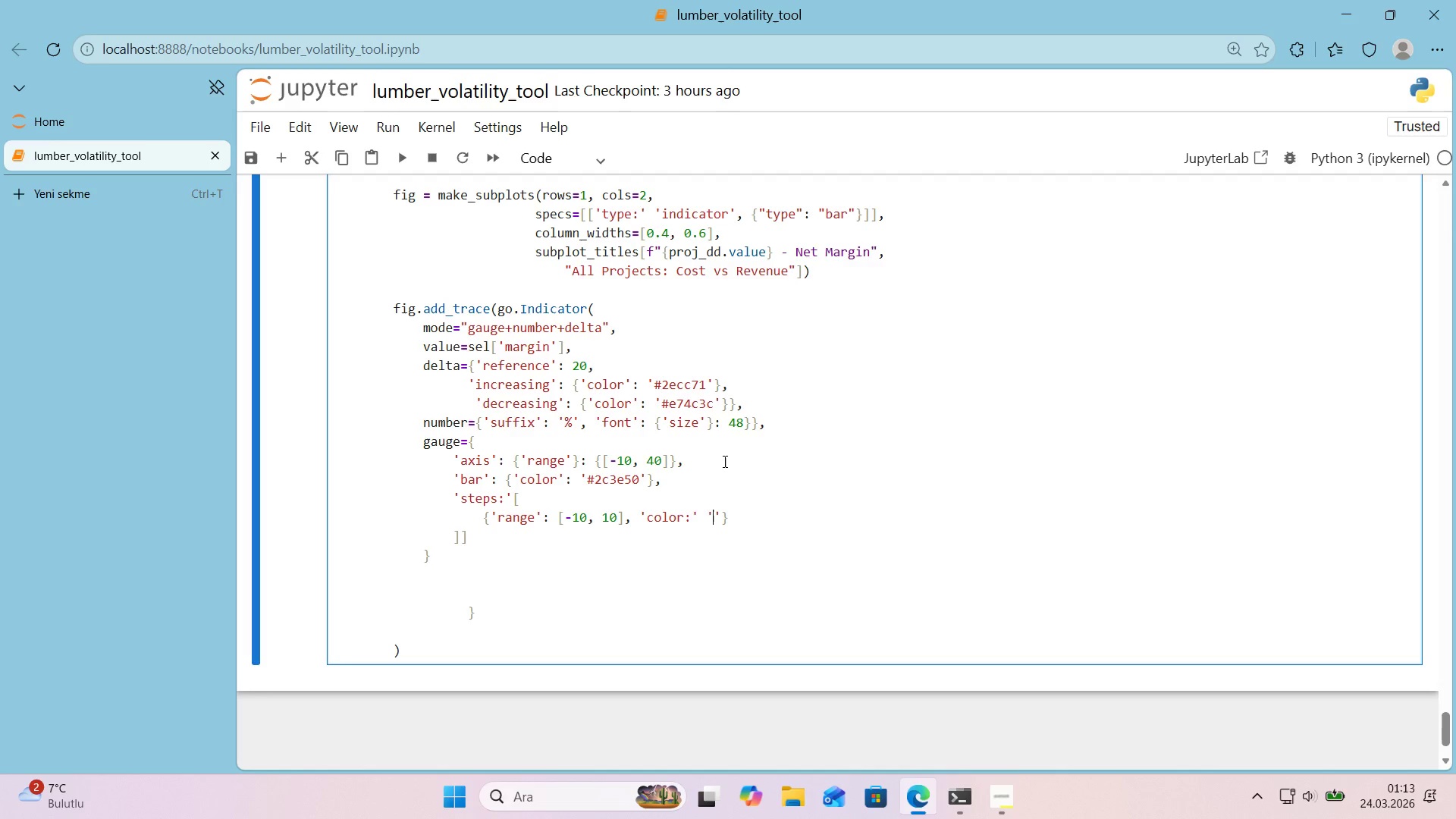 
 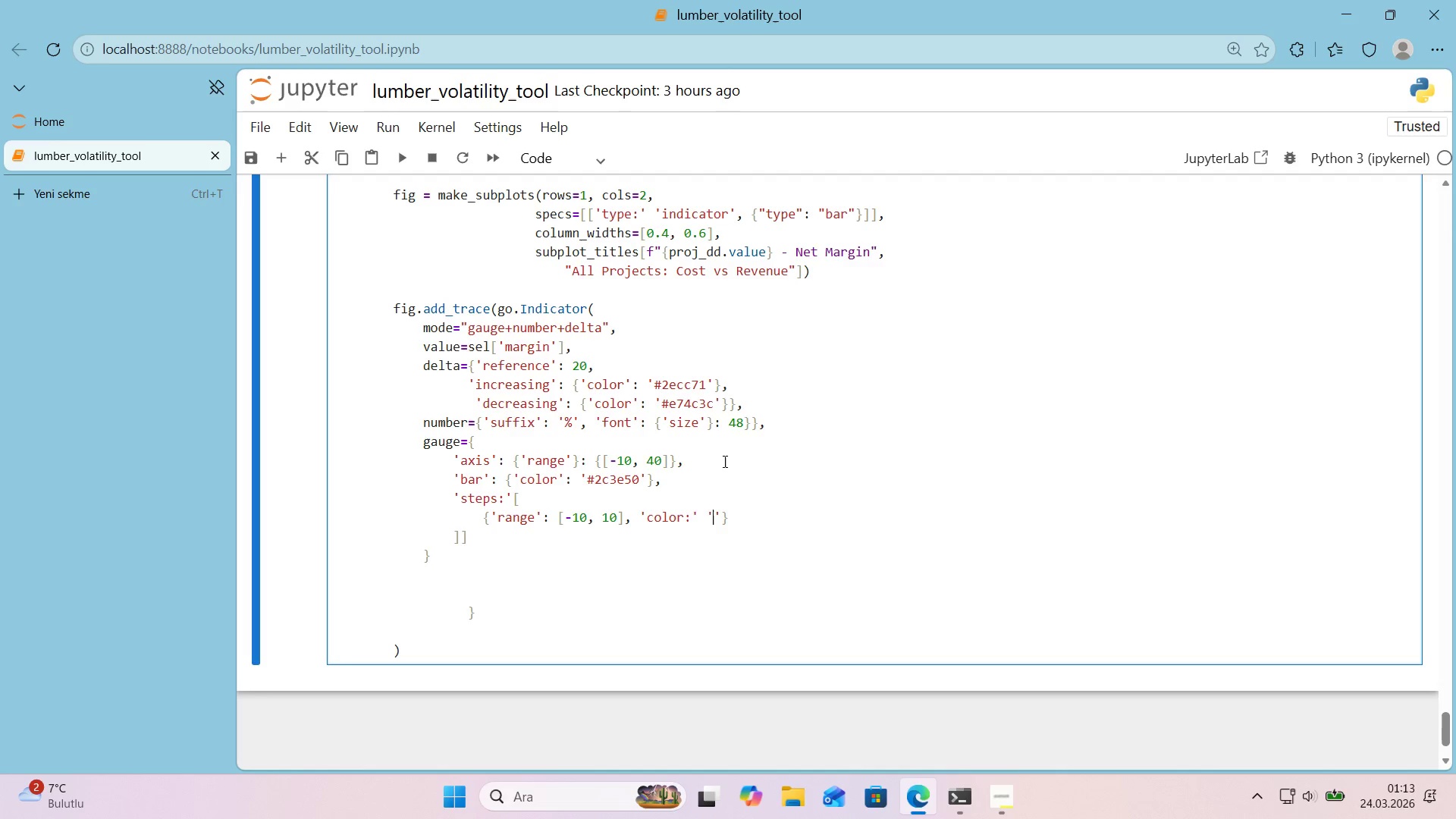 
key(ArrowLeft)
 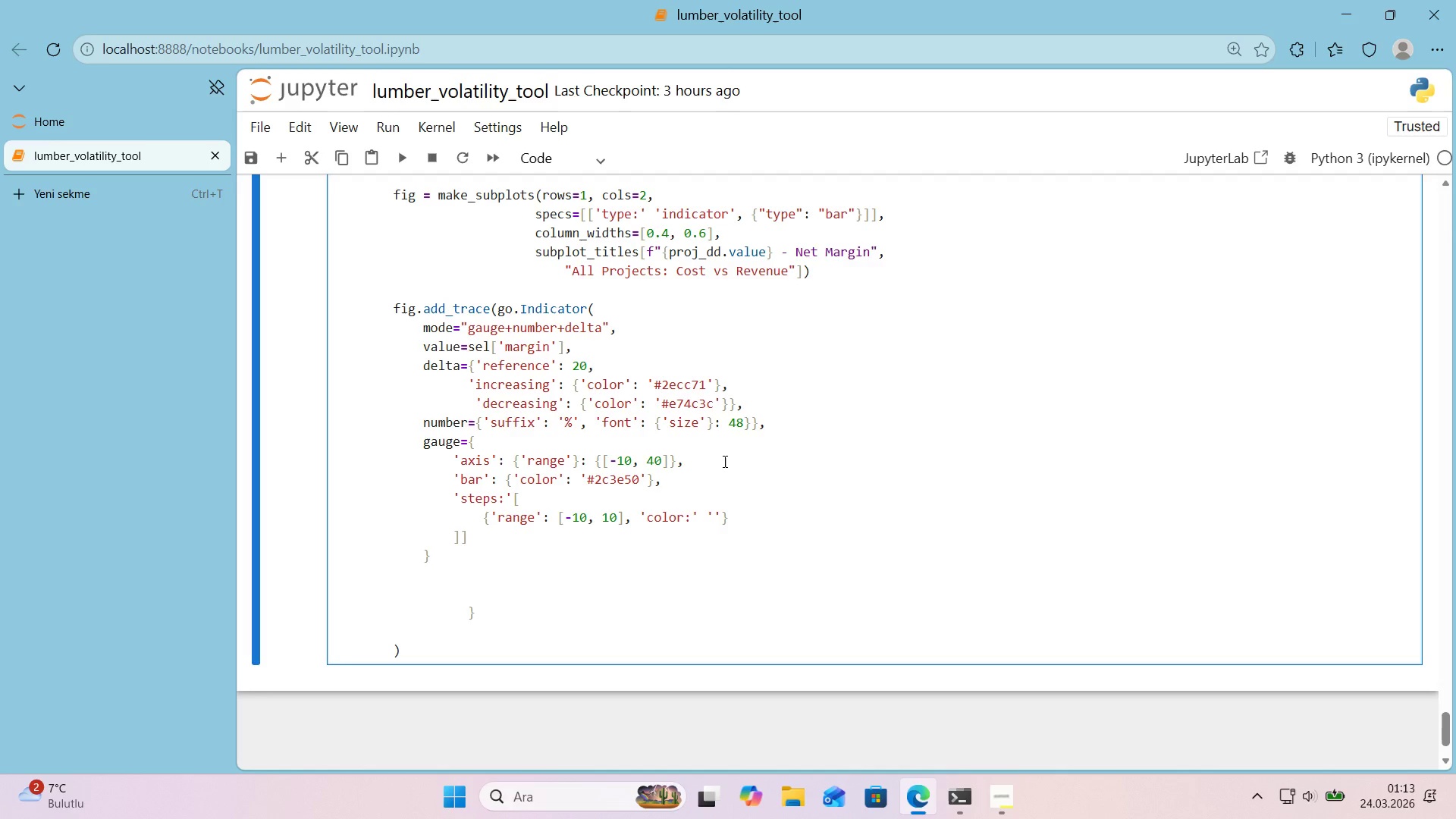 
wait(5.86)
 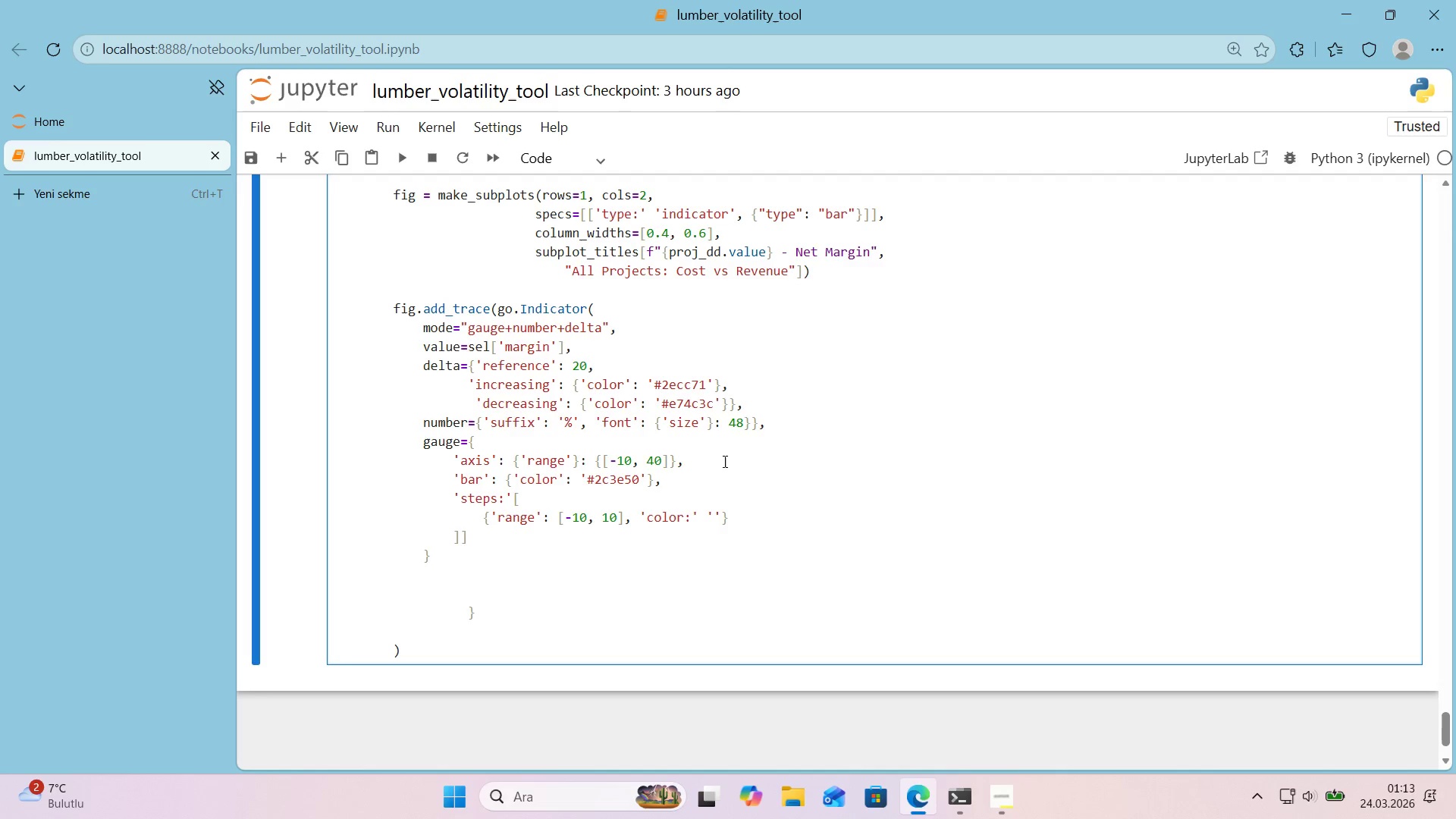 
key(Alt+Control+3)
 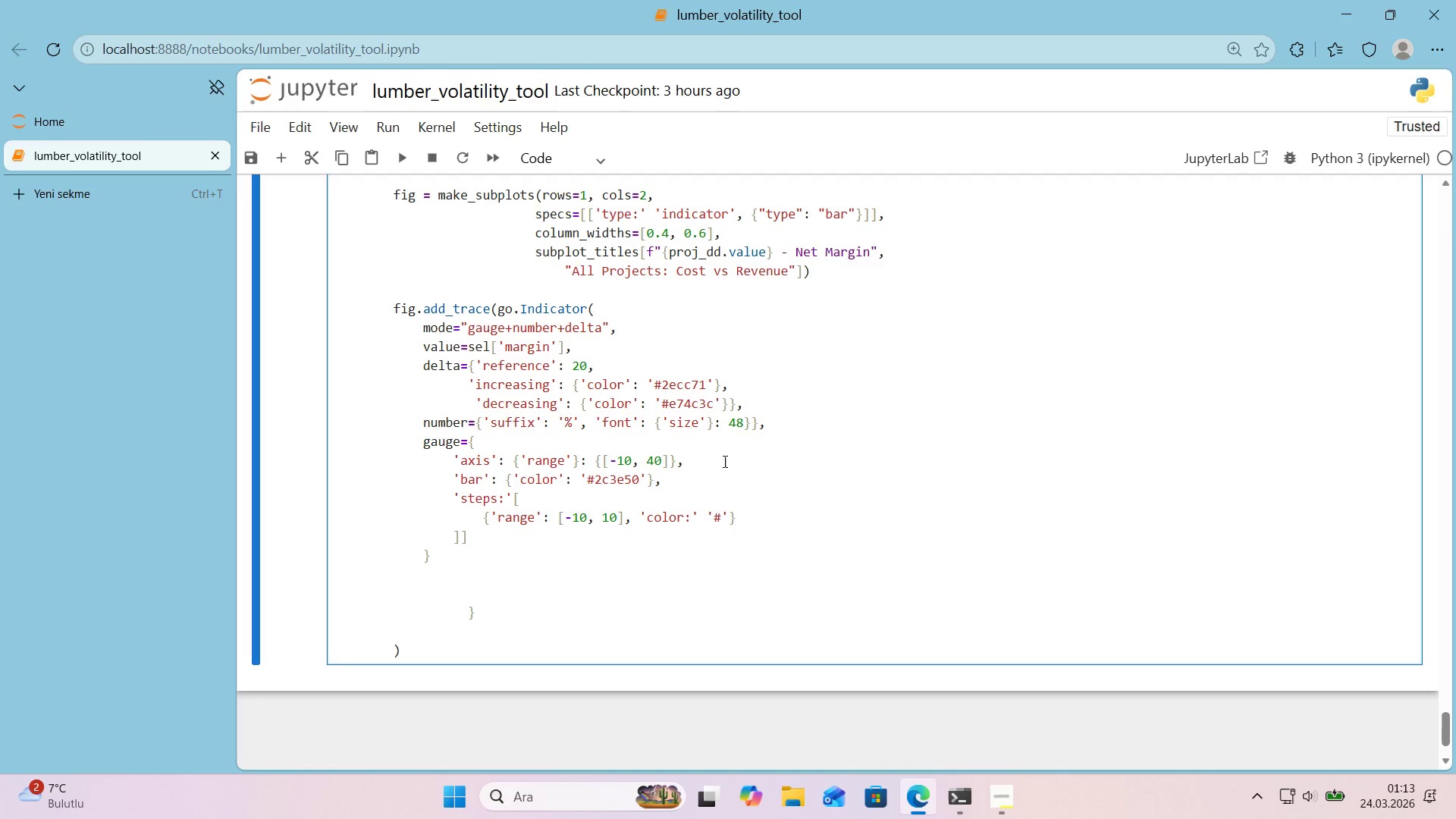 
key(E)
 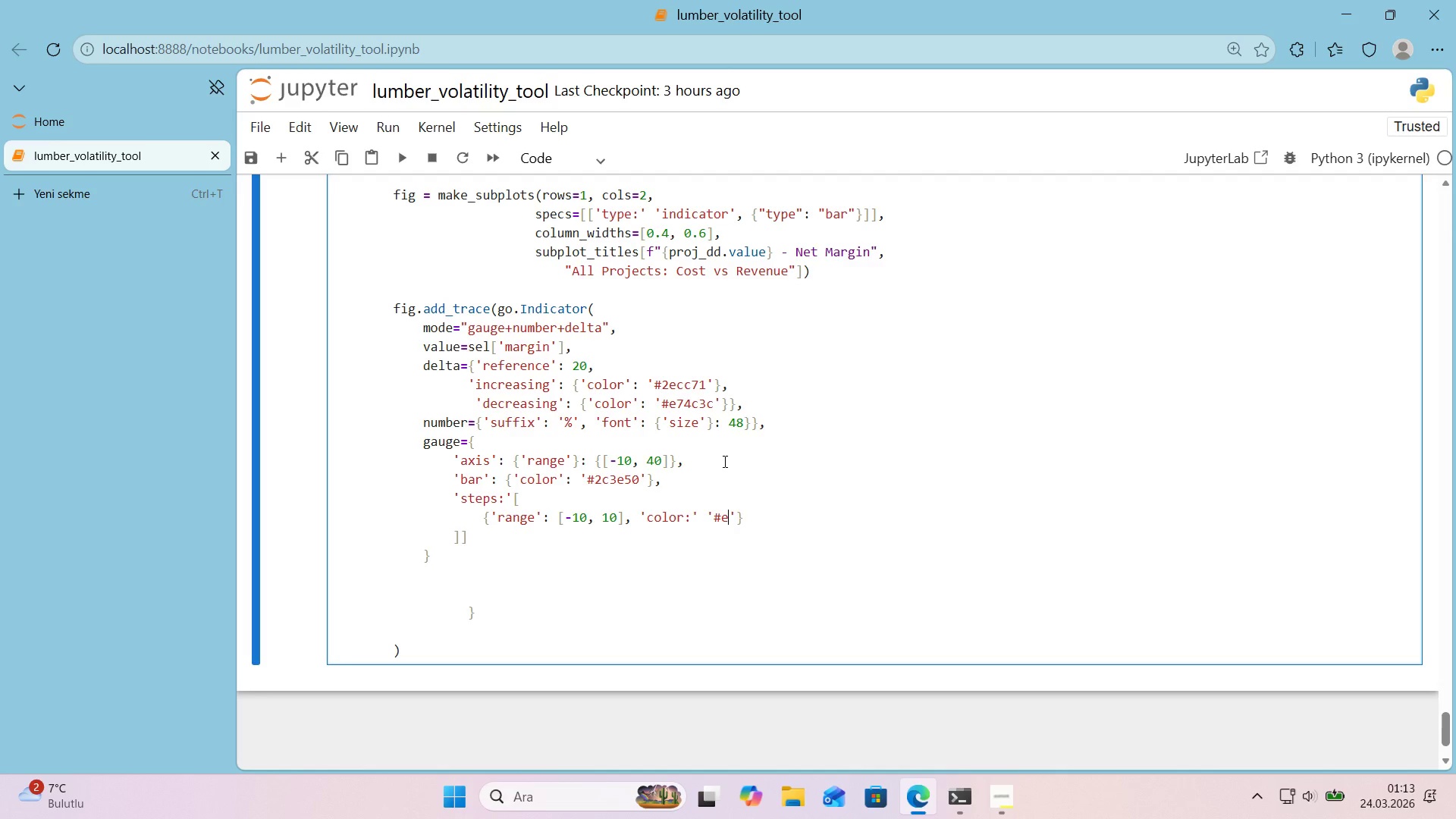 
key(Numpad7)
 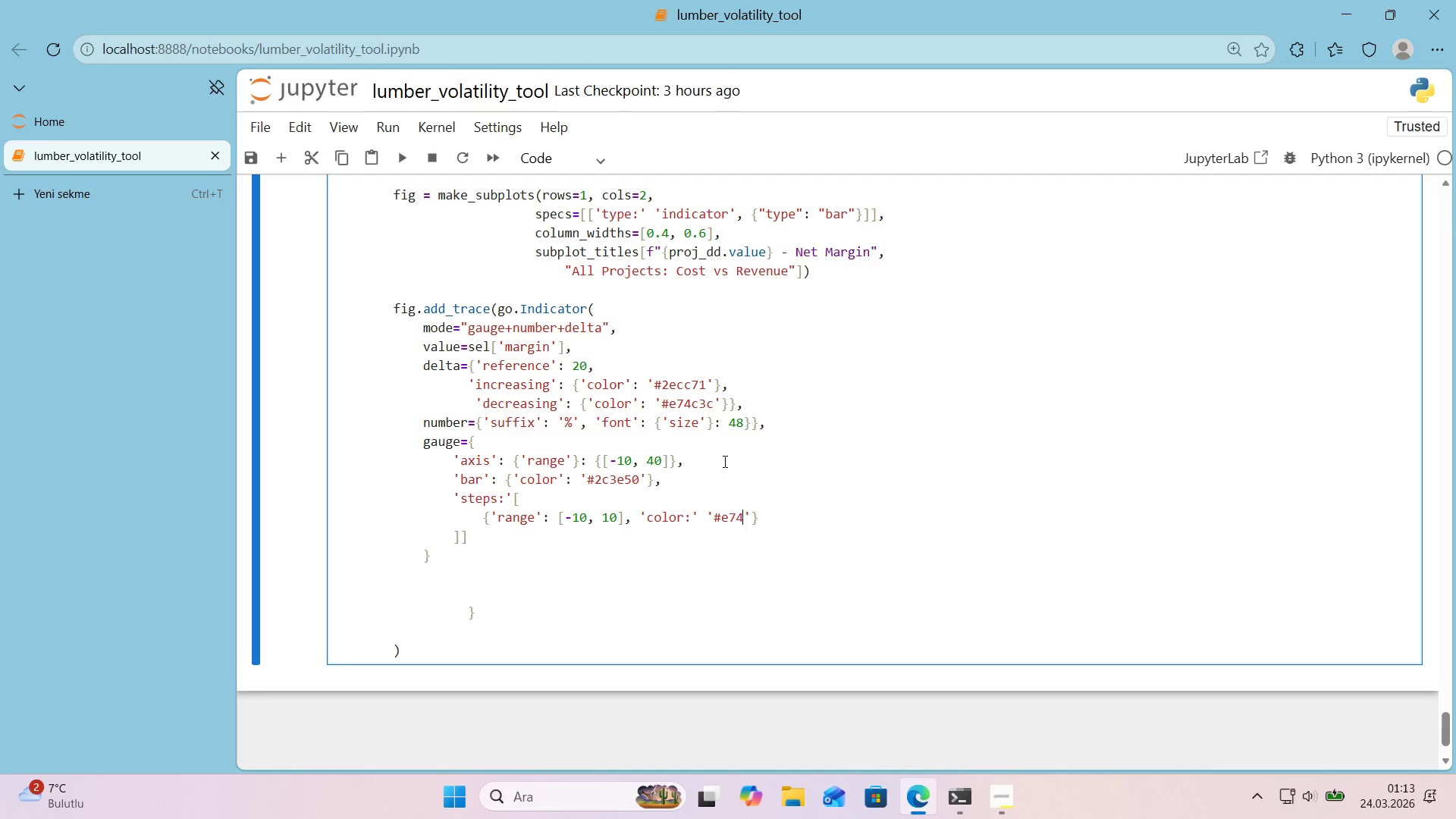 
key(Numpad4)
 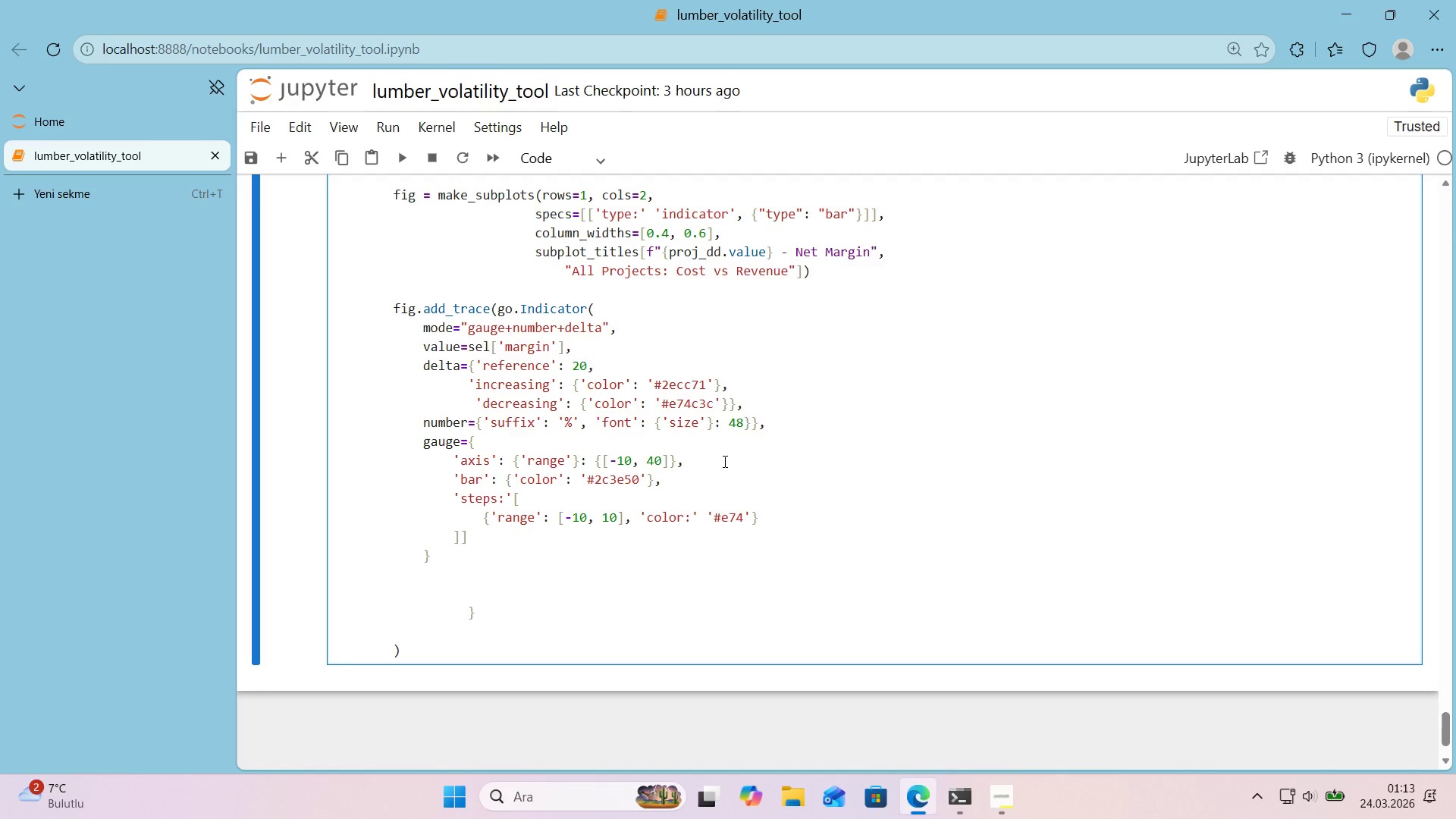 
key(C)
 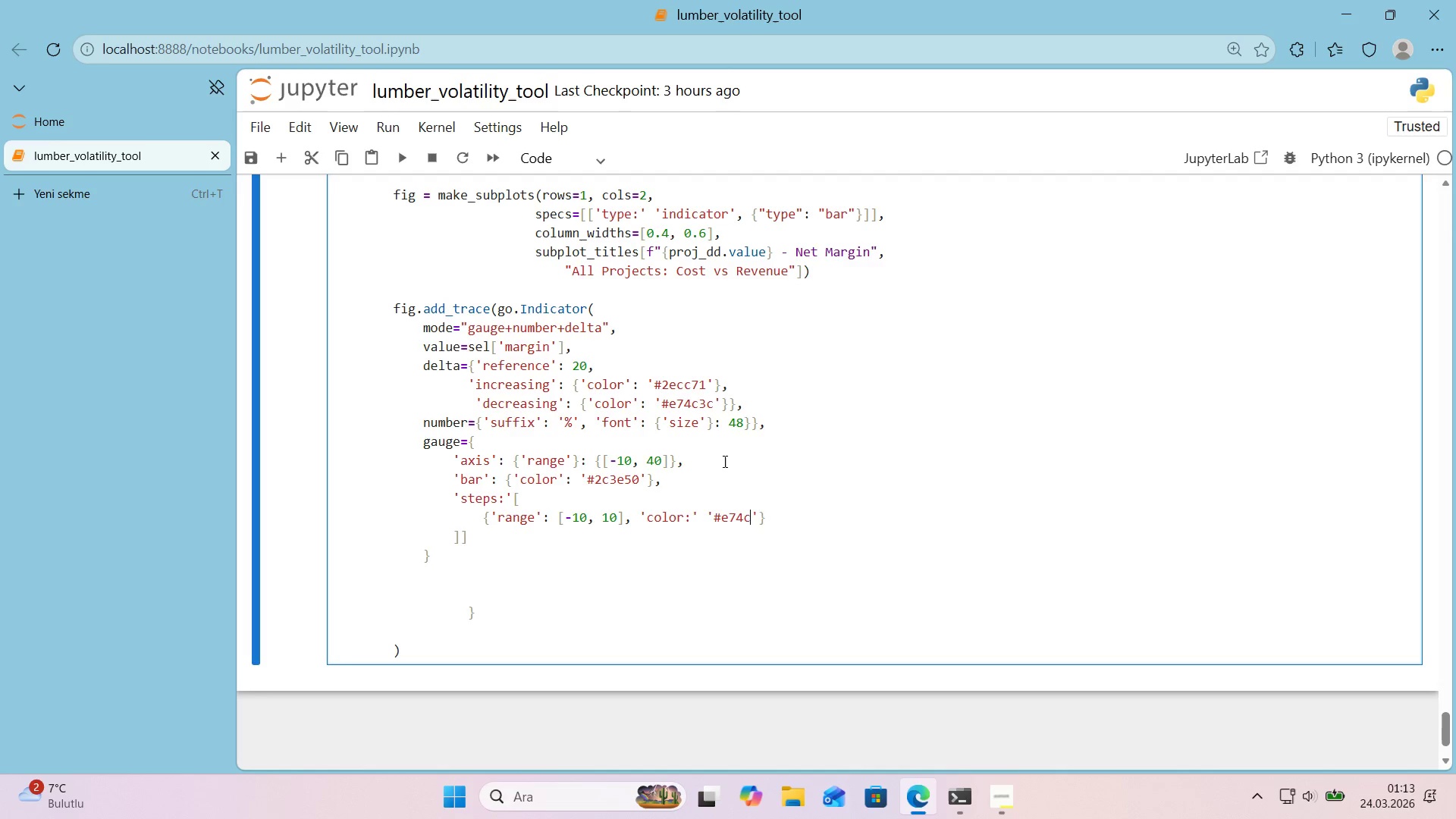 
key(Numpad3)
 